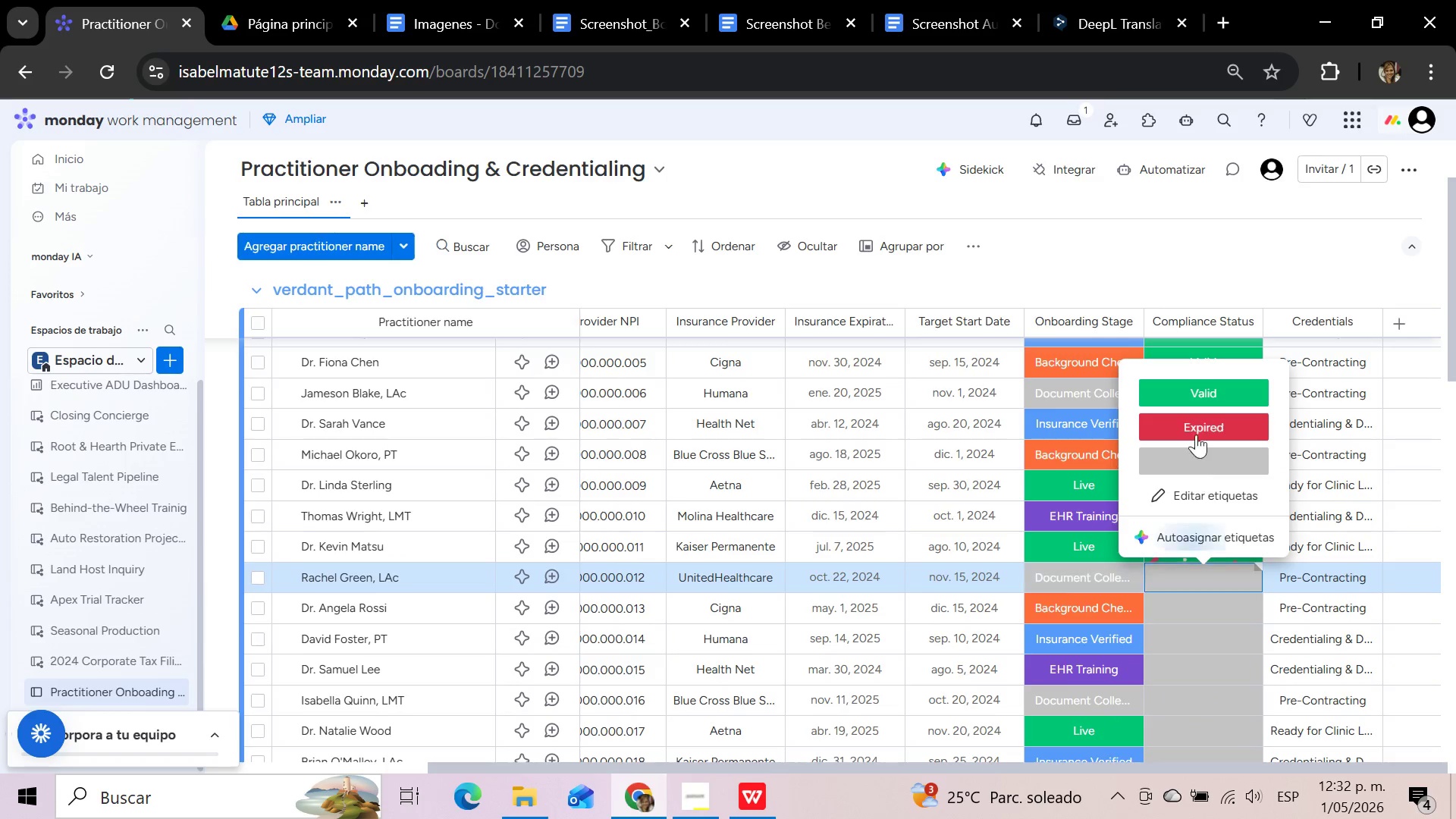 
left_click([1185, 388])
 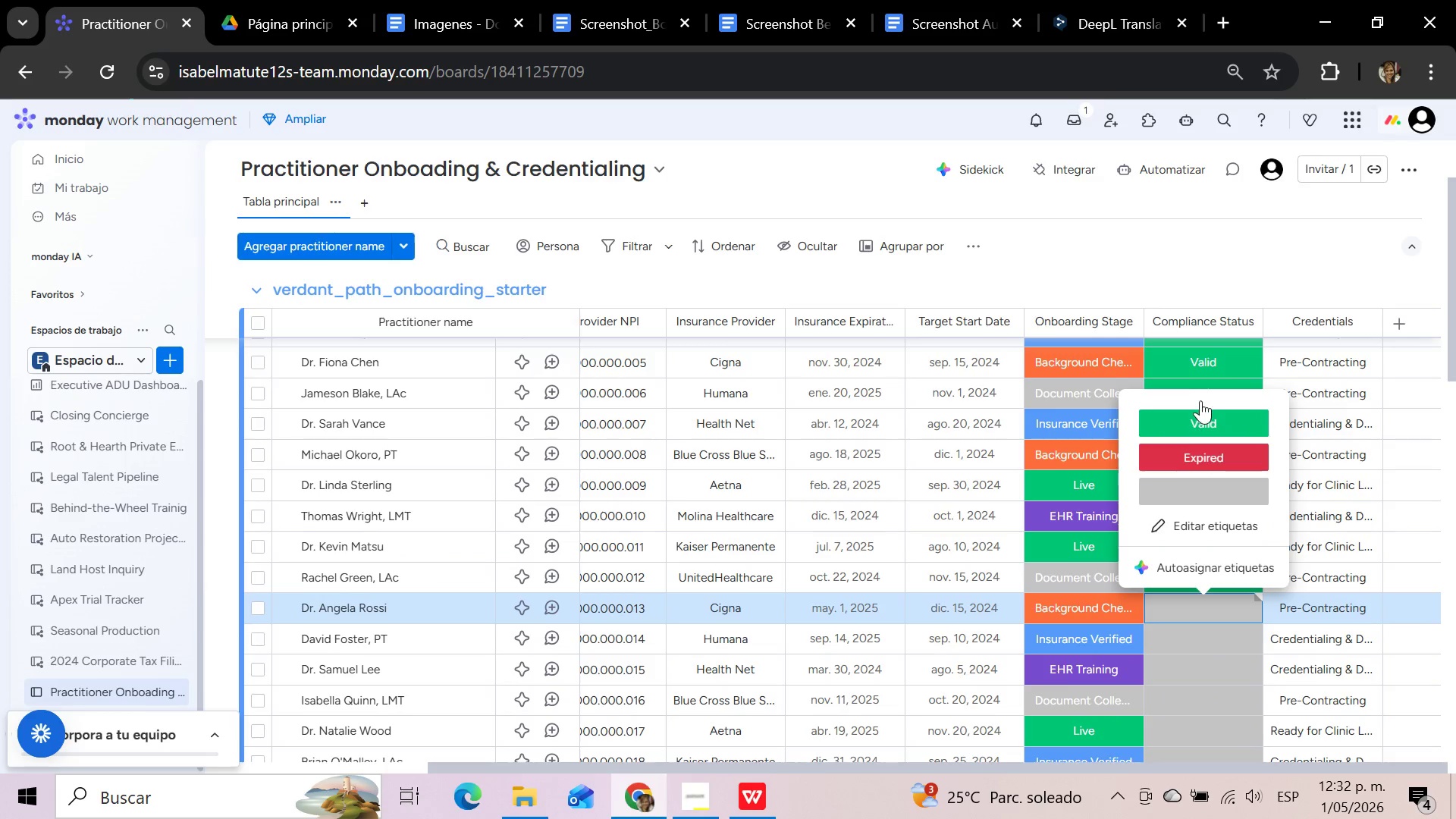 
left_click([1225, 424])
 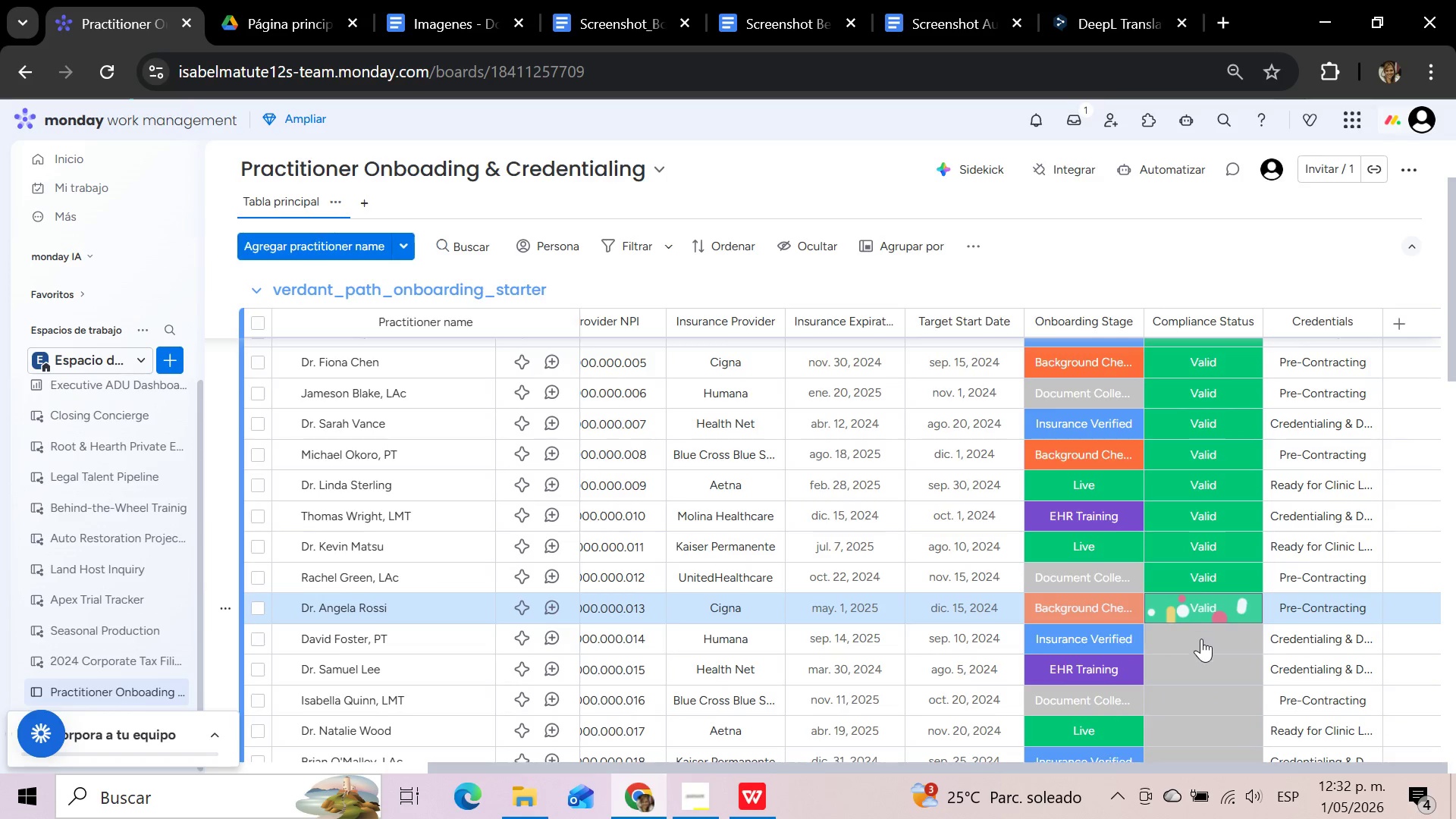 
left_click([1202, 640])
 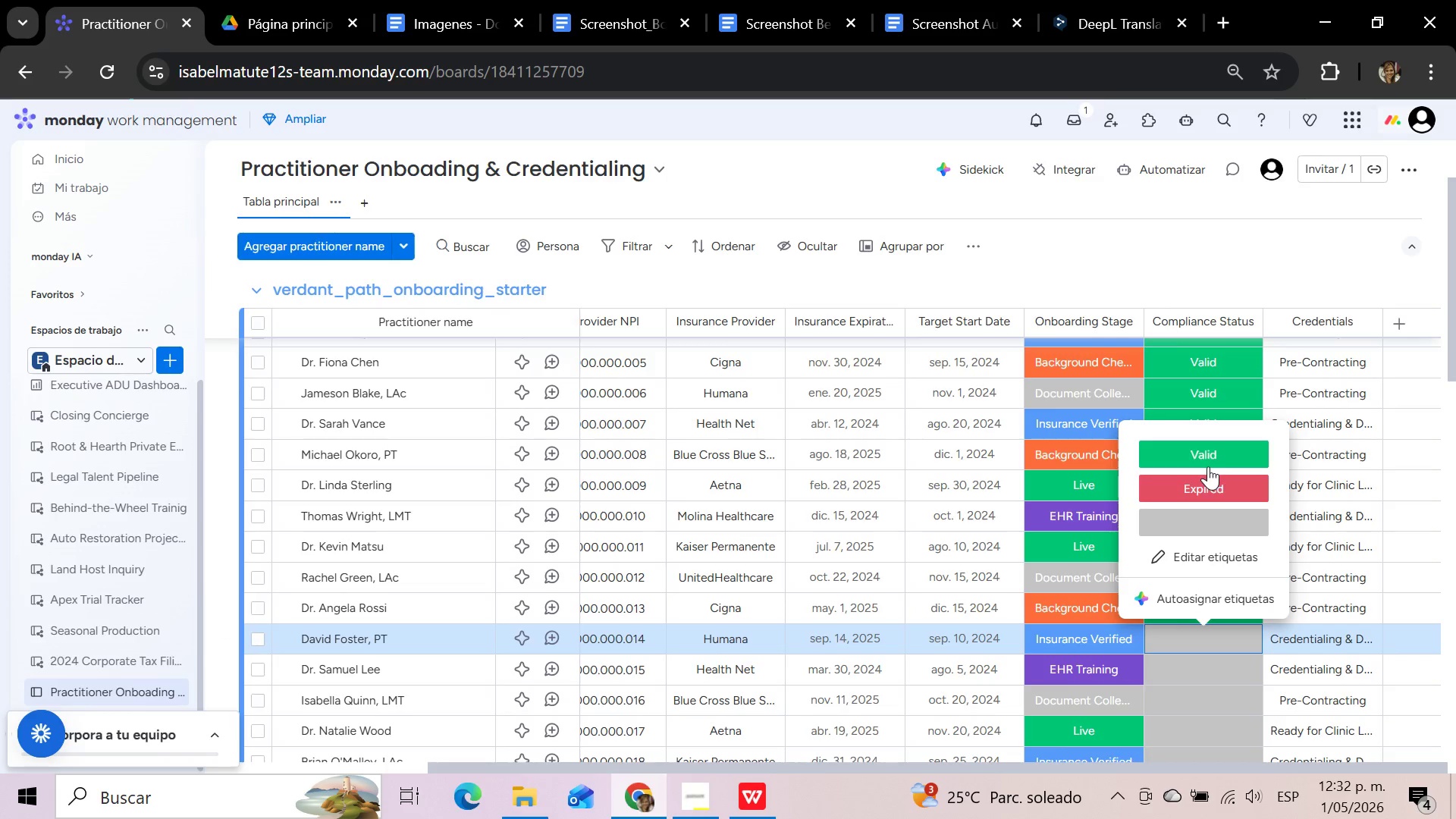 
left_click([1205, 459])
 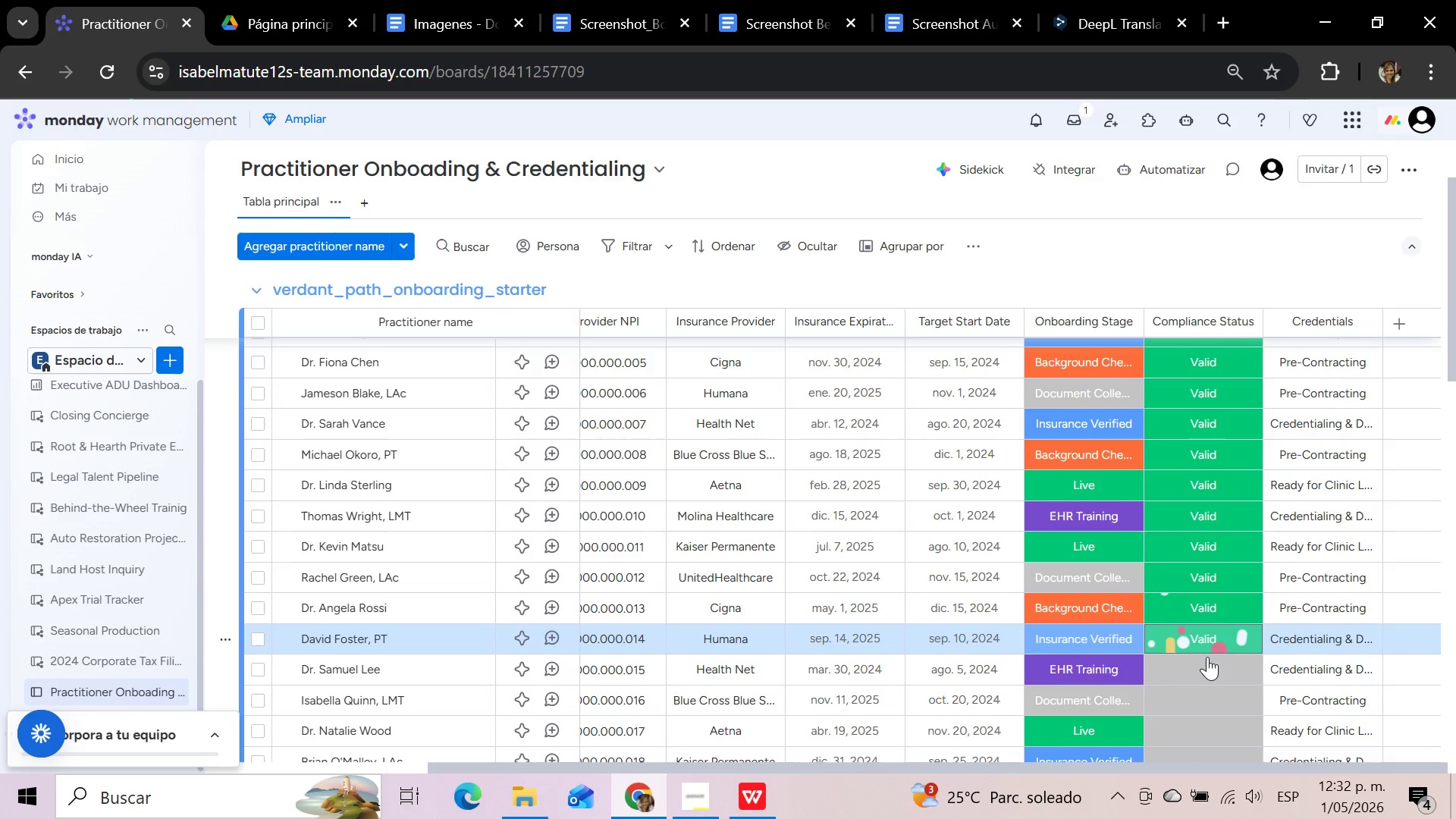 
left_click([1207, 657])
 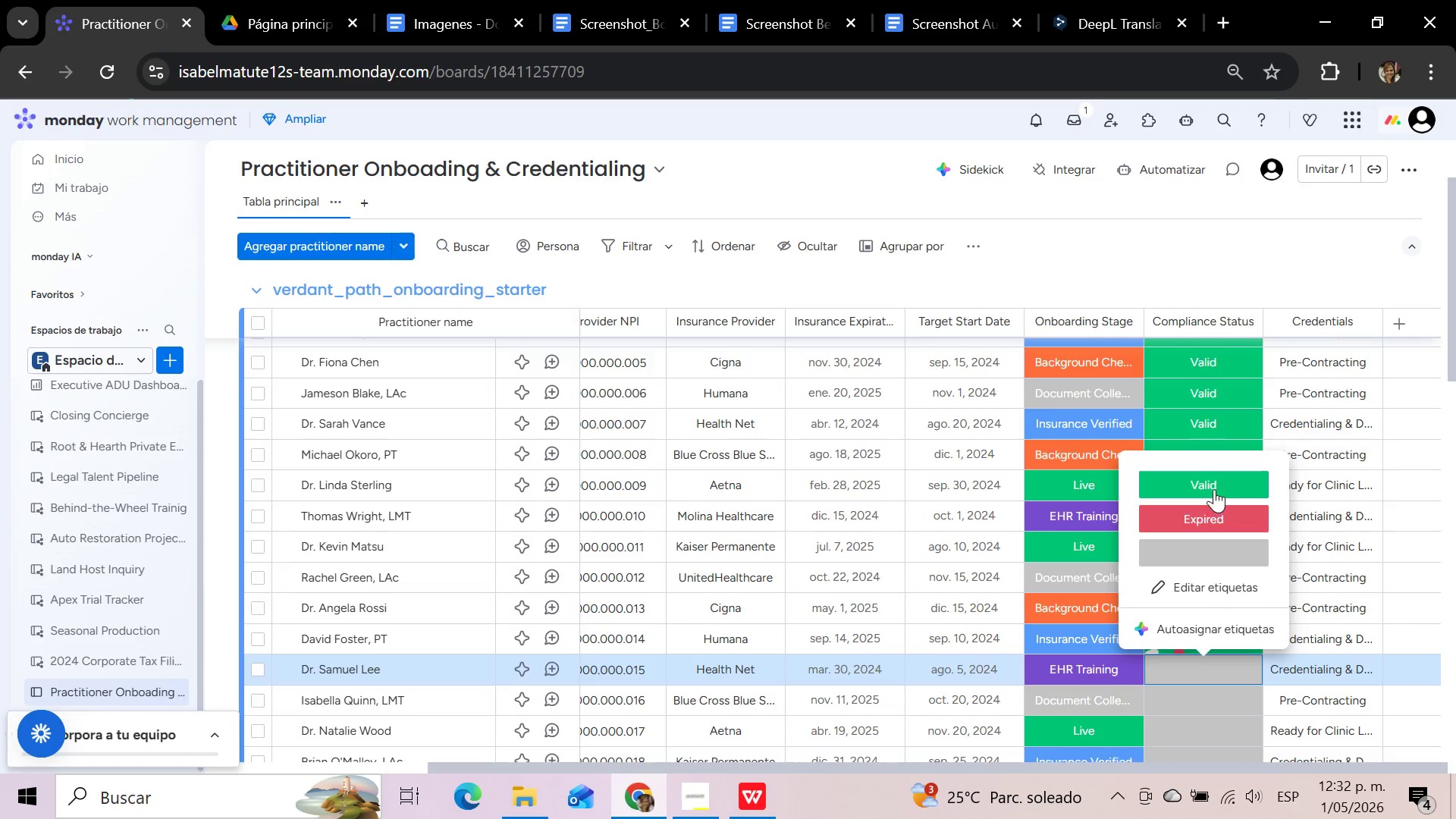 
left_click([1214, 489])
 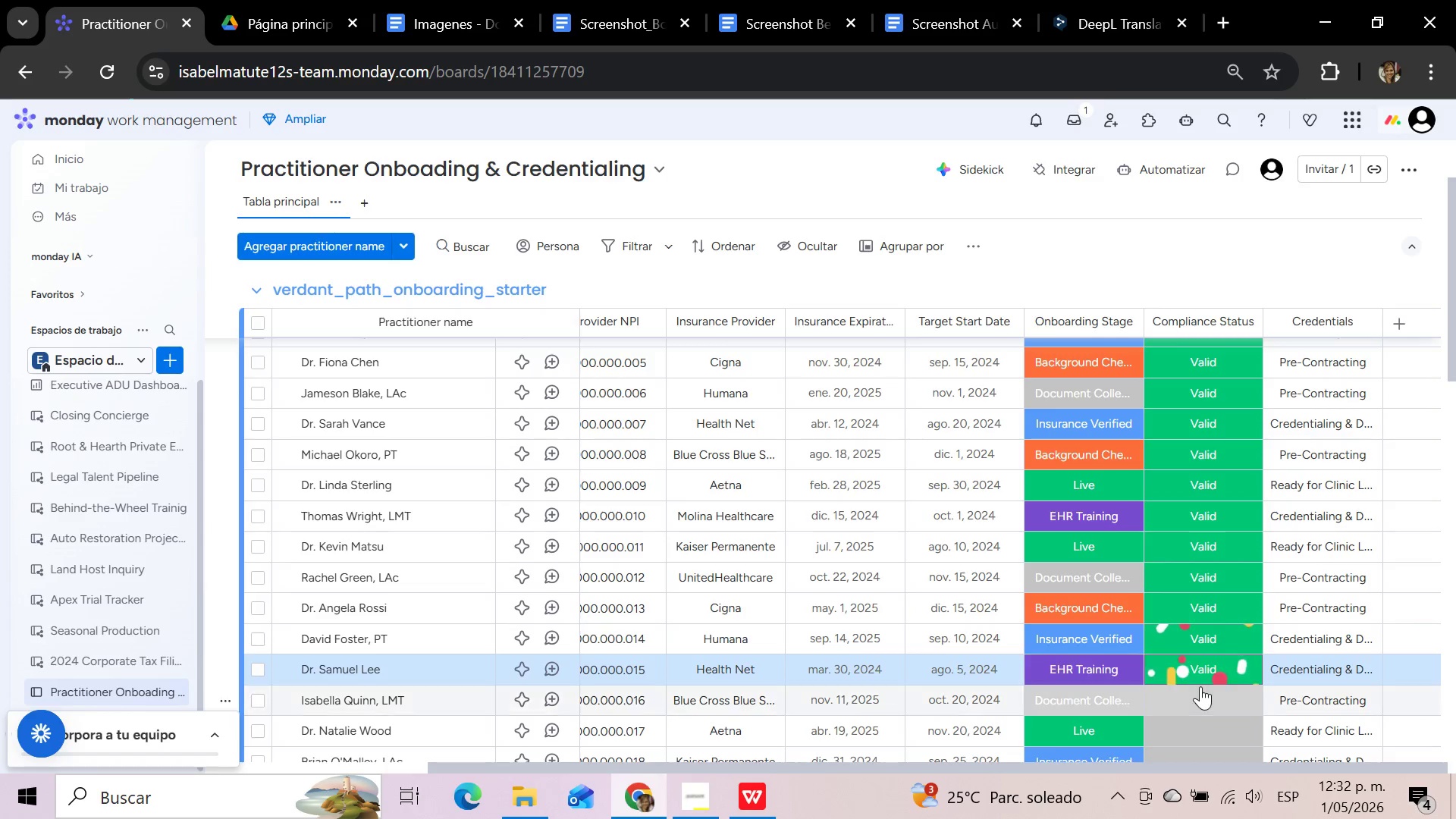 
left_click([1195, 696])
 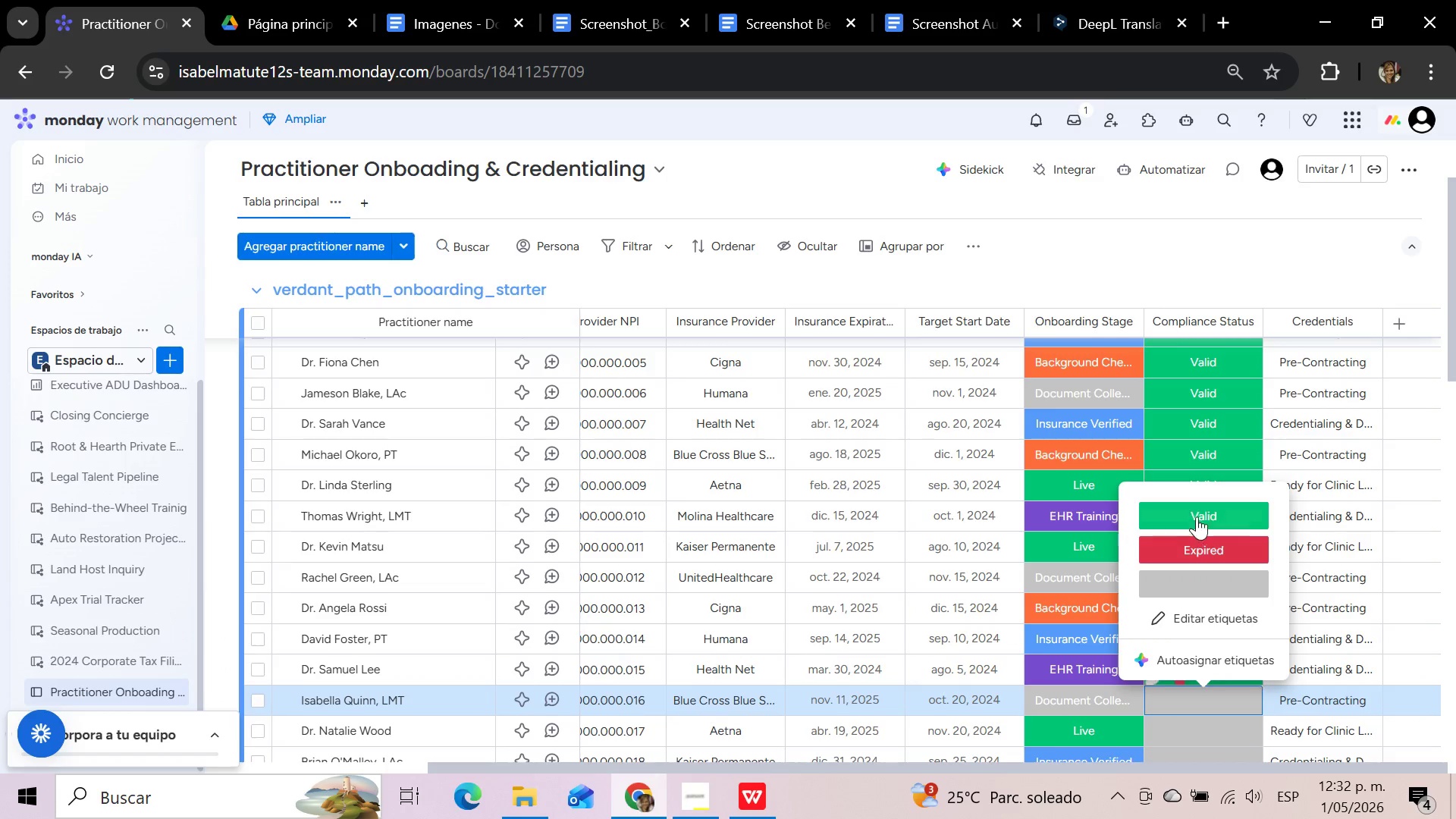 
left_click([1197, 516])
 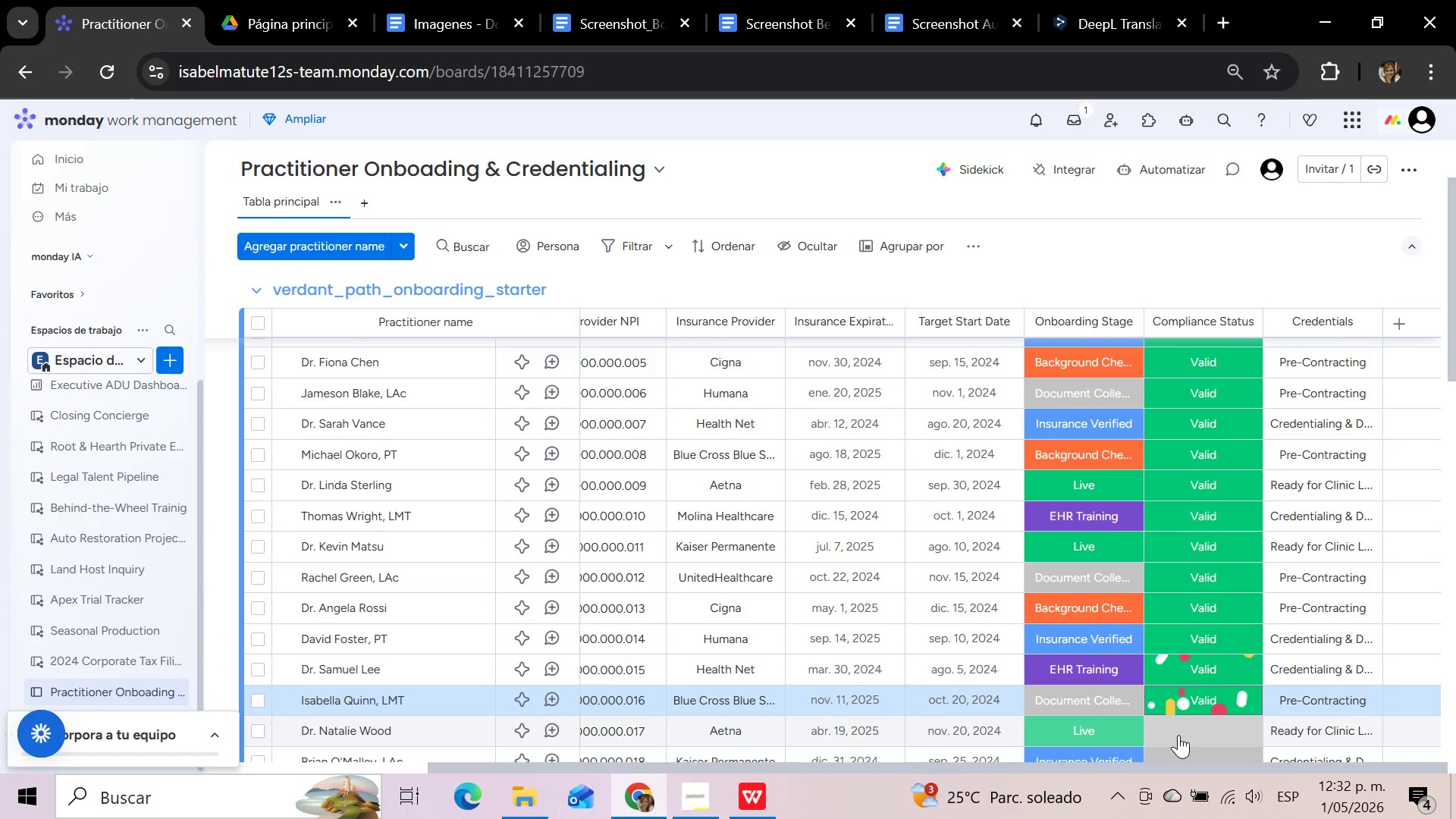 
left_click([1181, 723])
 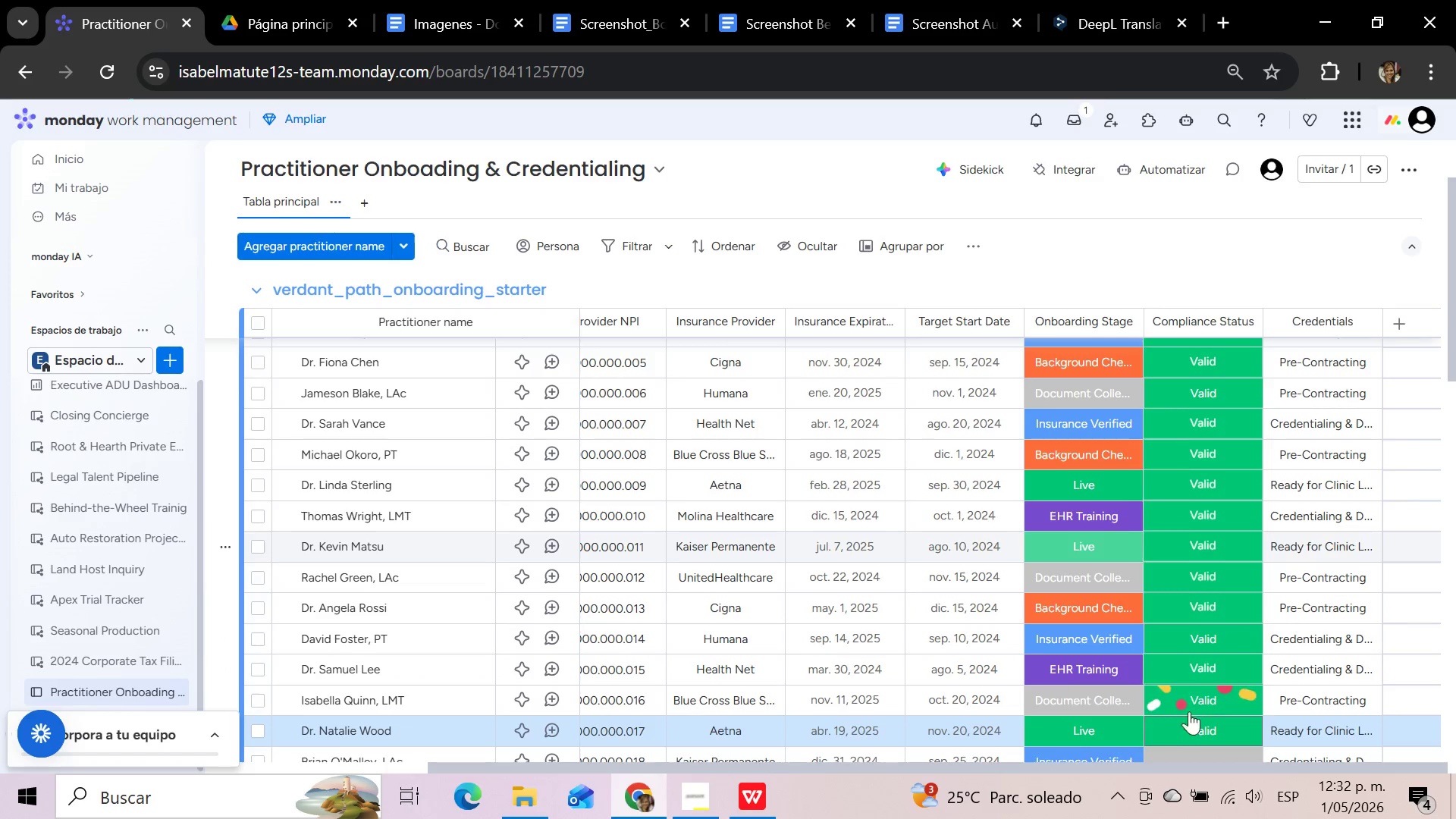 
scroll: coordinate [1190, 724], scroll_direction: down, amount: 3.0
 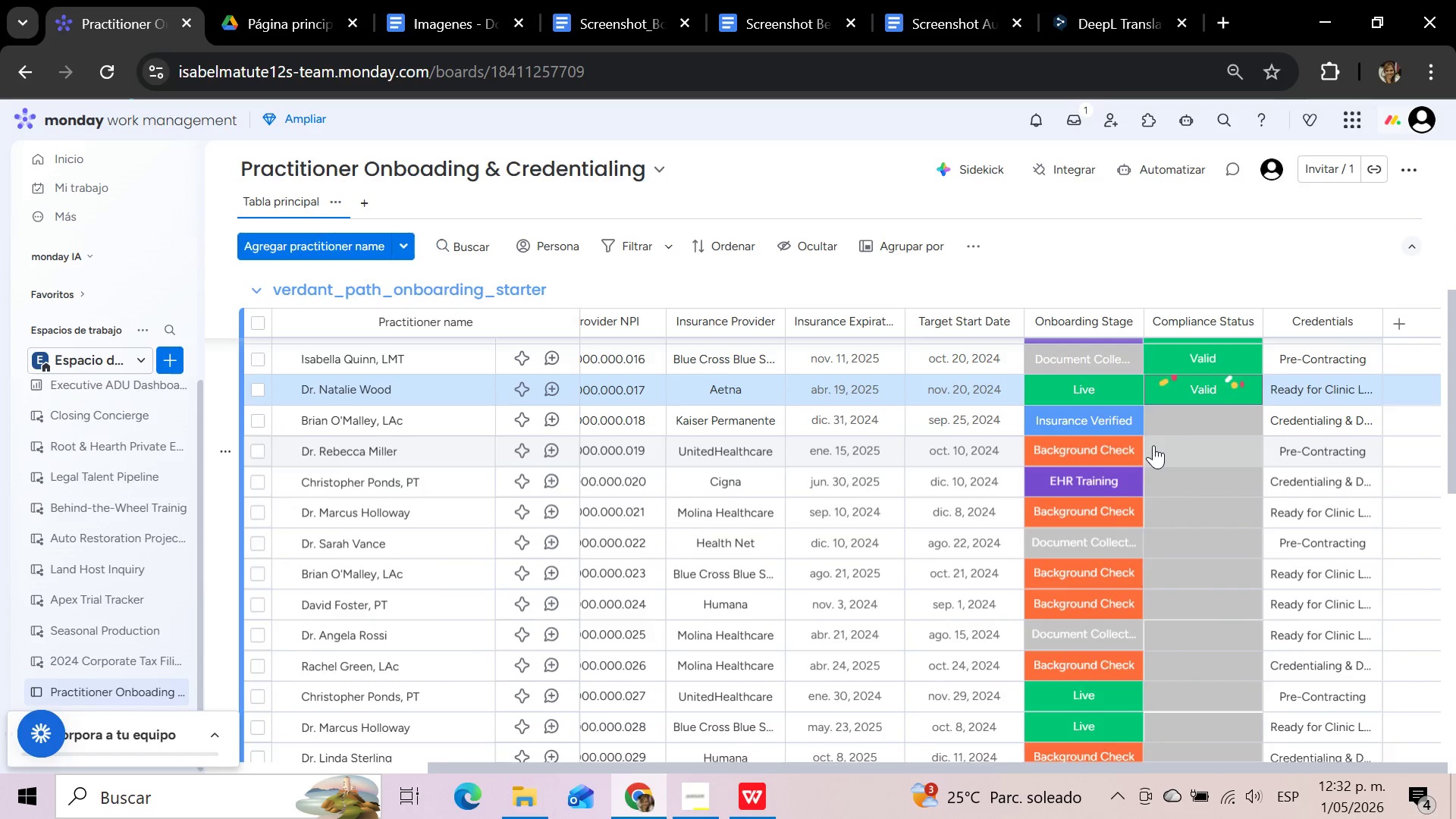 
left_click([1175, 425])
 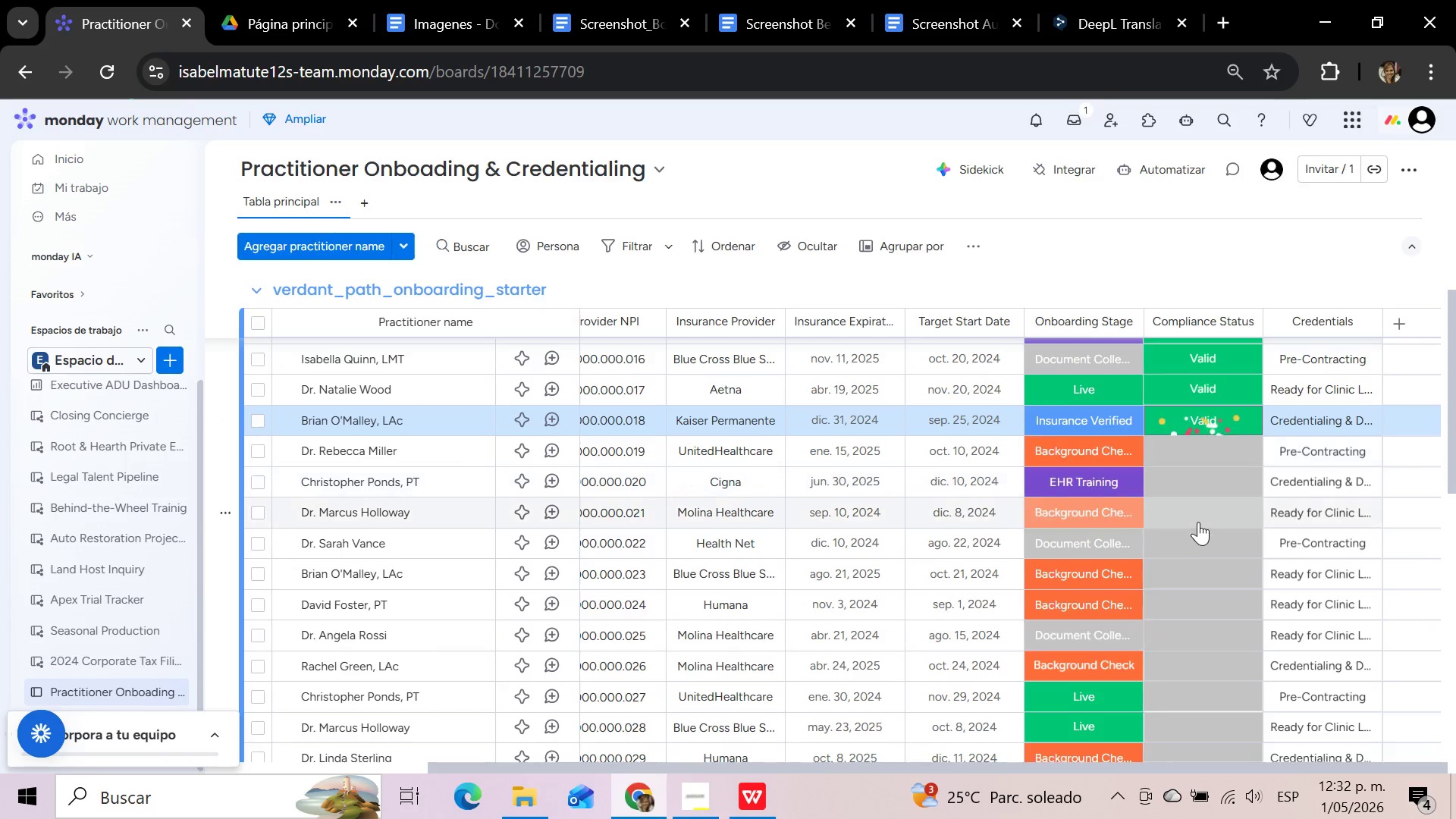 
left_click([1185, 447])
 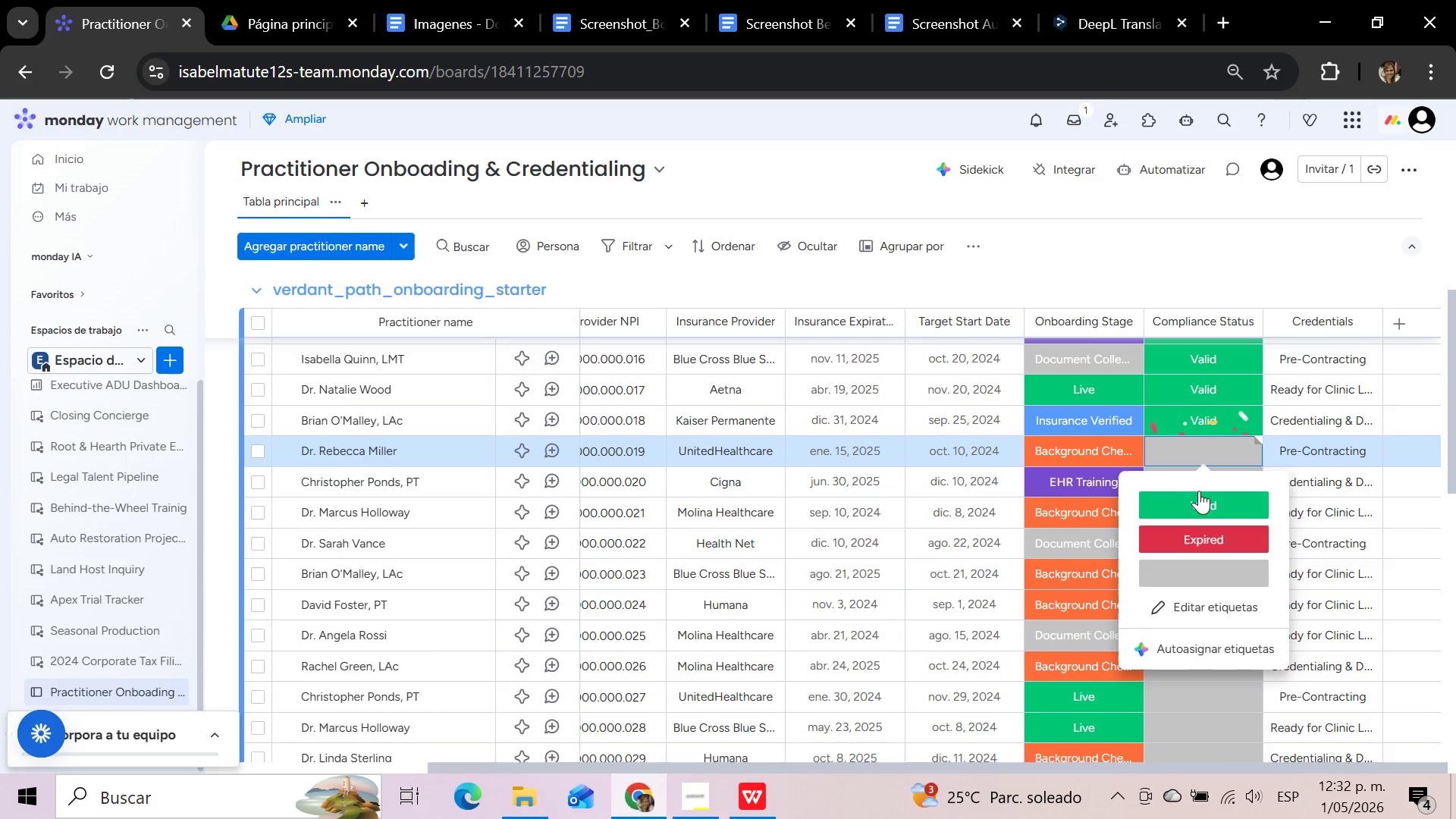 
left_click([1203, 498])
 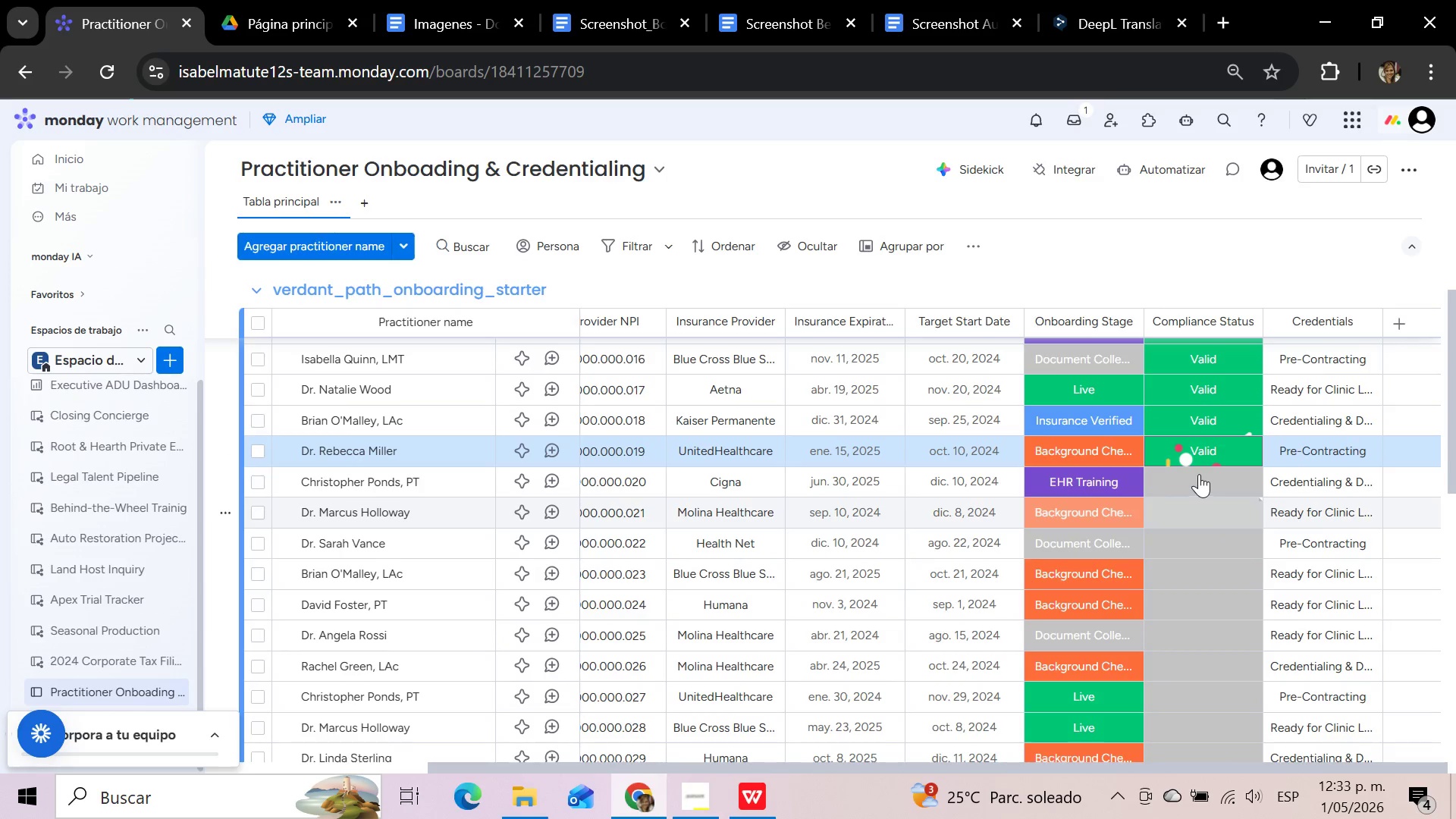 
left_click([1197, 470])
 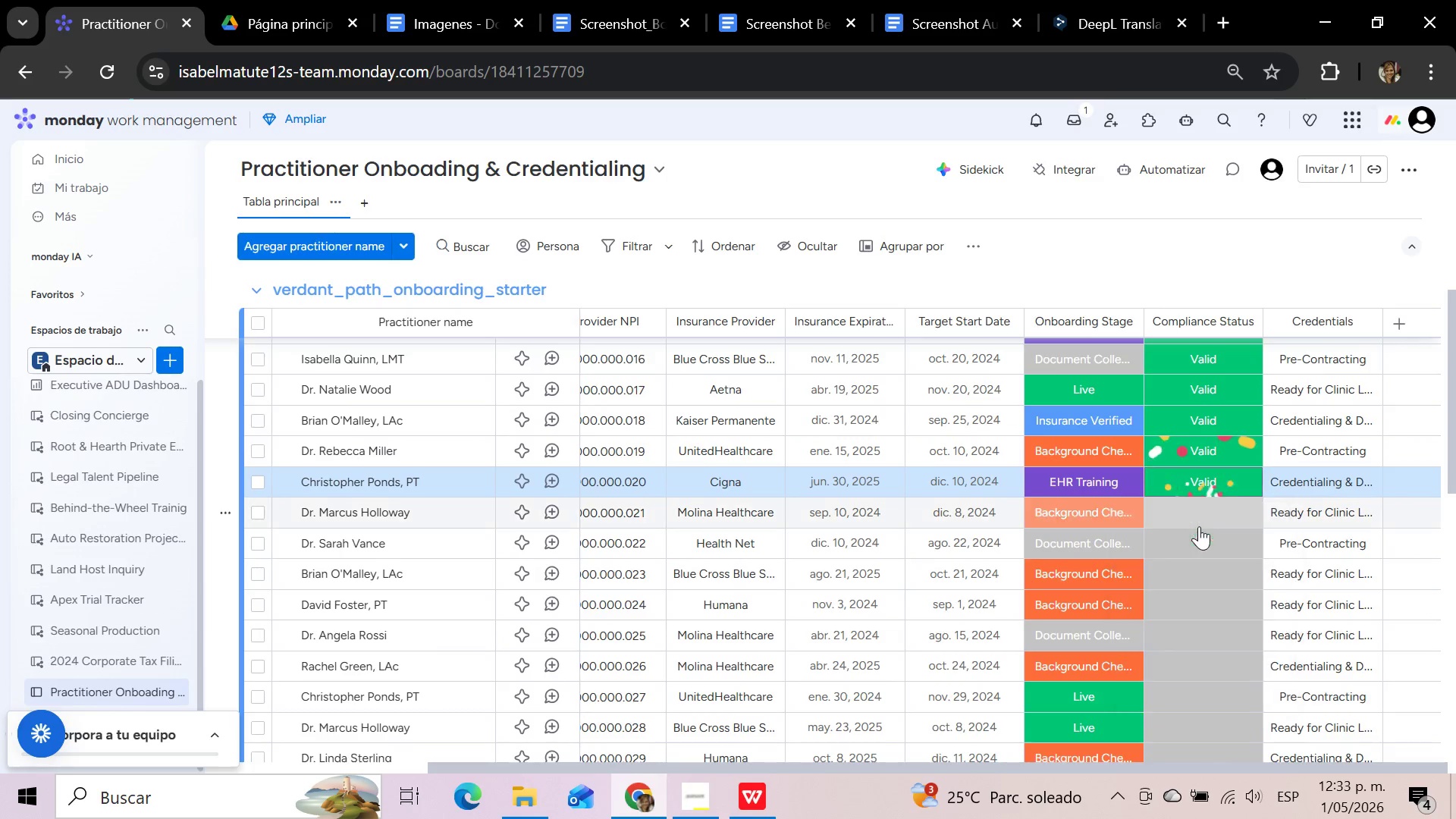 
left_click([1194, 510])
 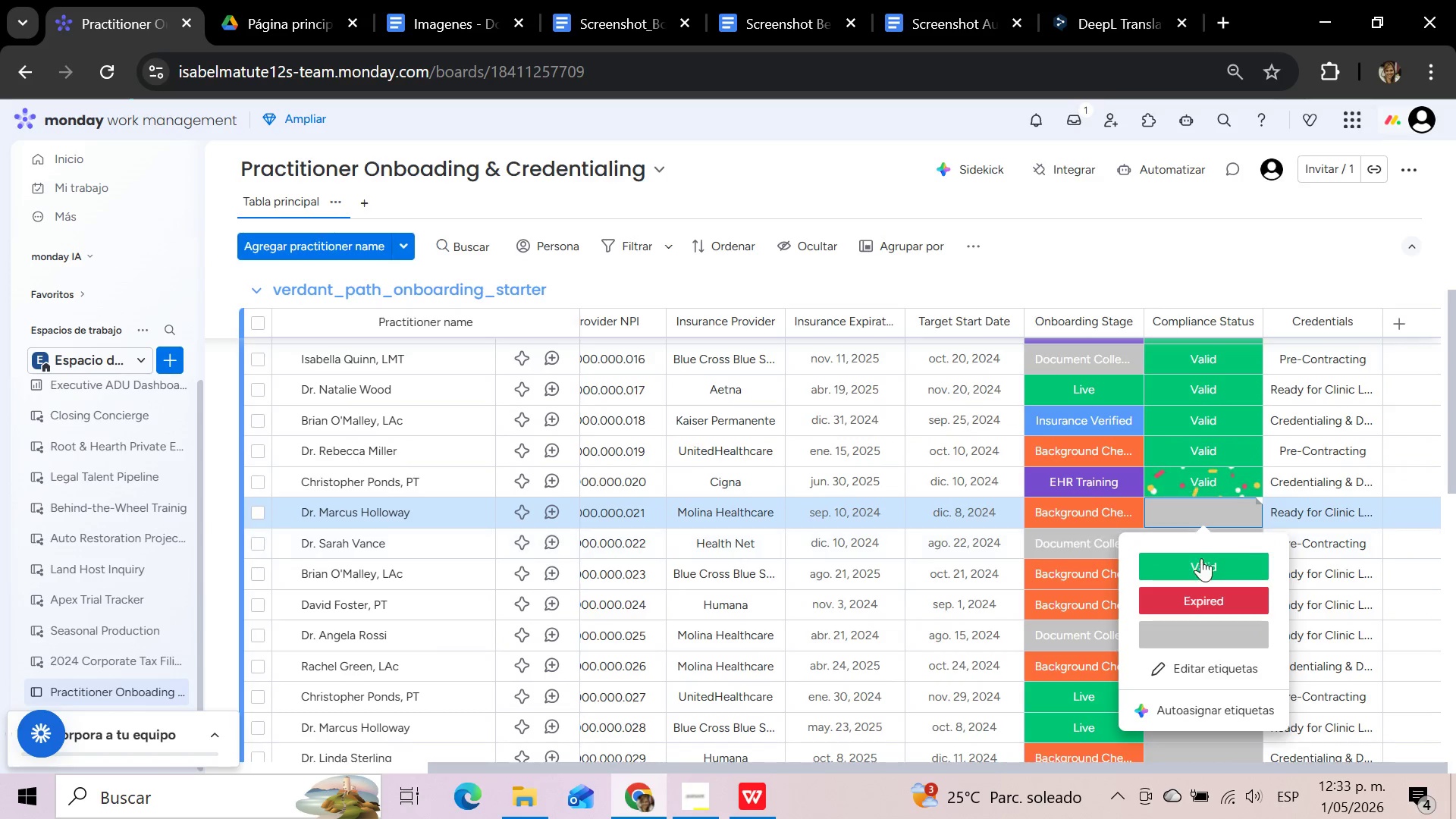 
left_click([1201, 566])
 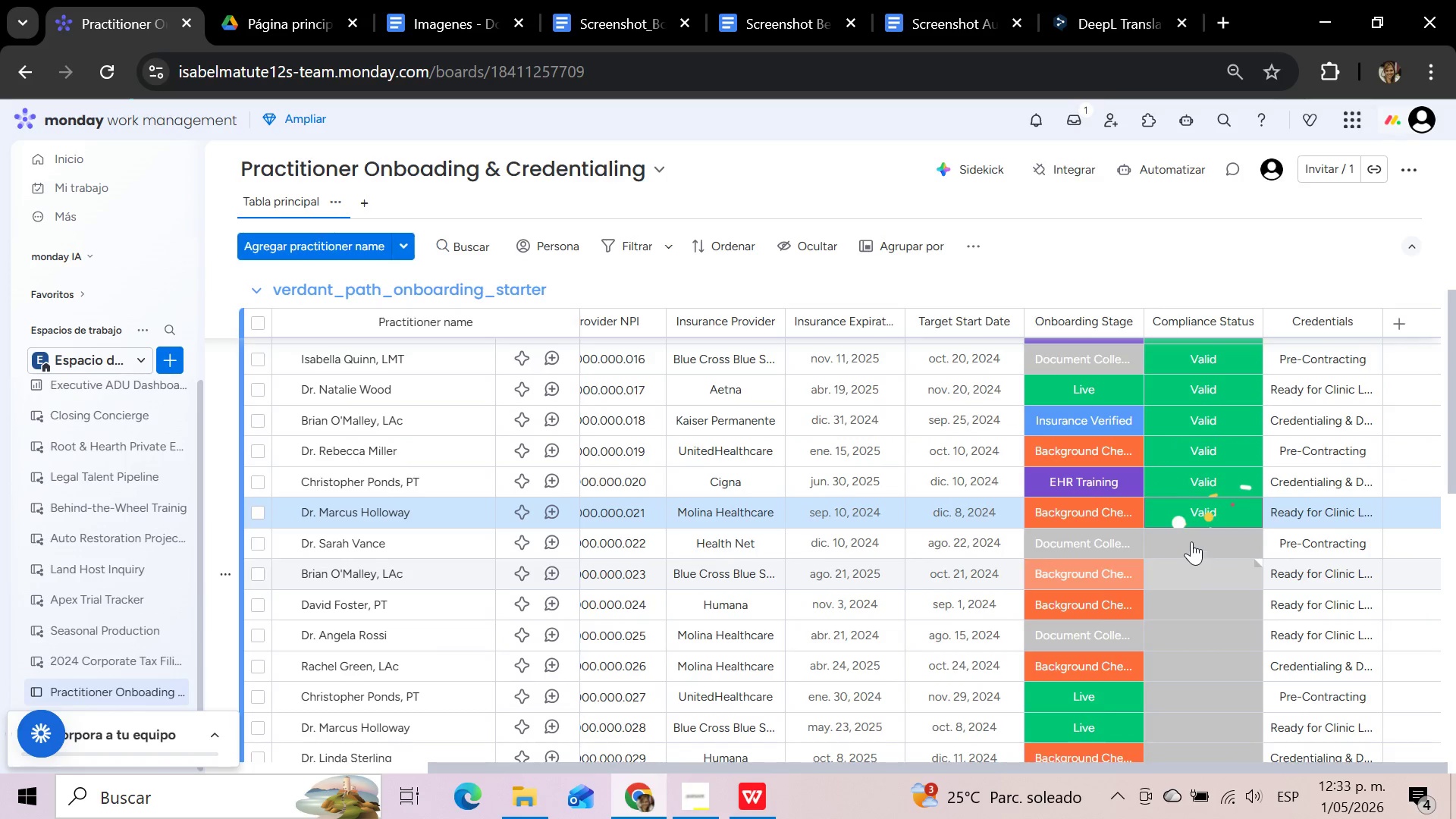 
left_click([1191, 541])
 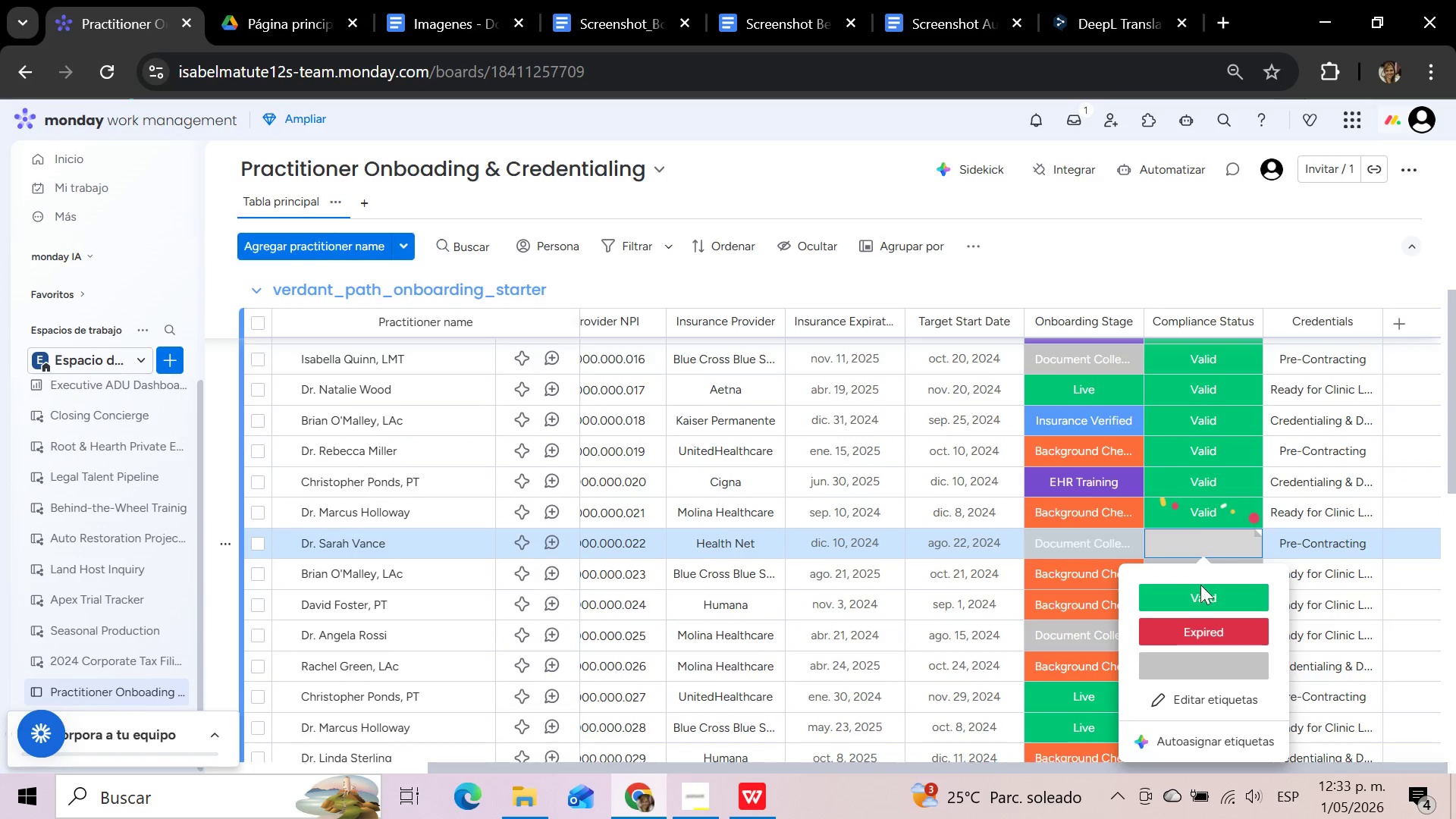 
left_click([1199, 605])
 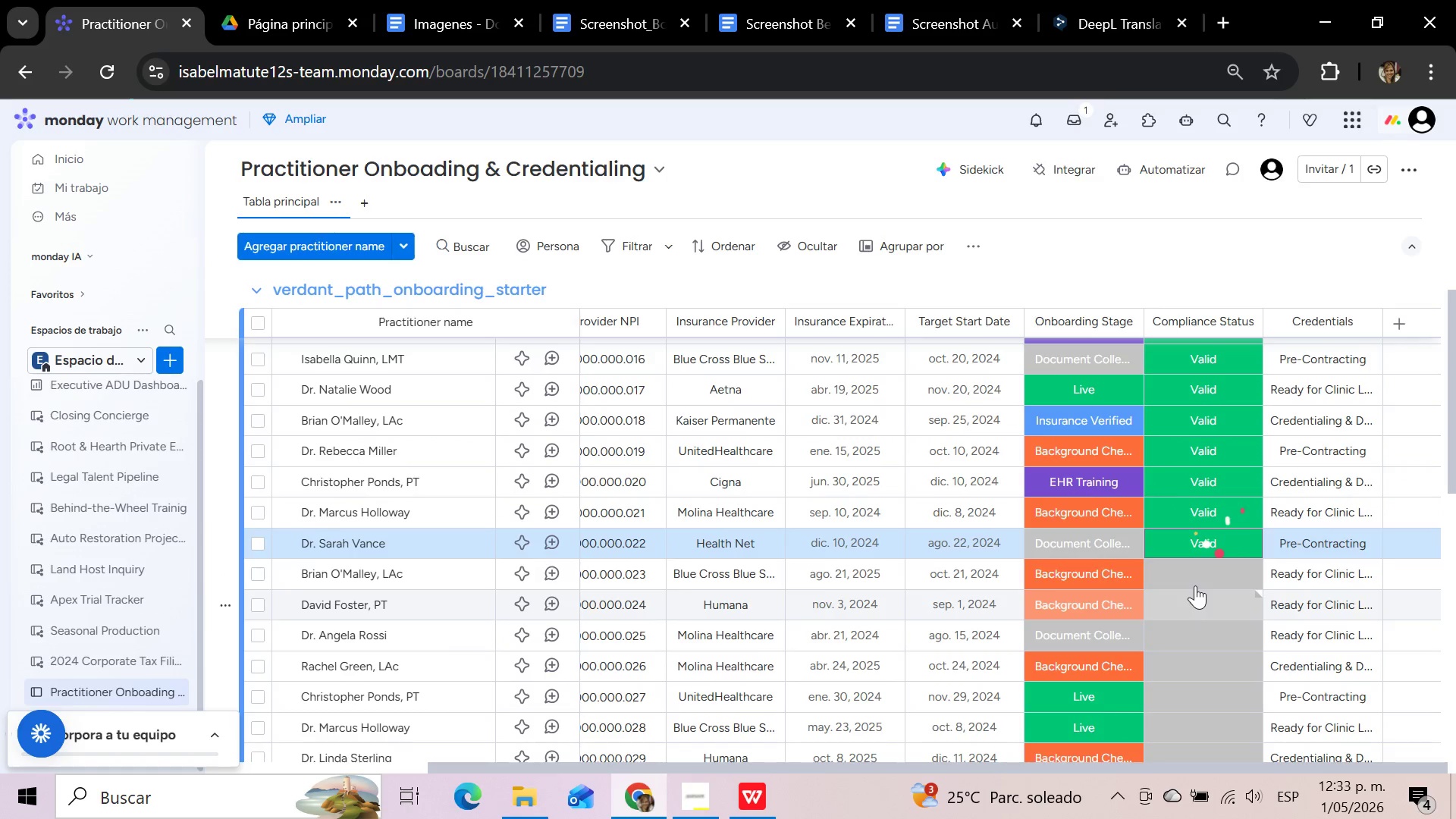 
left_click([1189, 573])
 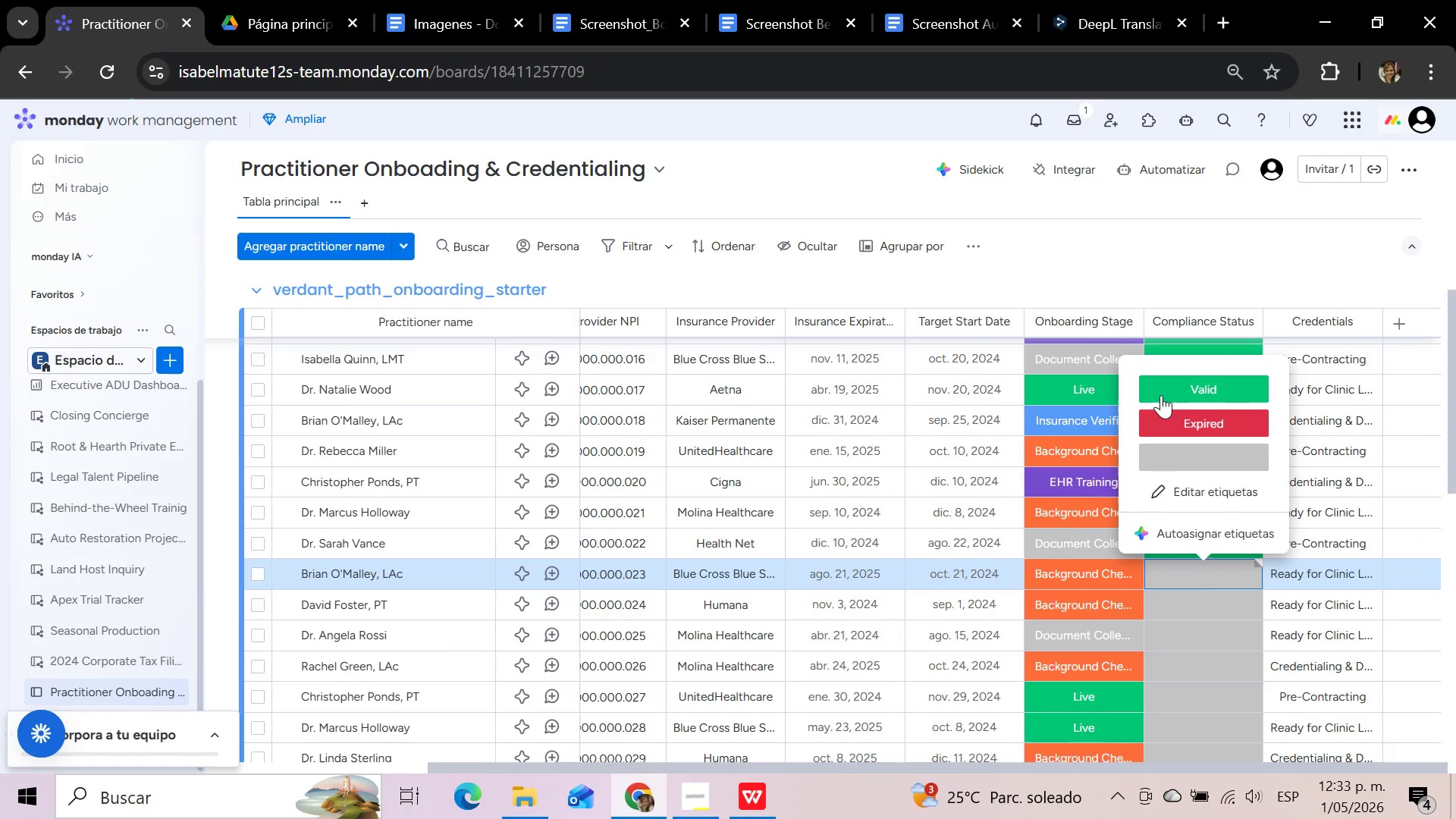 
left_click([1160, 391])
 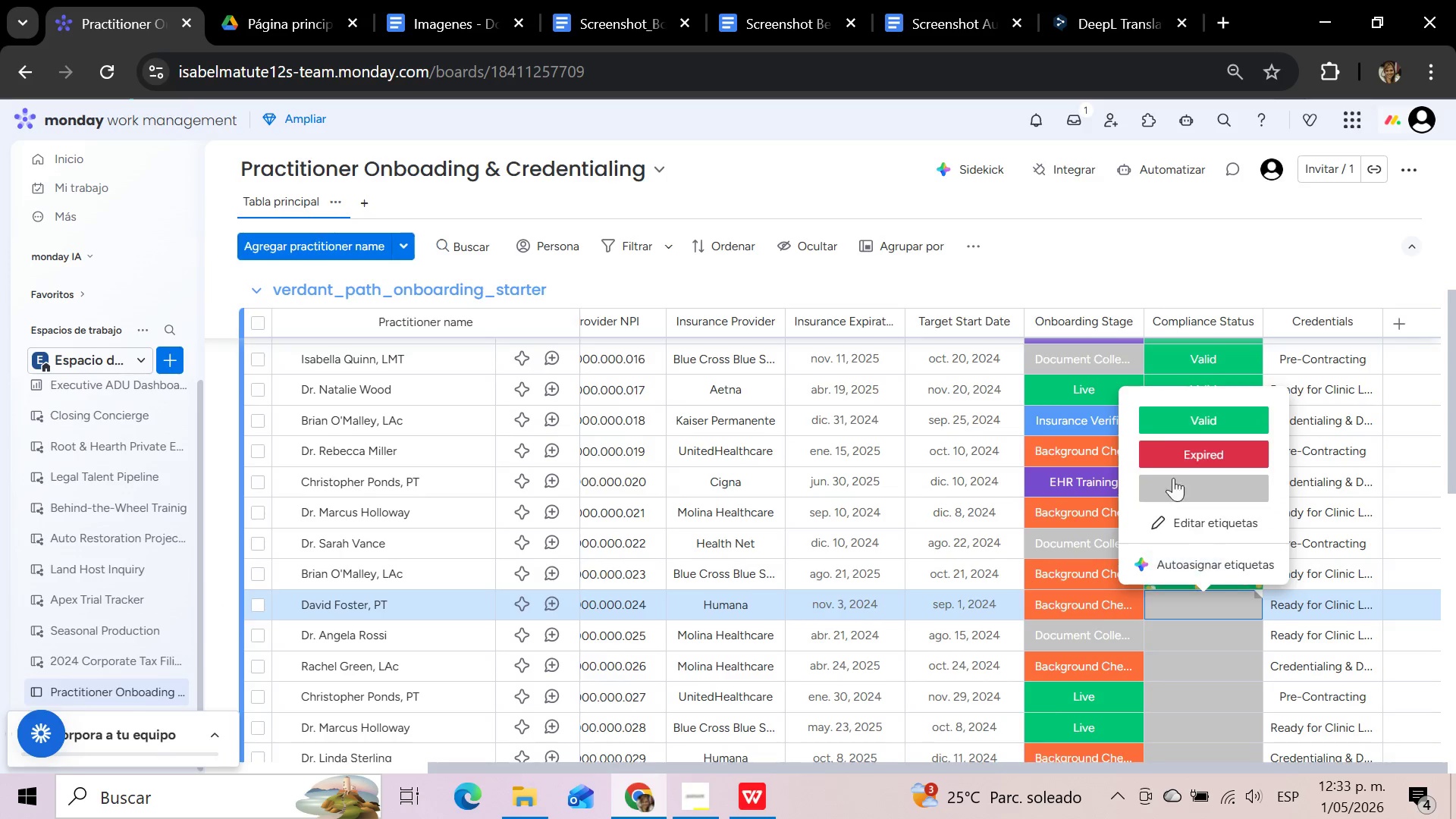 
left_click([1156, 420])
 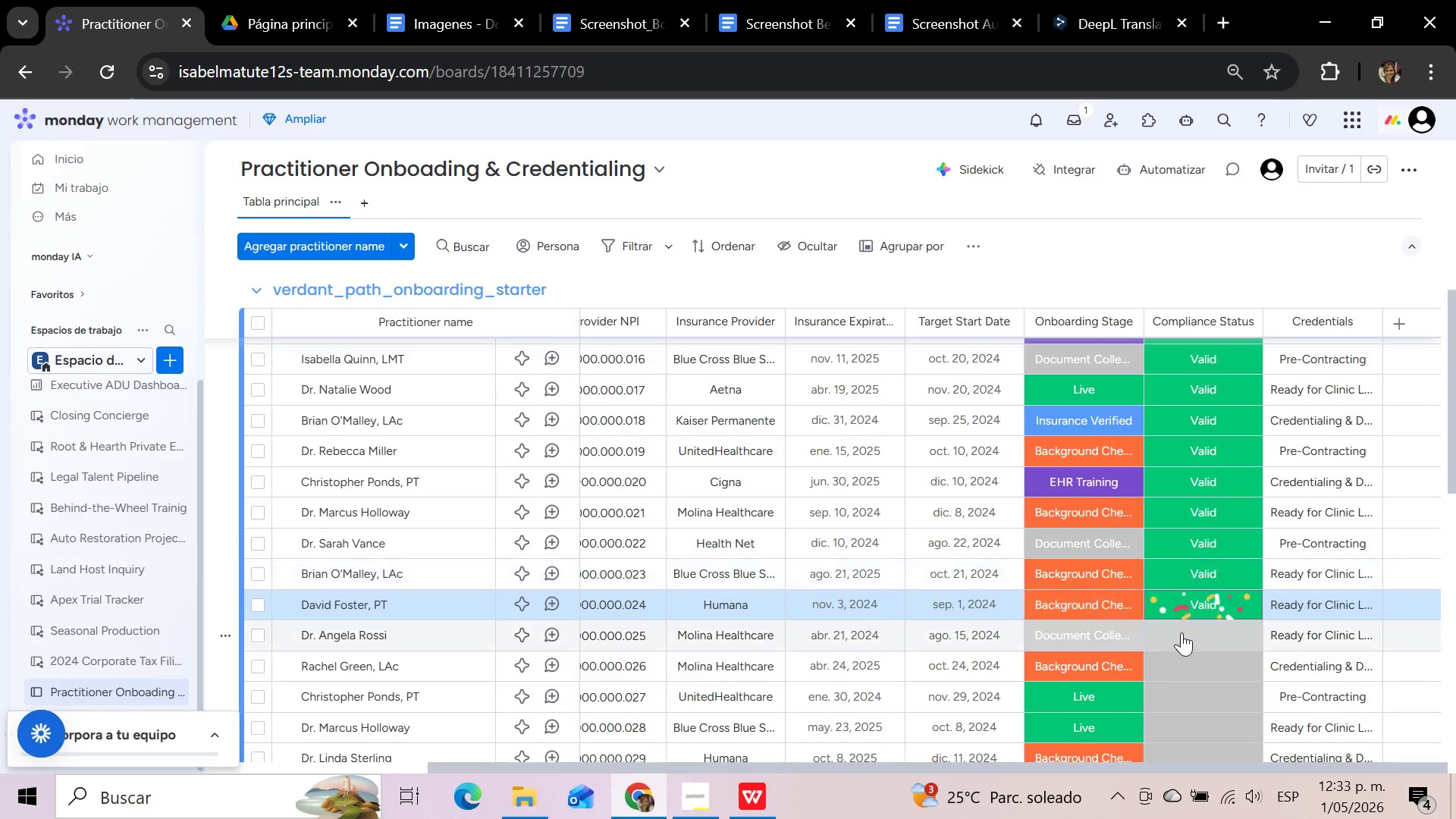 
left_click_drag(start_coordinate=[1181, 633], to_coordinate=[1170, 444])
 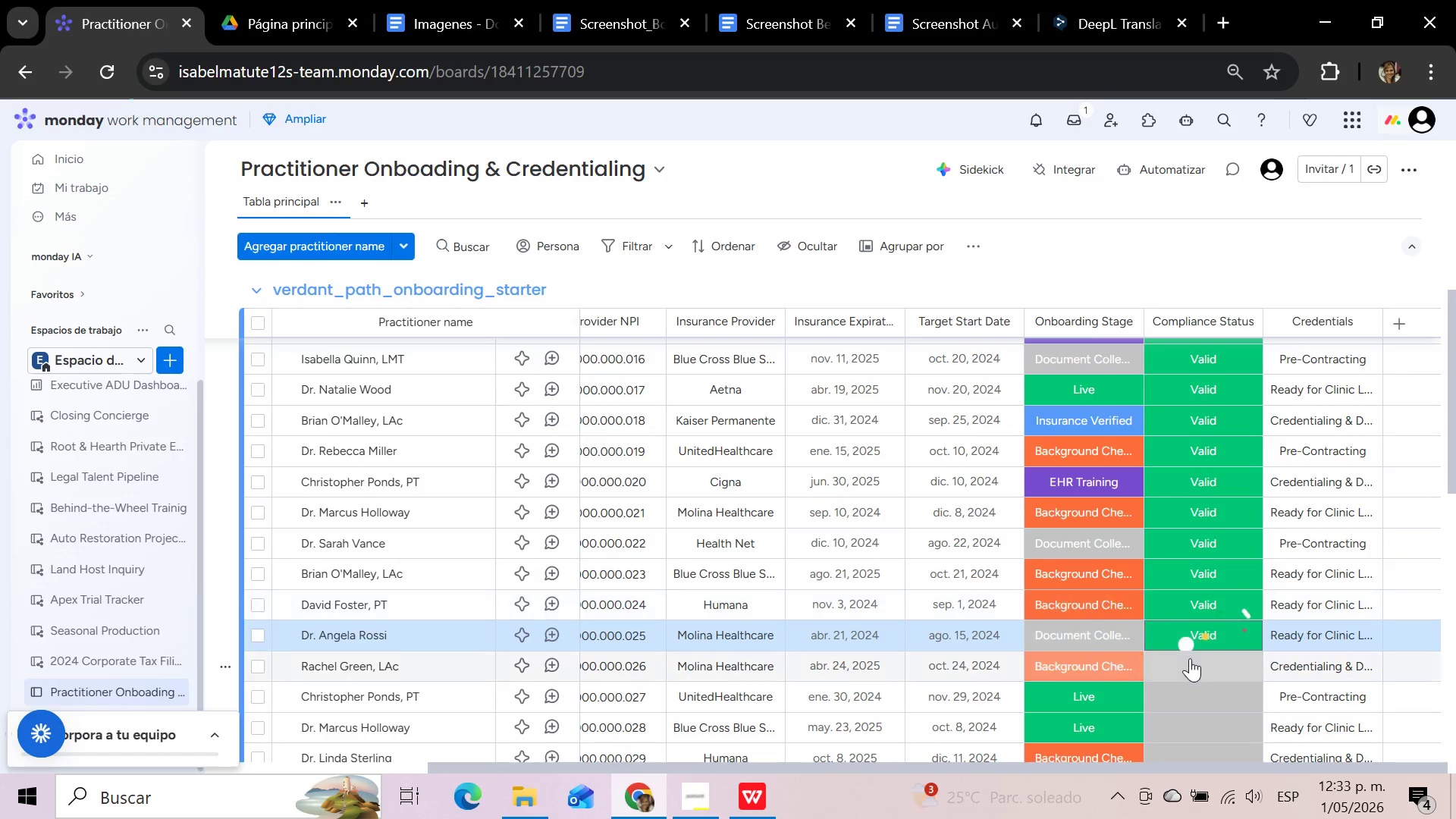 
left_click([1190, 658])
 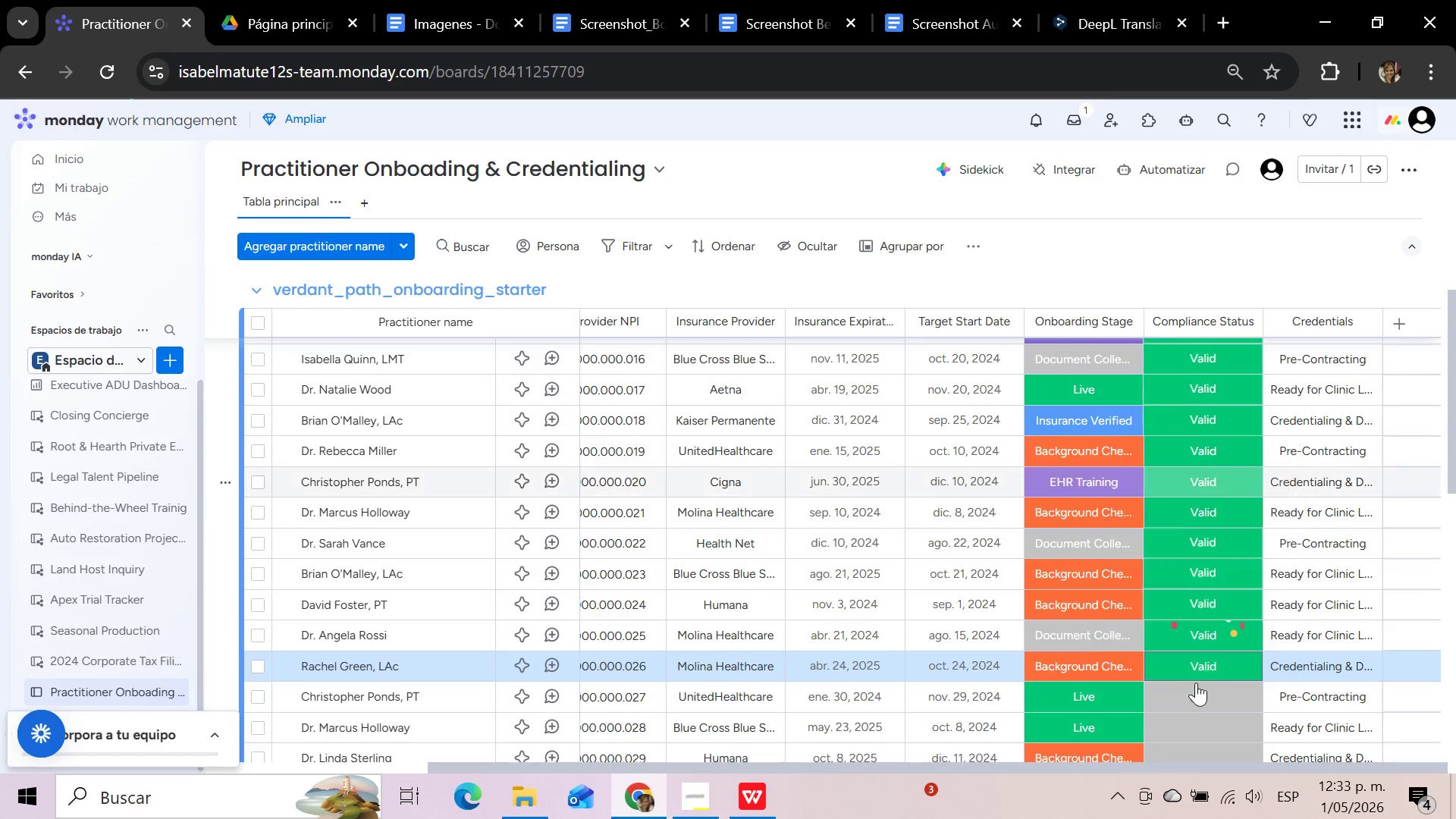 
left_click([1194, 696])
 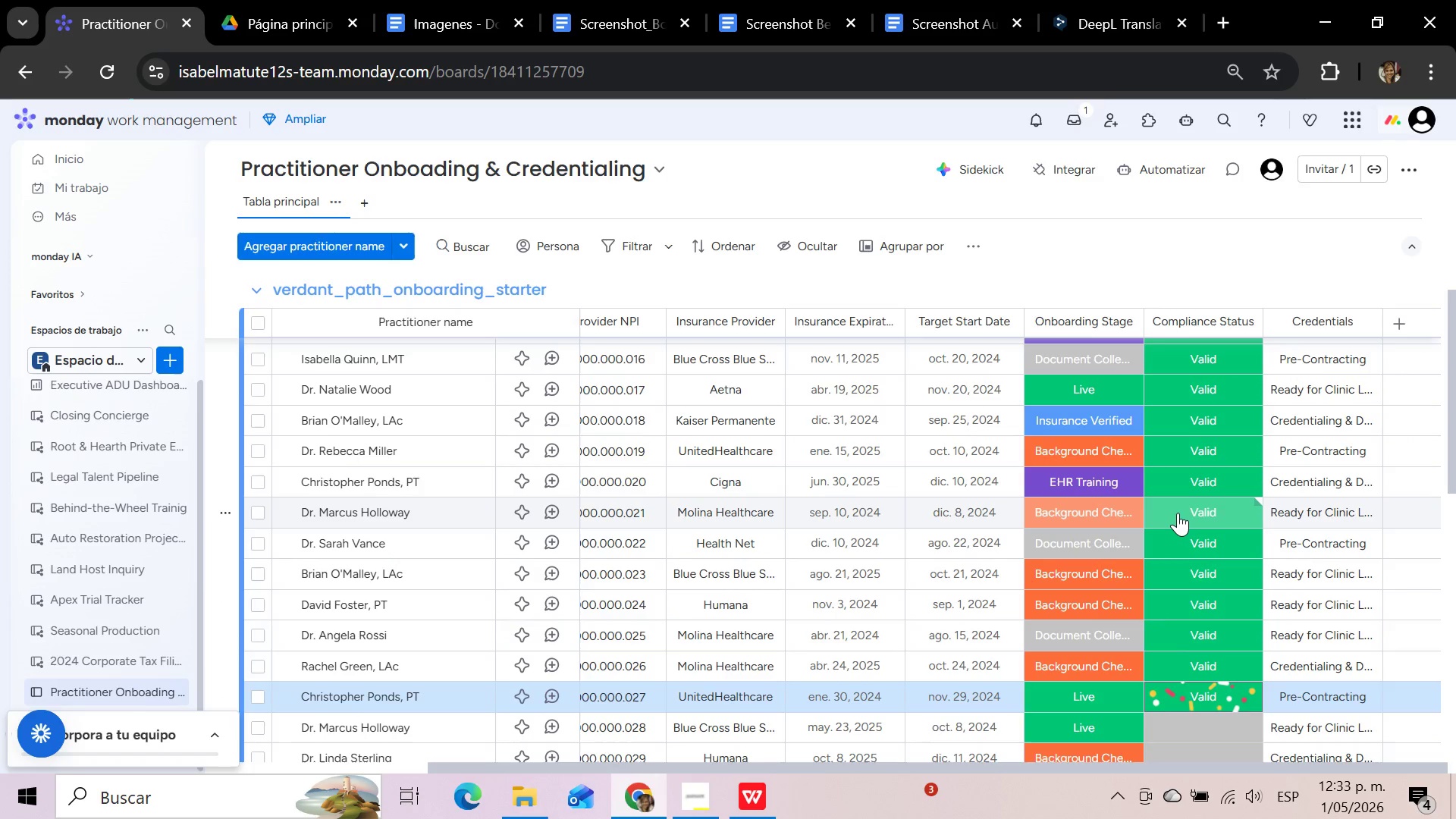 
scroll: coordinate [1169, 608], scroll_direction: down, amount: 2.0
 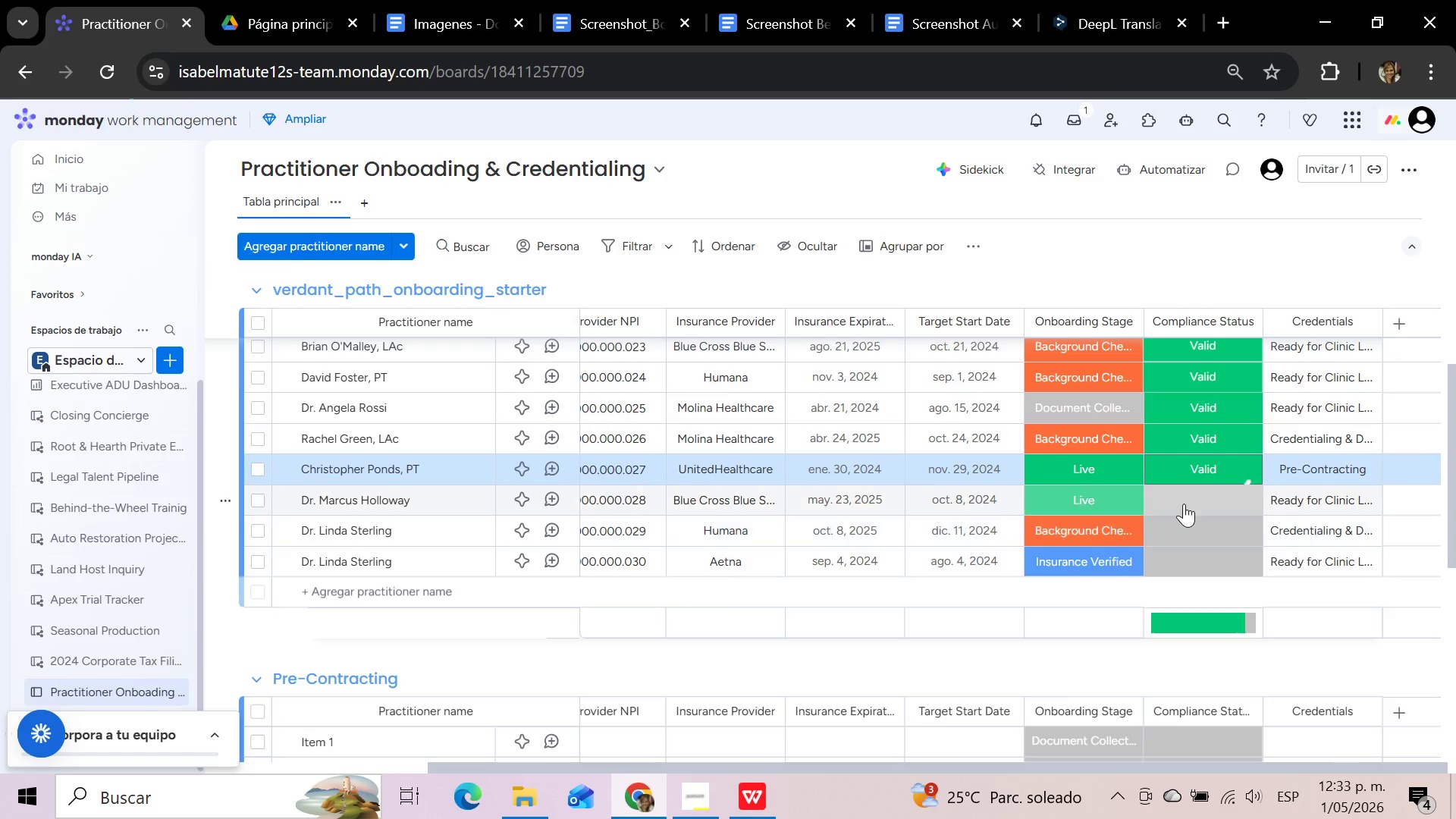 
left_click([1184, 504])
 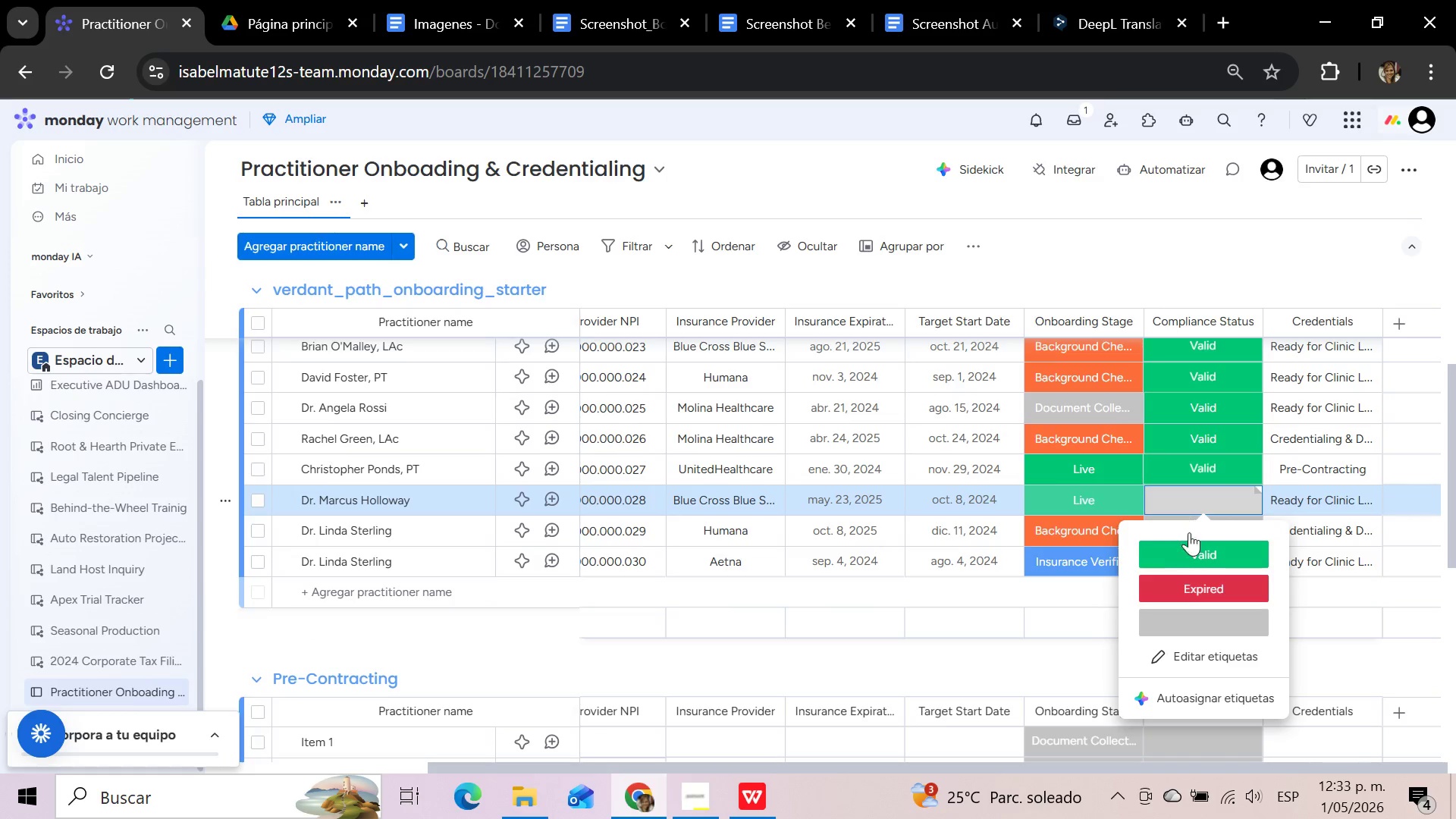 
left_click([1190, 554])
 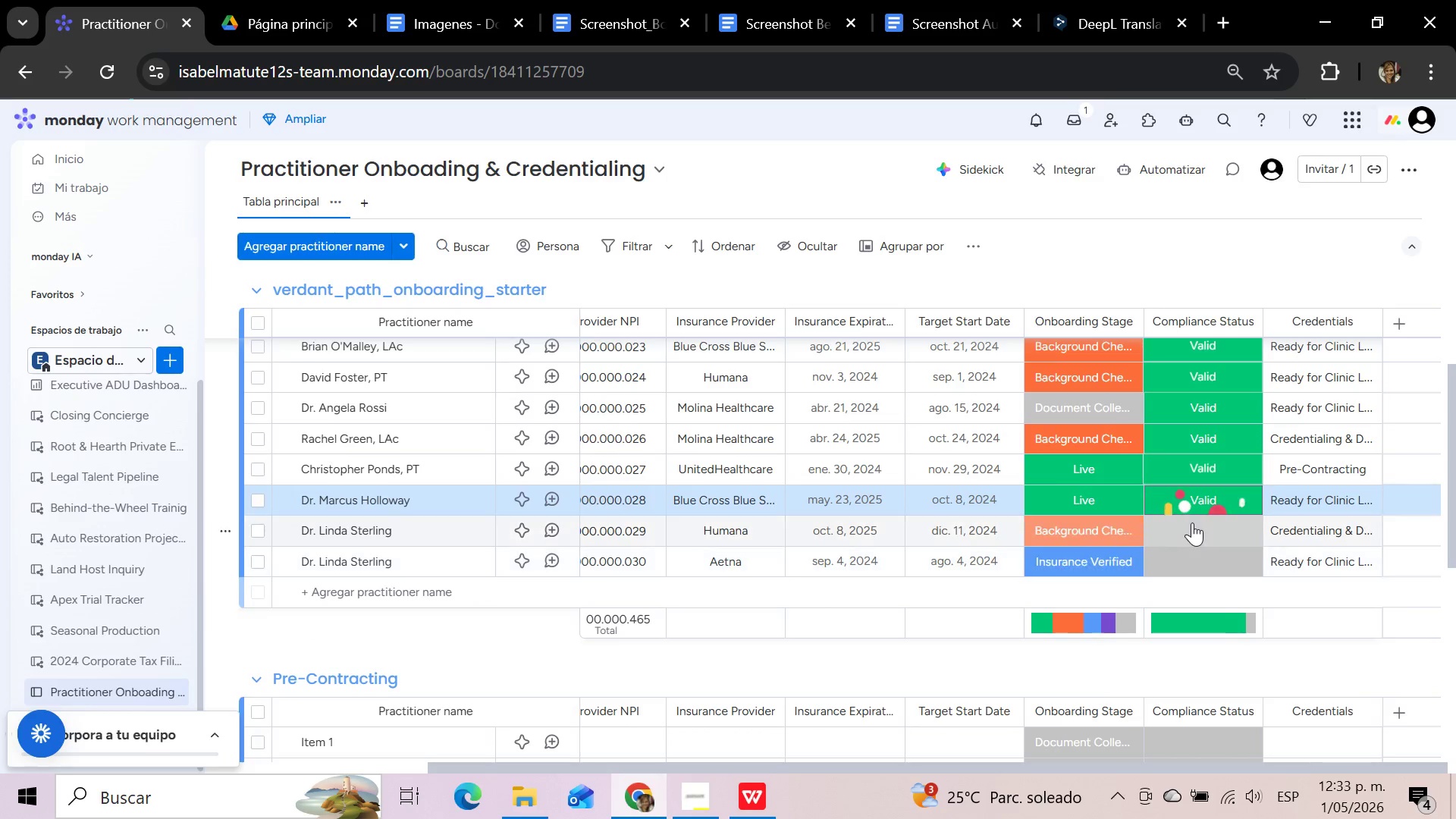 
left_click([1191, 522])
 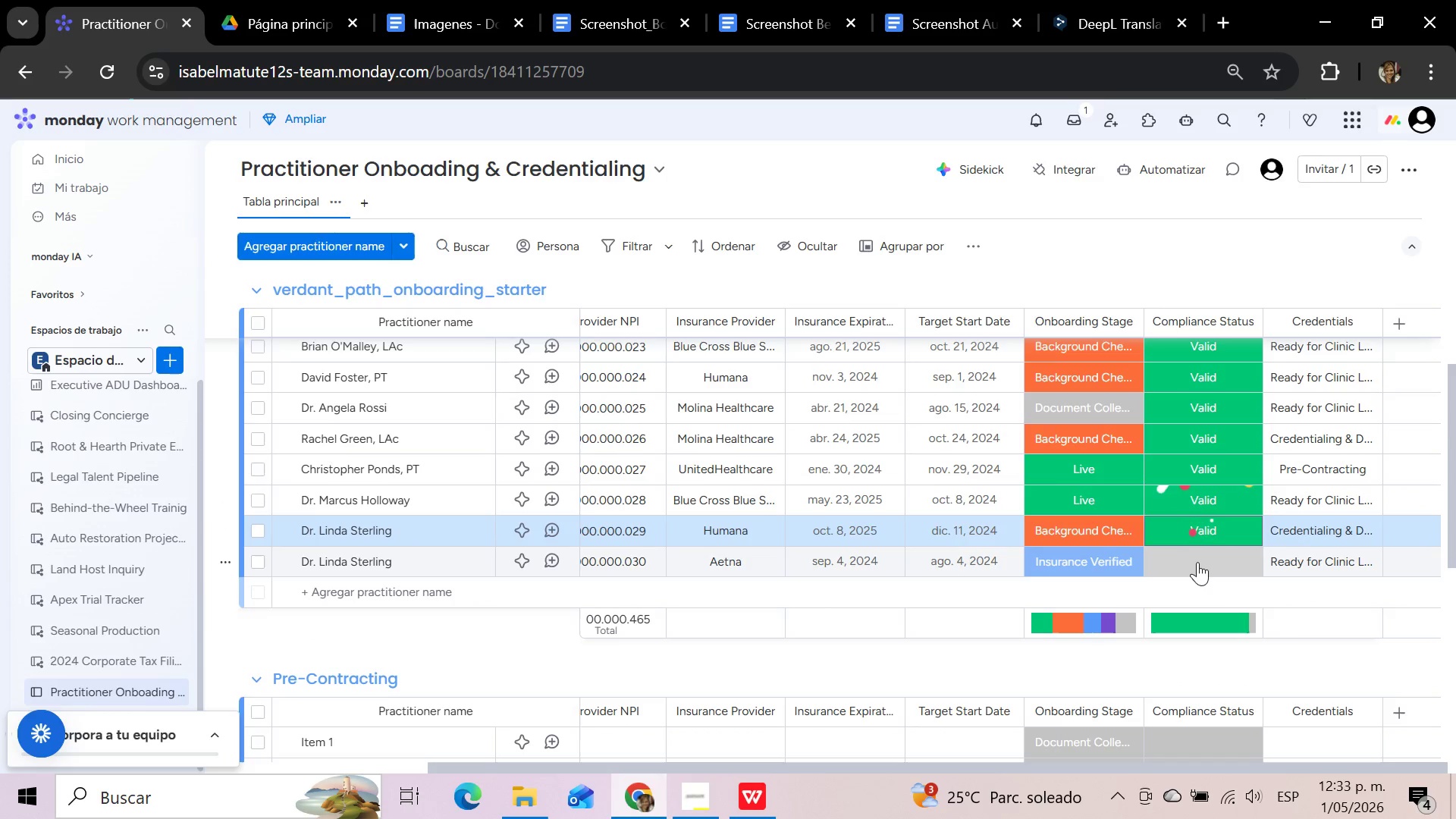 
left_click([1196, 564])
 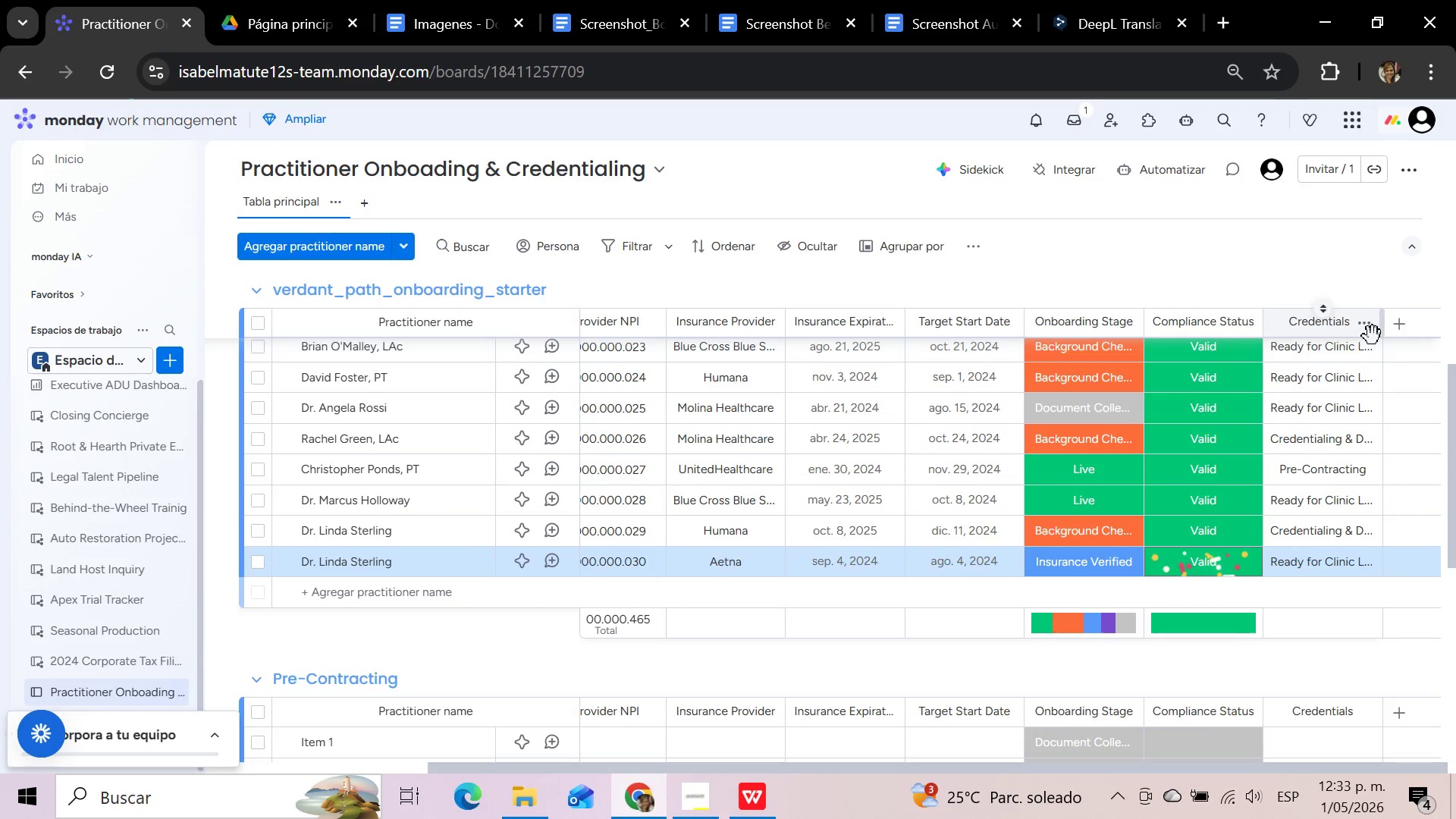 
scroll: coordinate [1312, 519], scroll_direction: up, amount: 19.0
 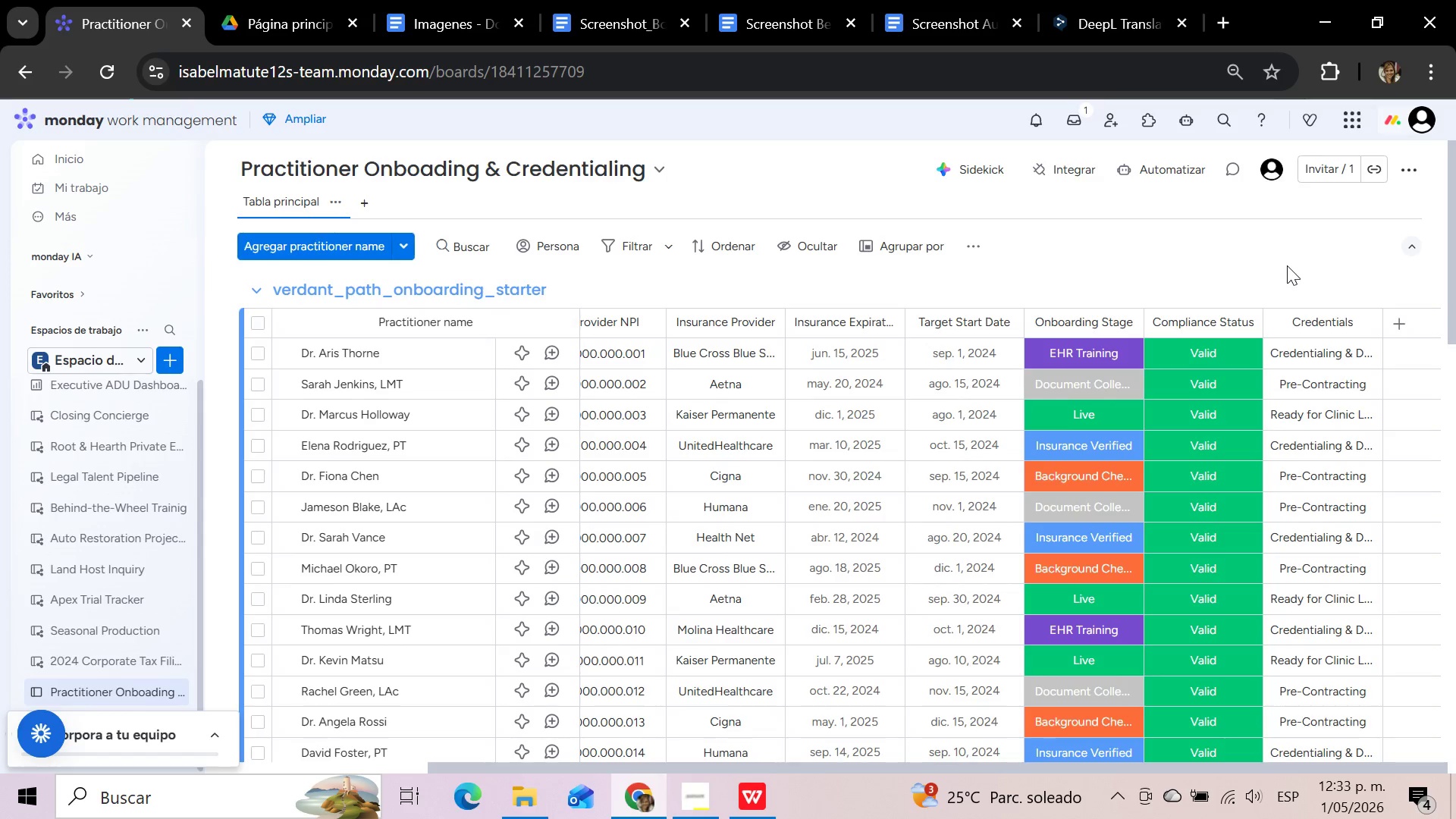 
wait(26.51)
 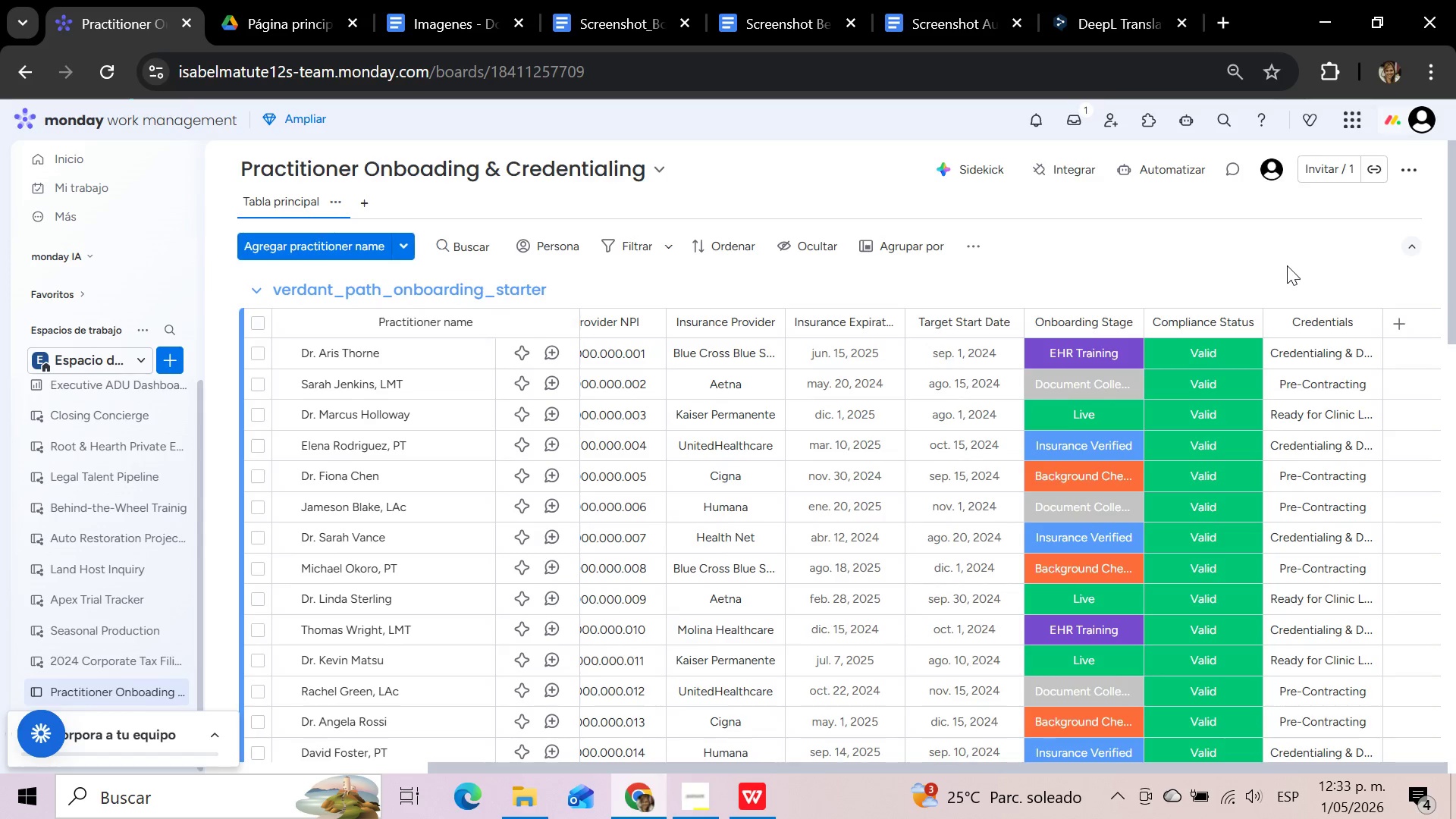 
scroll: coordinate [436, 518], scroll_direction: up, amount: 8.0
 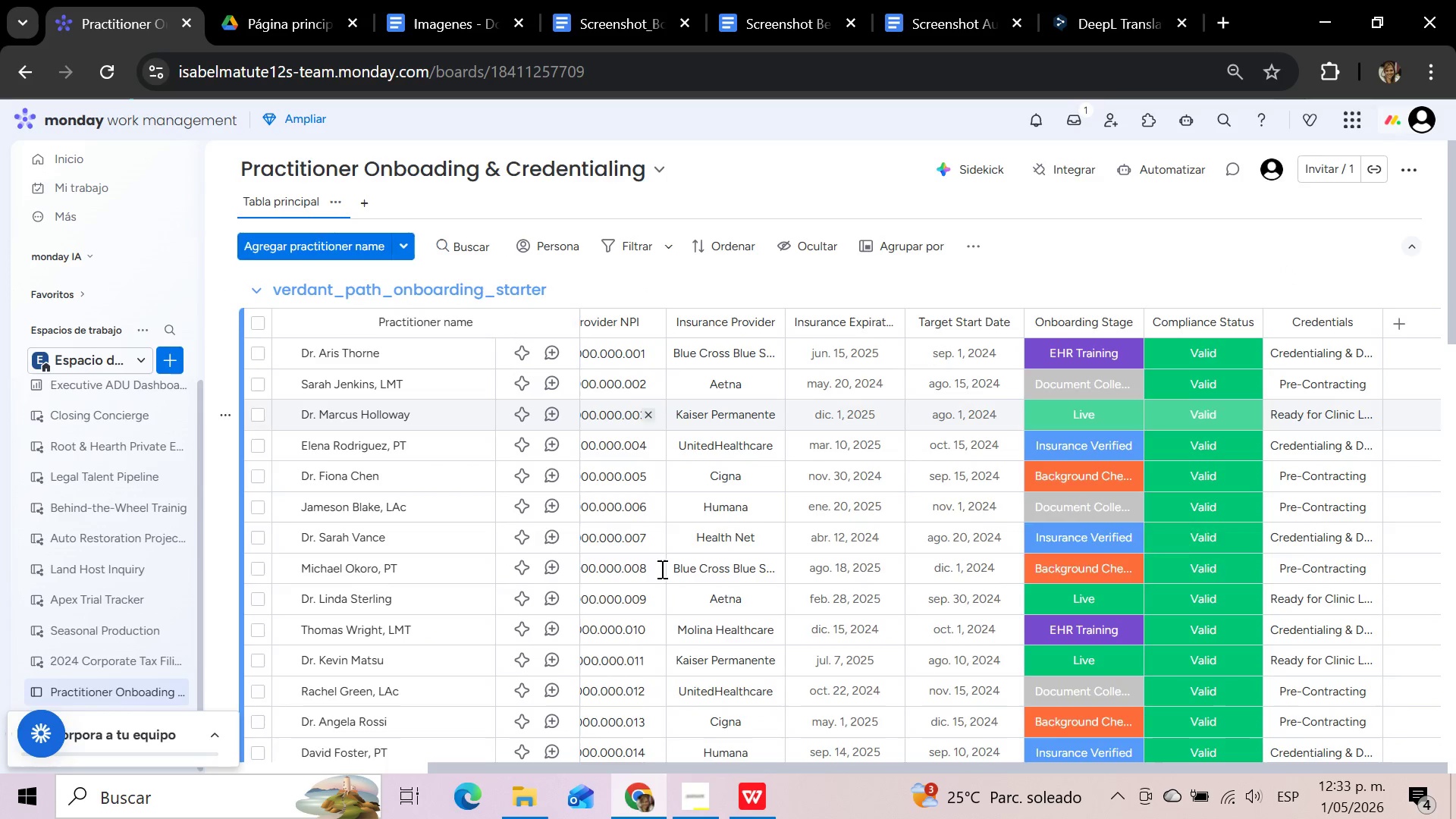 
scroll: coordinate [439, 508], scroll_direction: none, amount: 0.0
 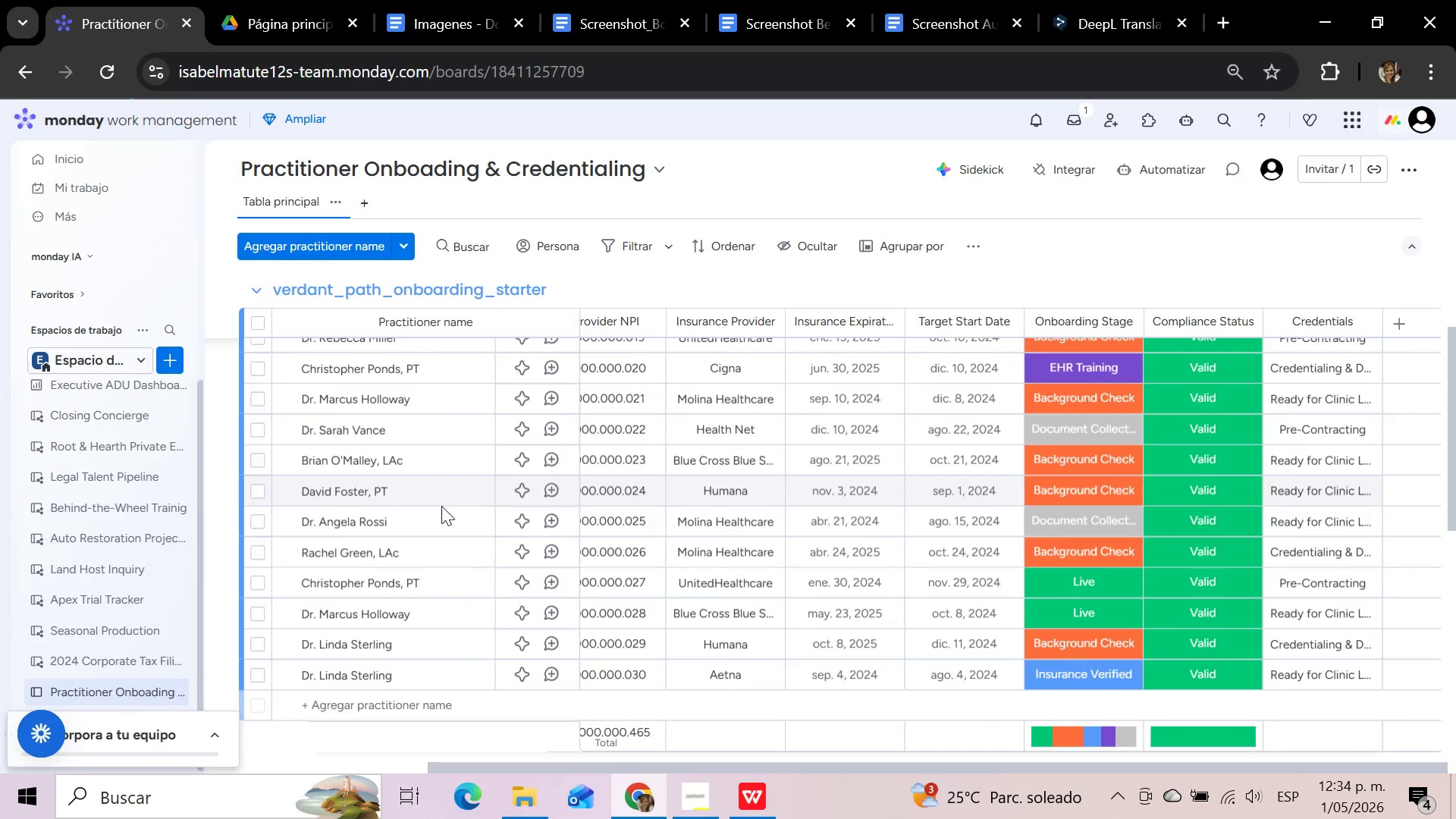 
scroll: coordinate [441, 506], scroll_direction: down, amount: 2.0
 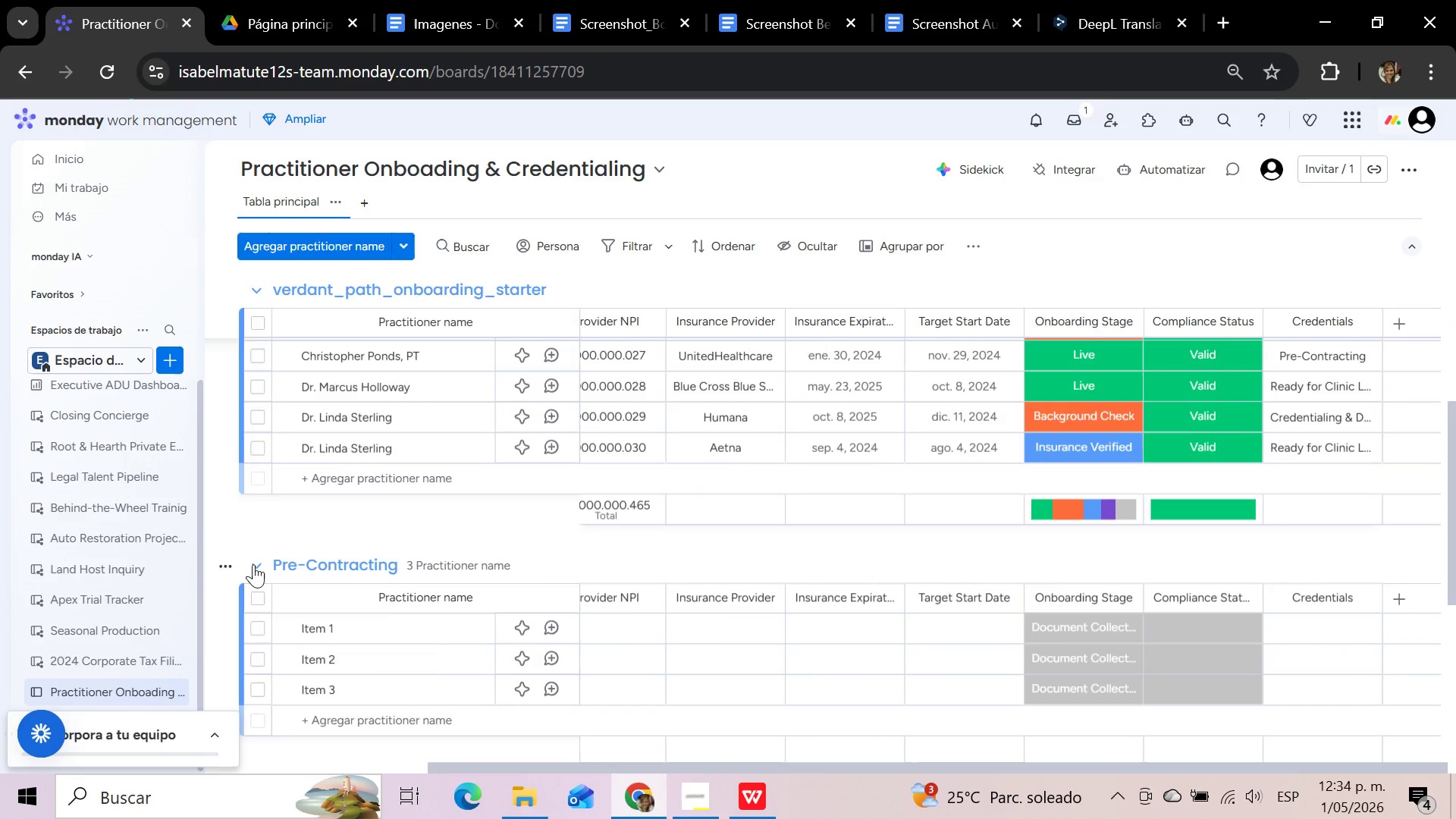 
left_click([226, 560])
 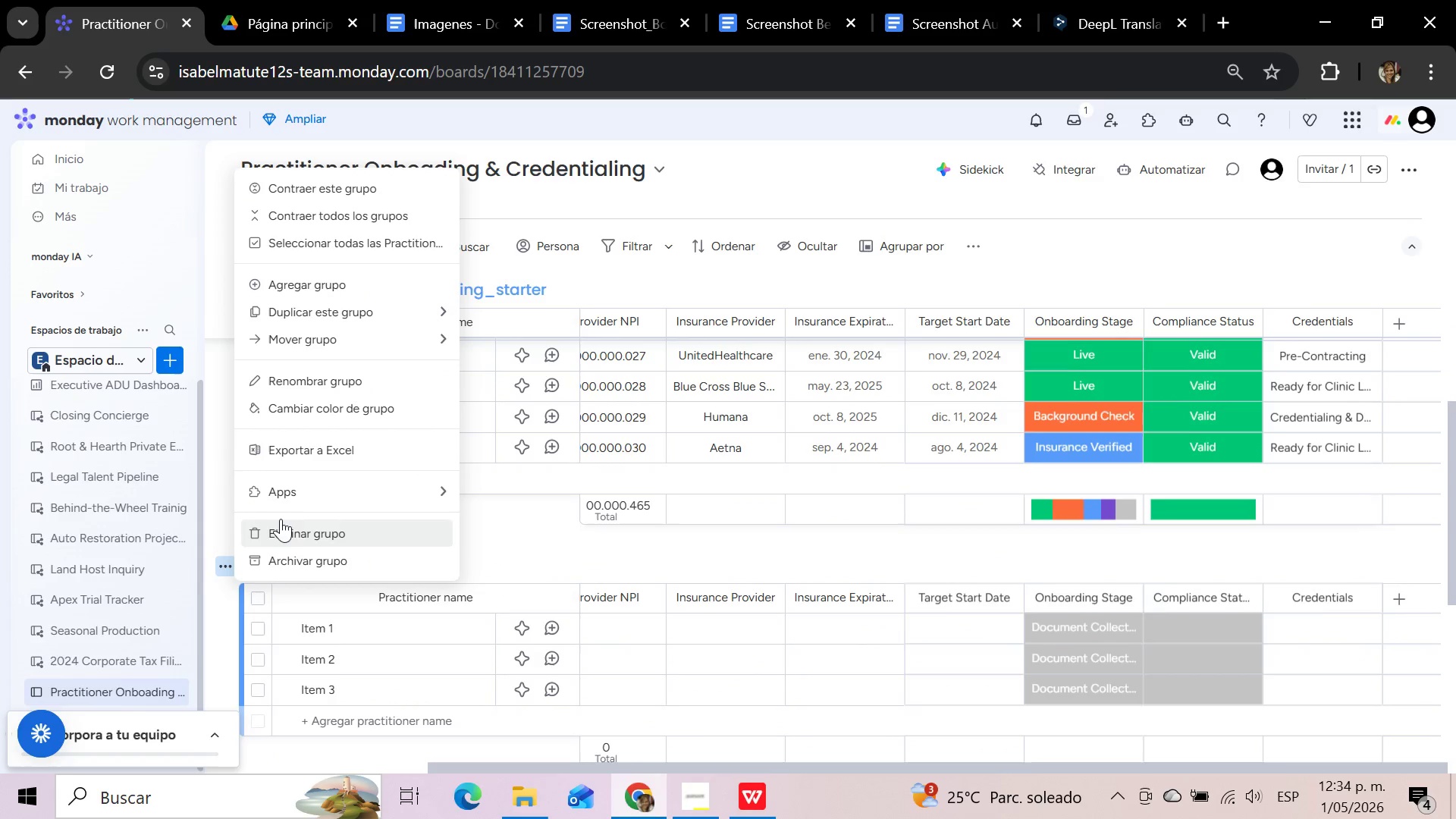 
left_click([294, 531])
 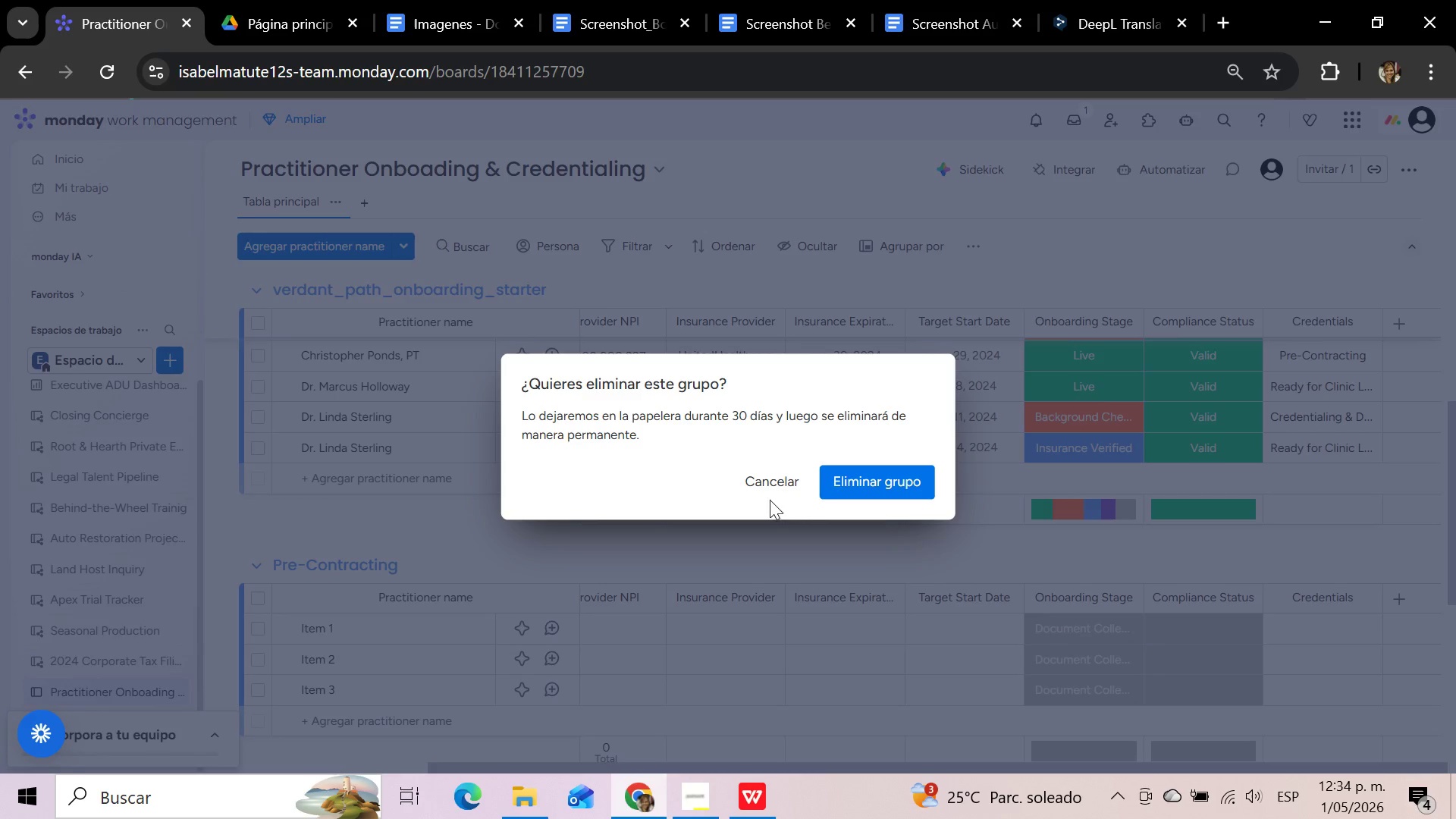 
left_click([877, 488])
 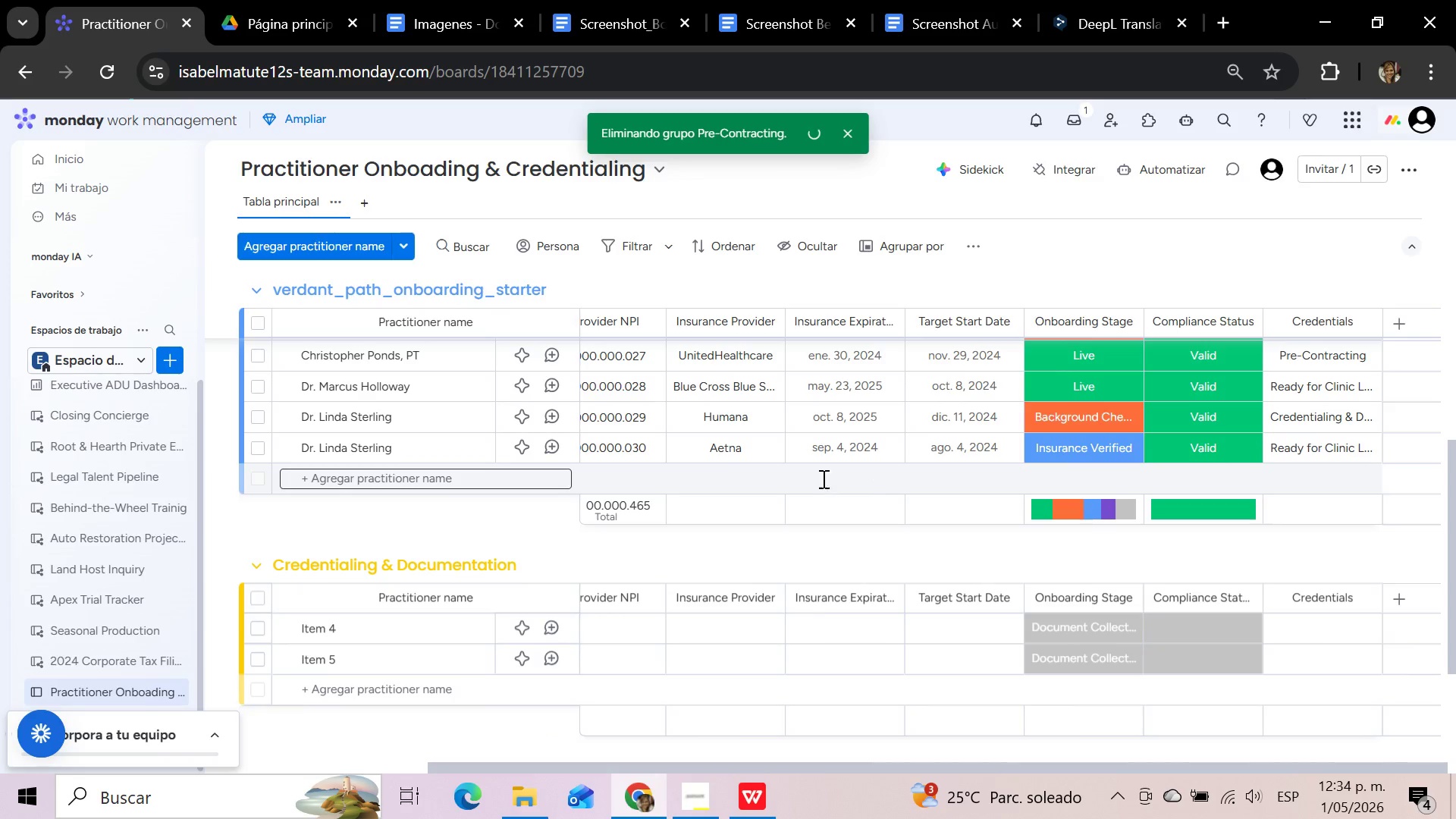 
scroll: coordinate [589, 296], scroll_direction: up, amount: 15.0
 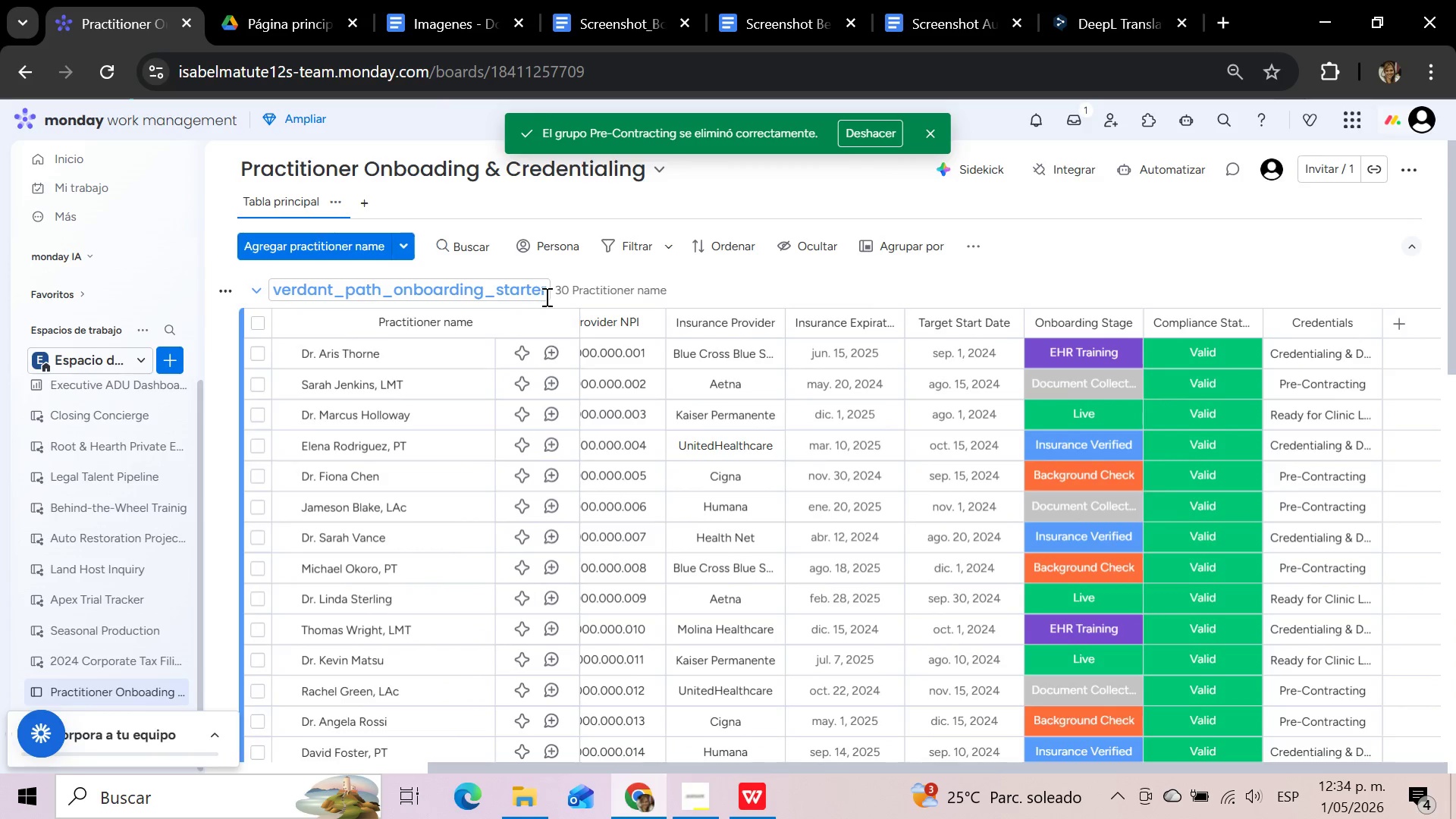 
left_click([545, 297])
 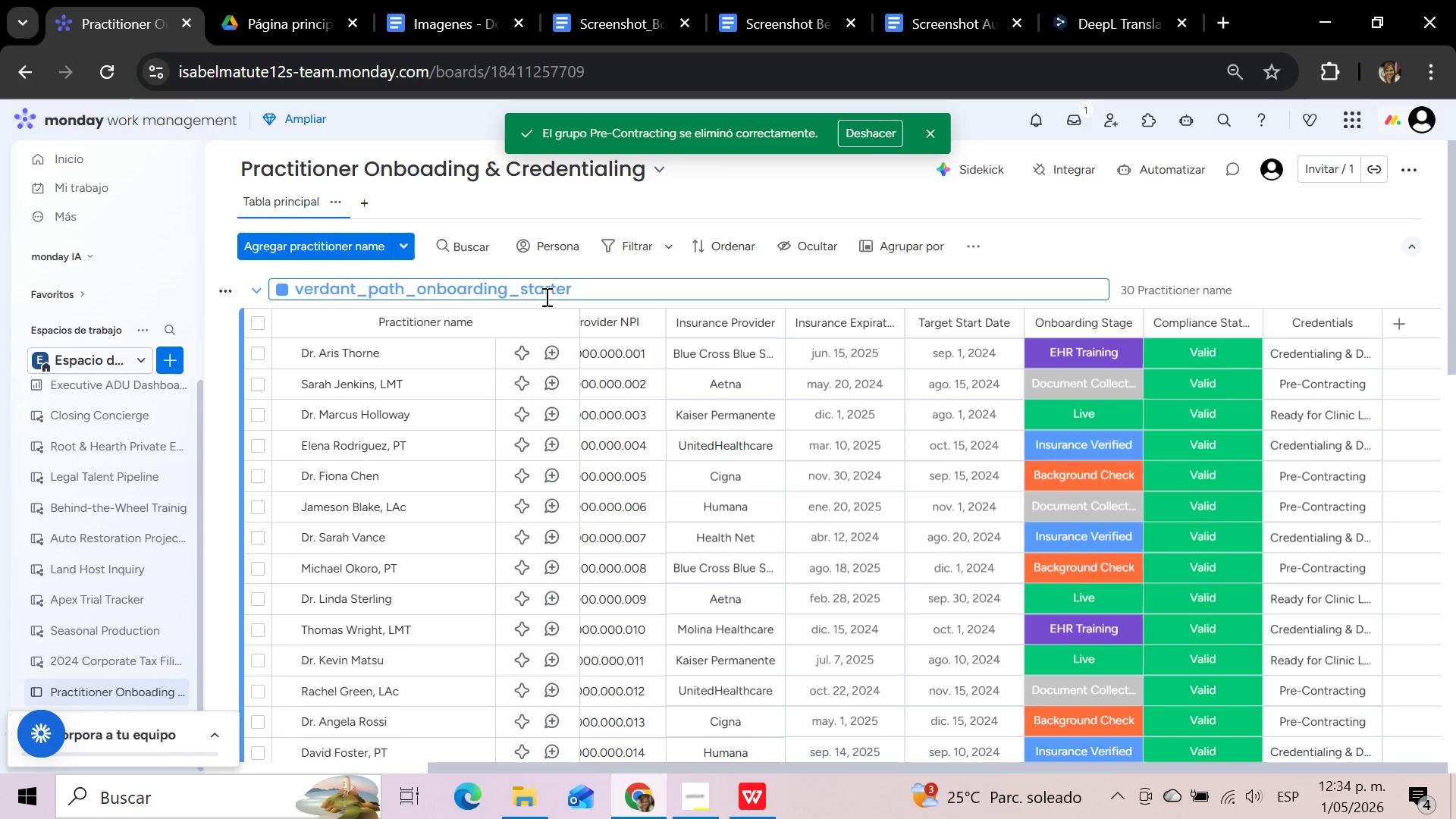 
hold_key(key=Backspace, duration=1.52)
 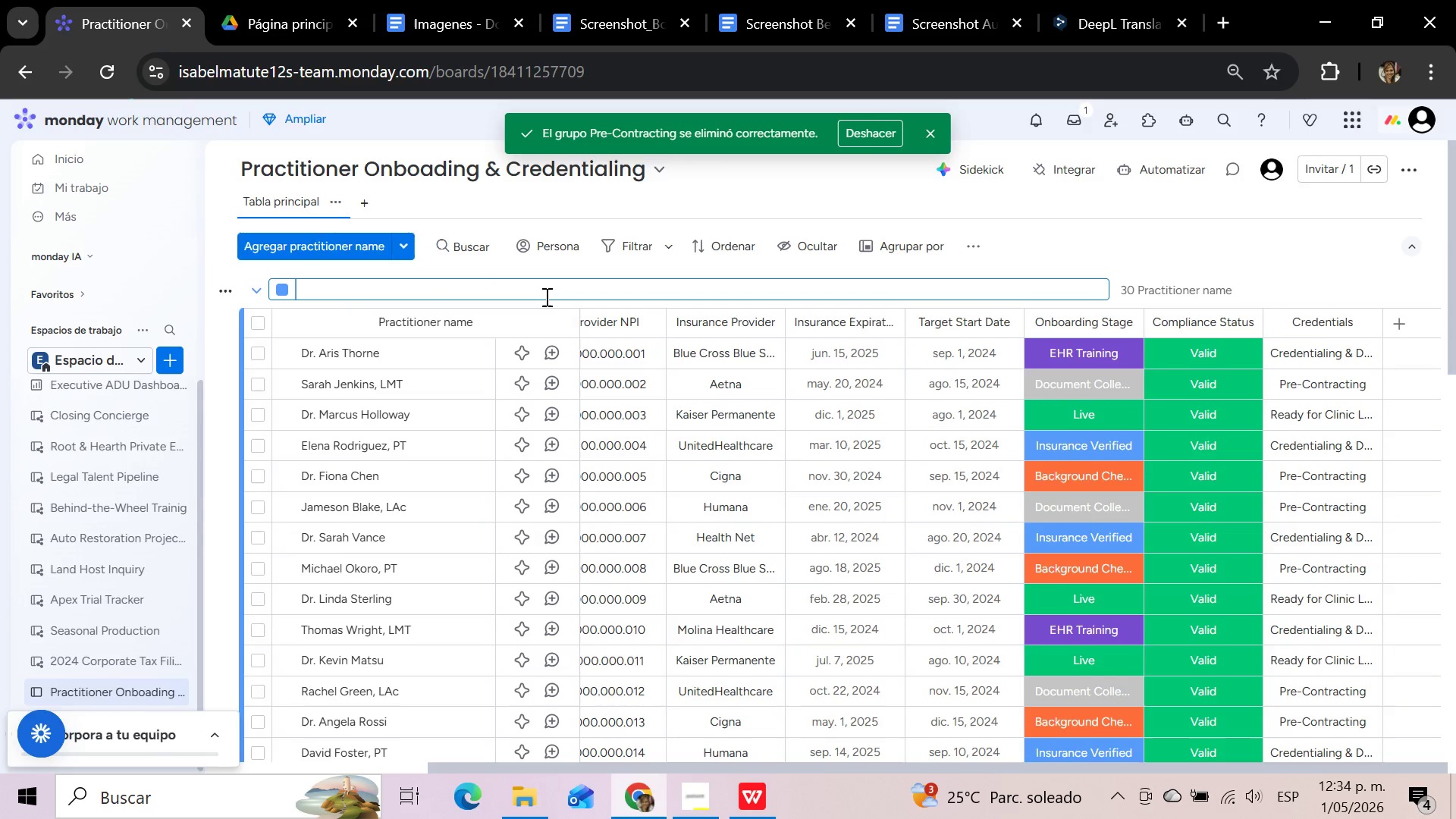 
hold_key(key=Backspace, duration=0.36)
 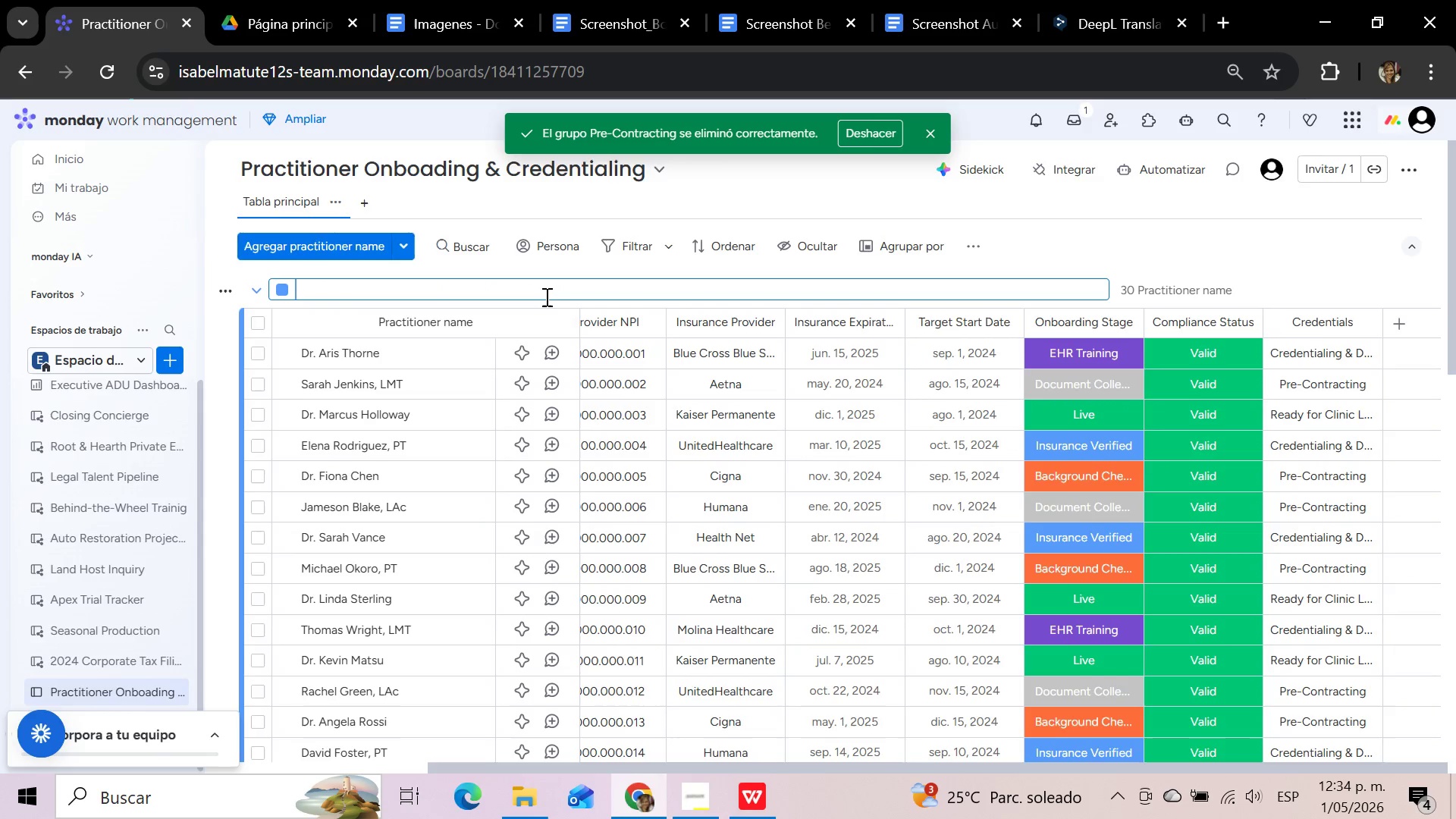 
type(Pre-Contracting)
 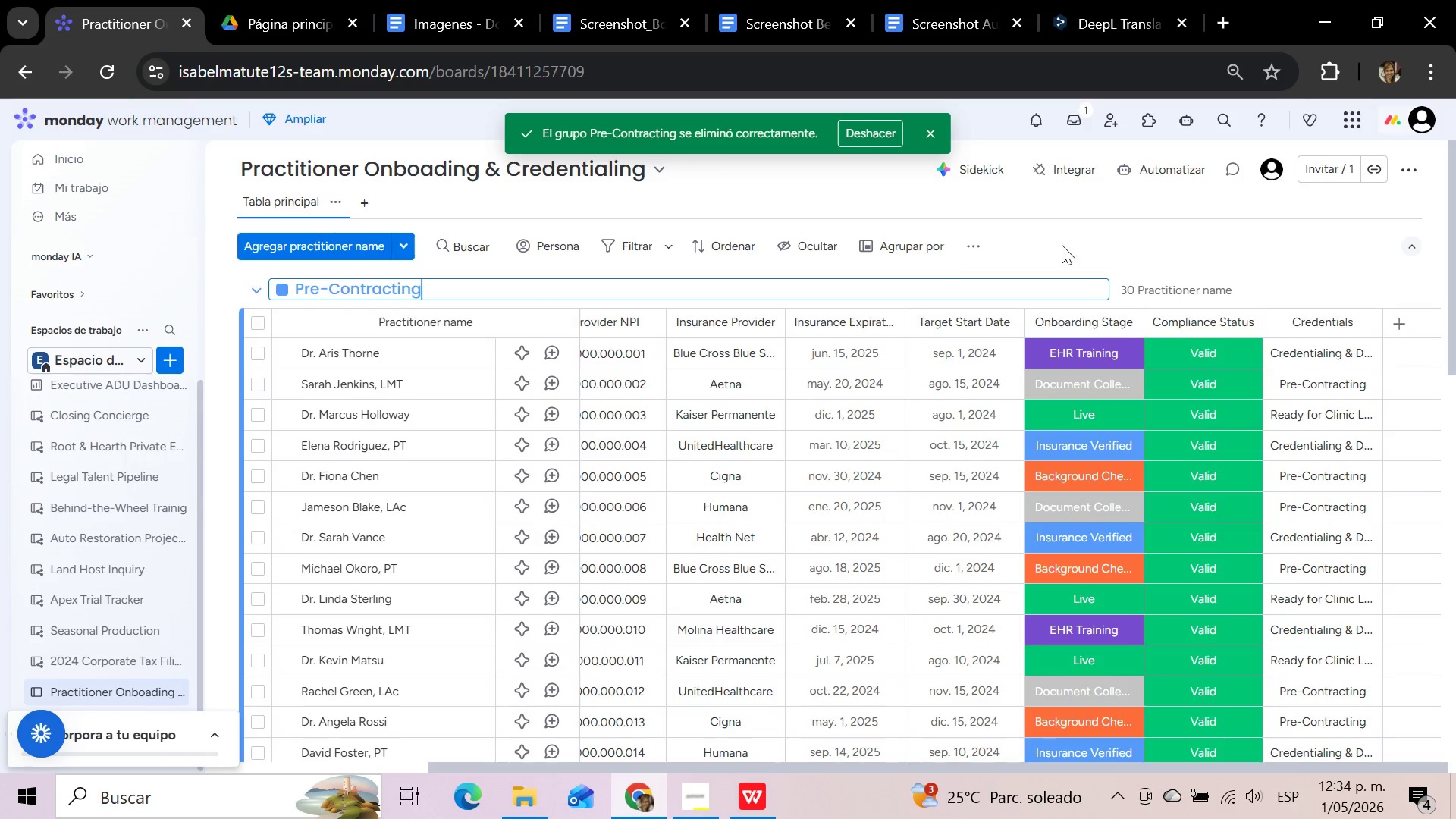 
left_click([1117, 237])
 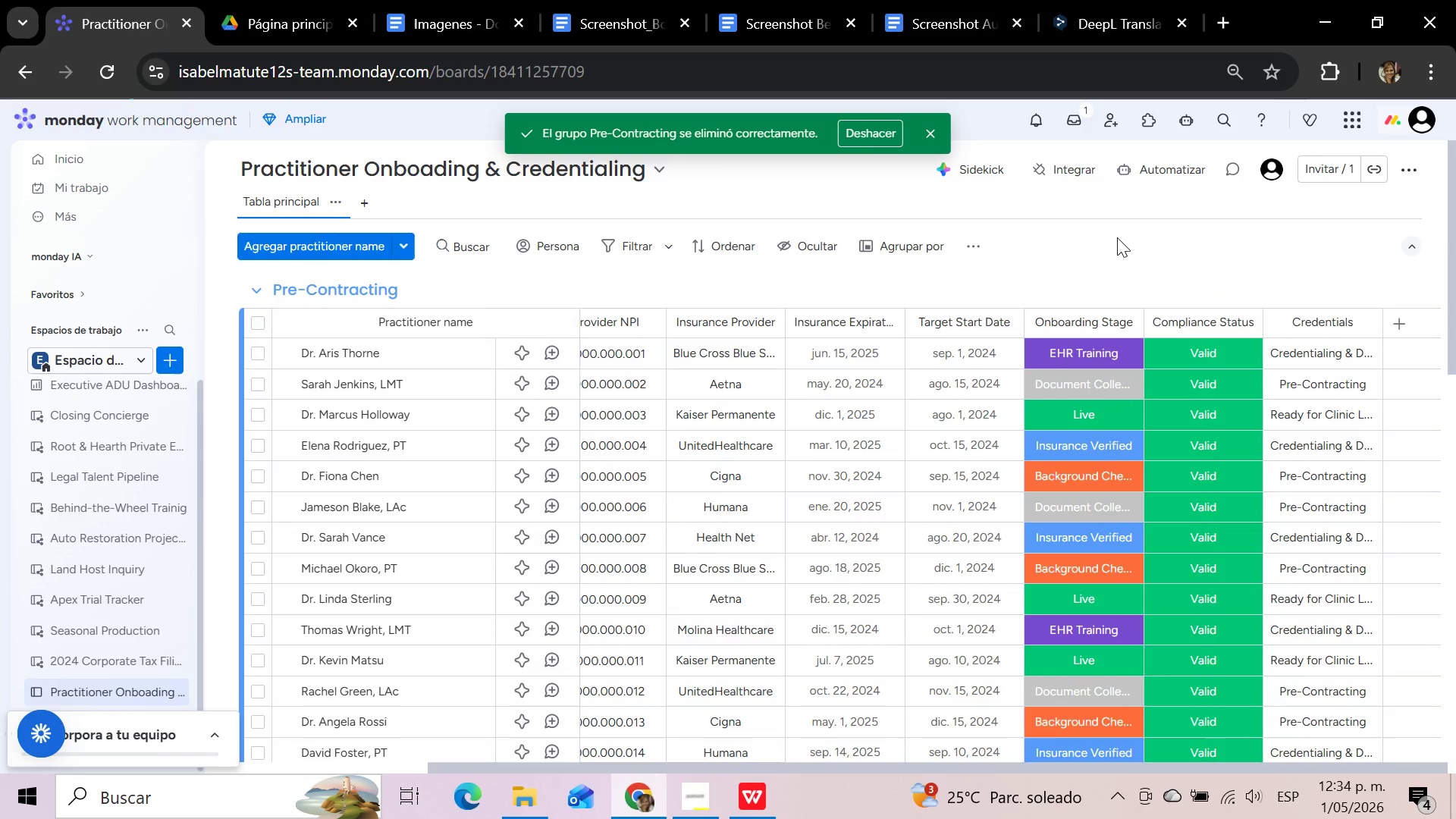 
wait(12.12)
 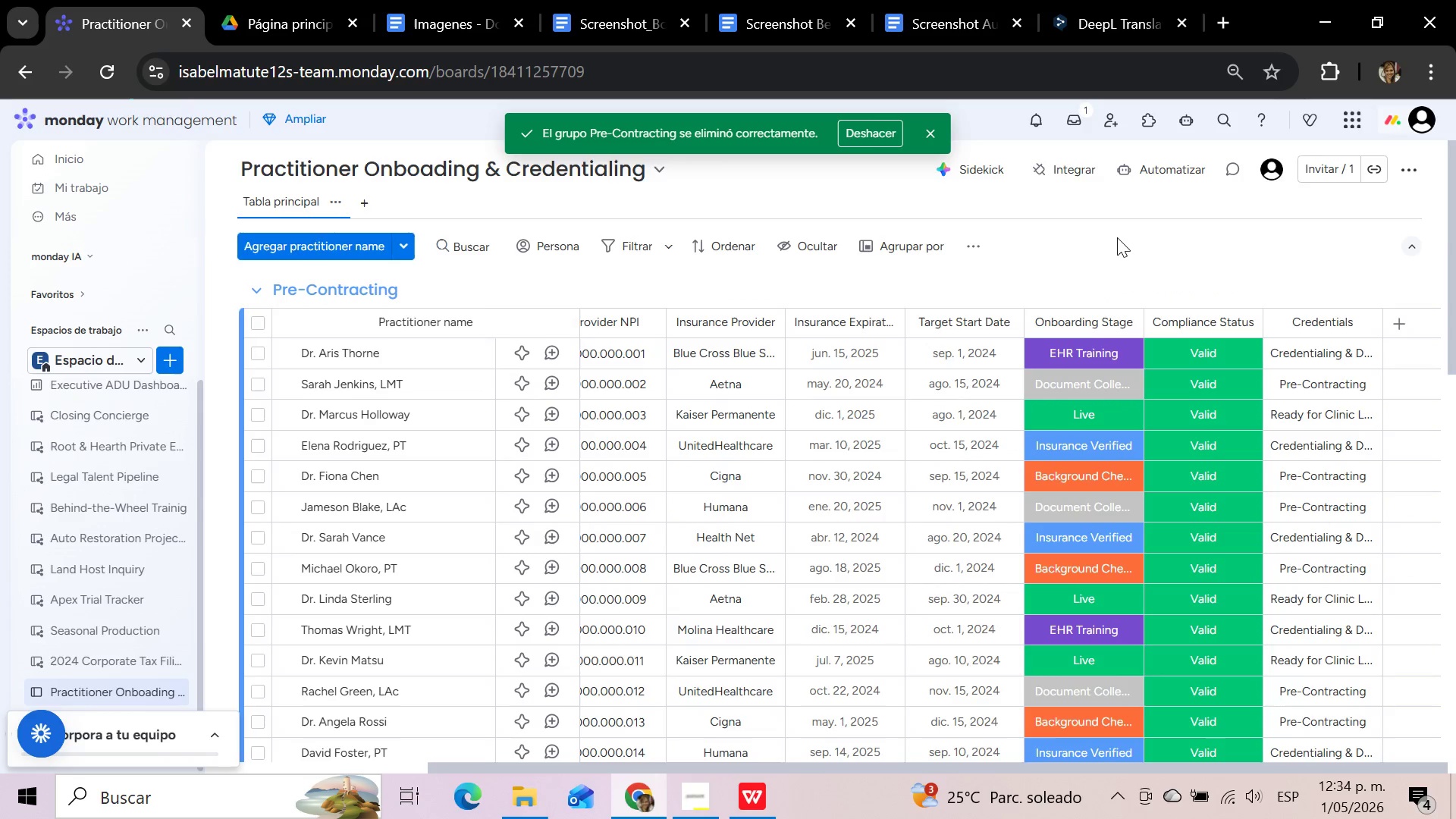 
left_click_drag(start_coordinate=[704, 768], to_coordinate=[419, 774])
 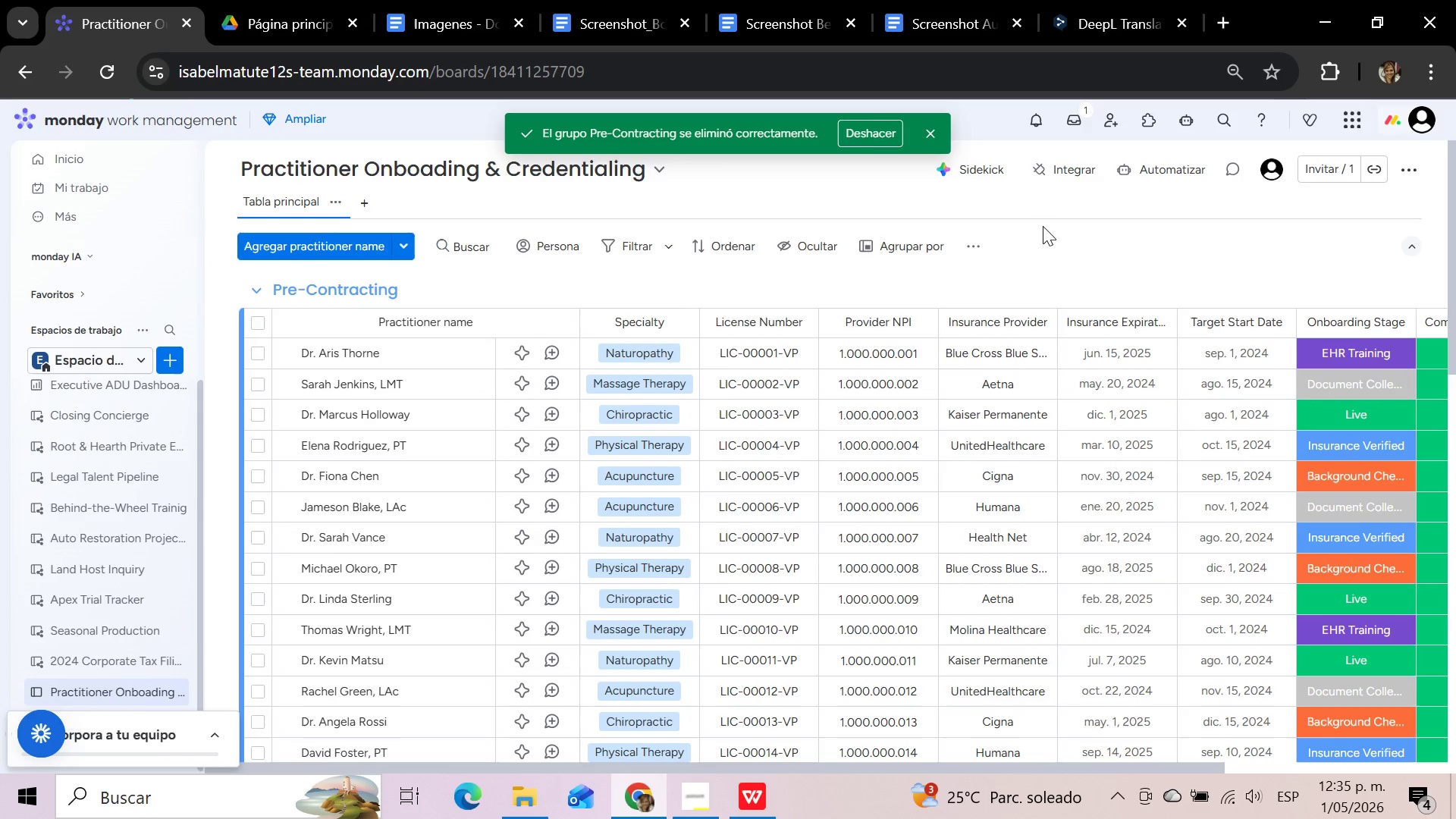 
wait(33.58)
 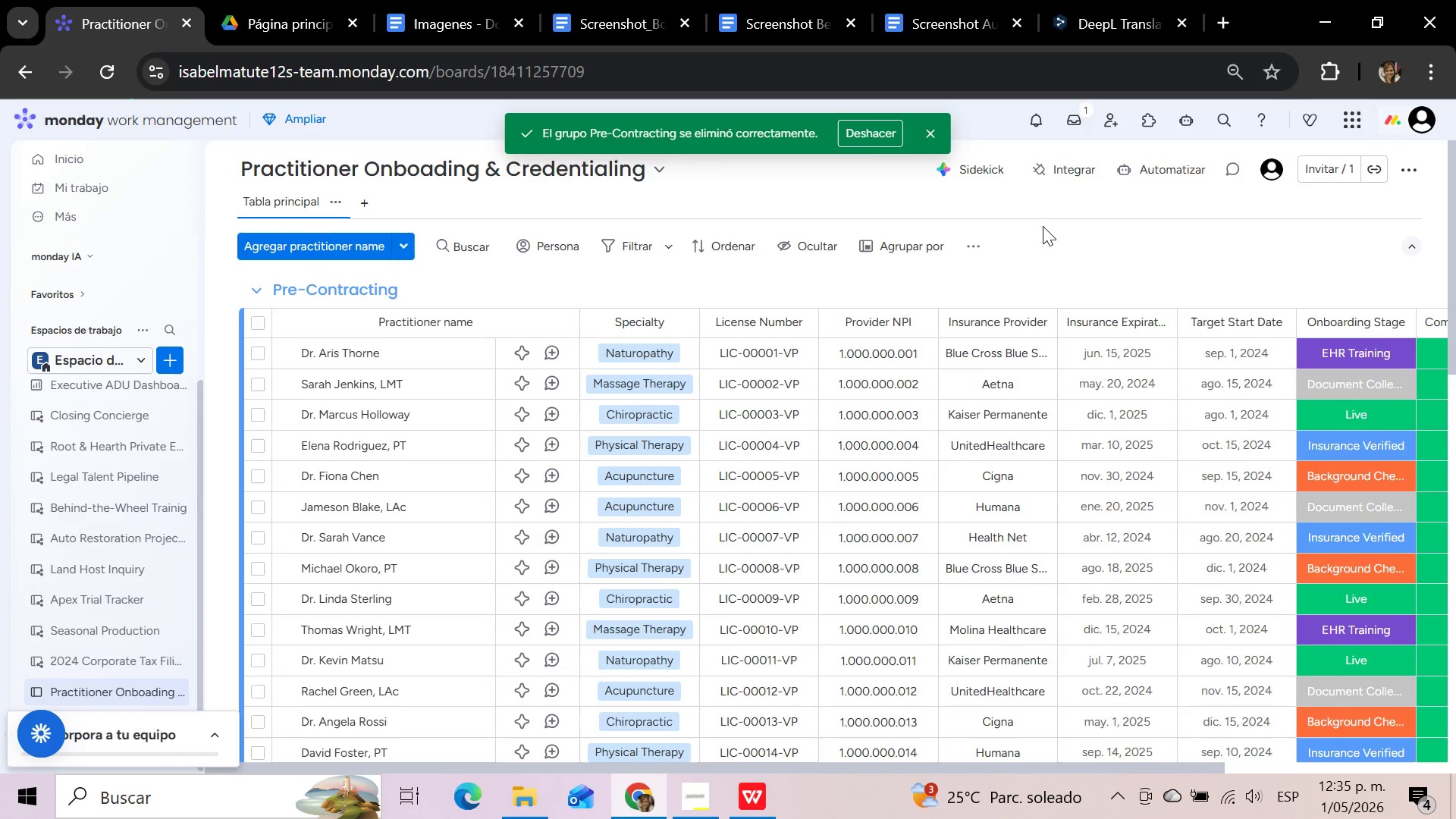 
left_click_drag(start_coordinate=[877, 767], to_coordinate=[1216, 758])
 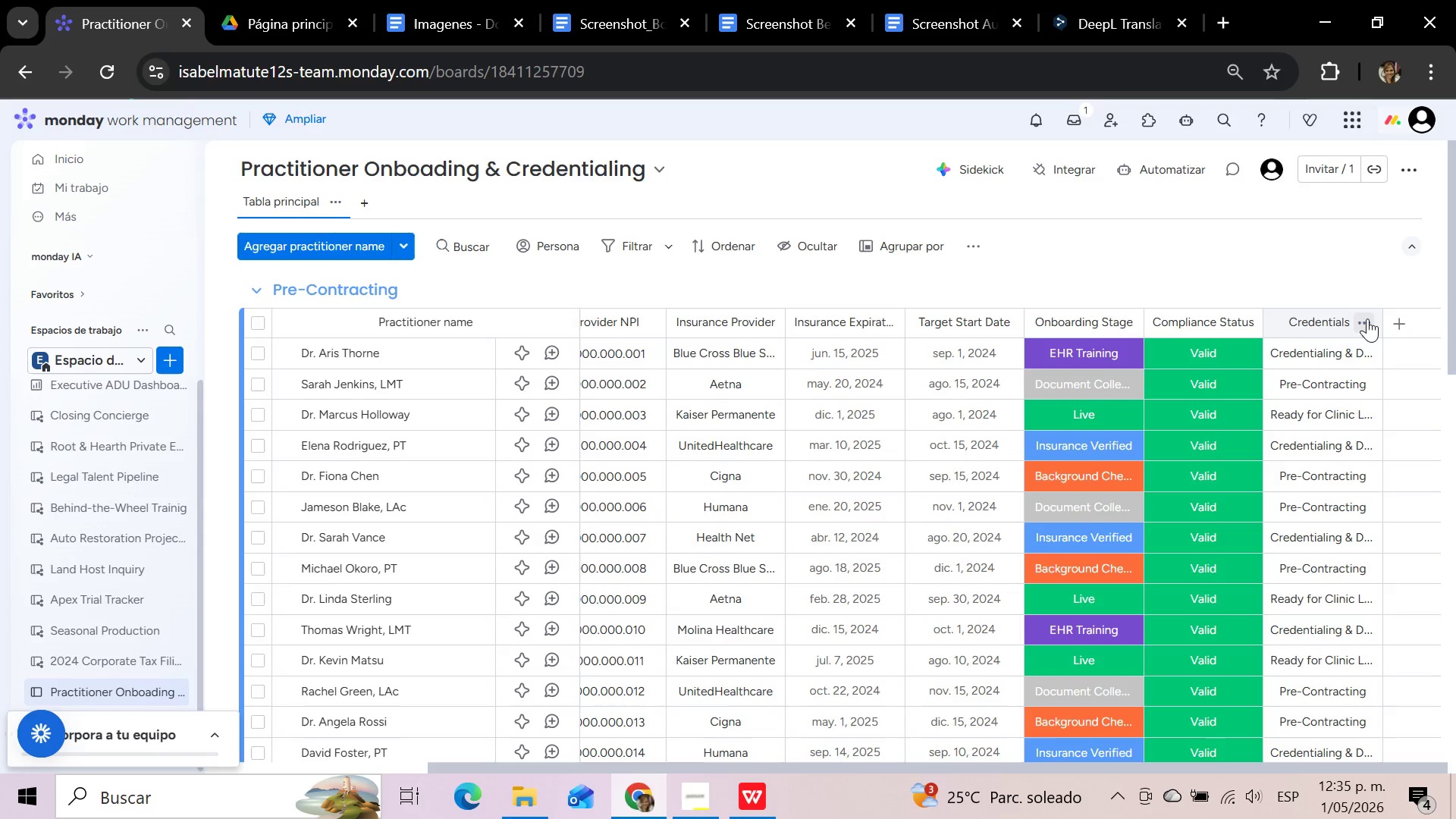 
left_click([1367, 318])
 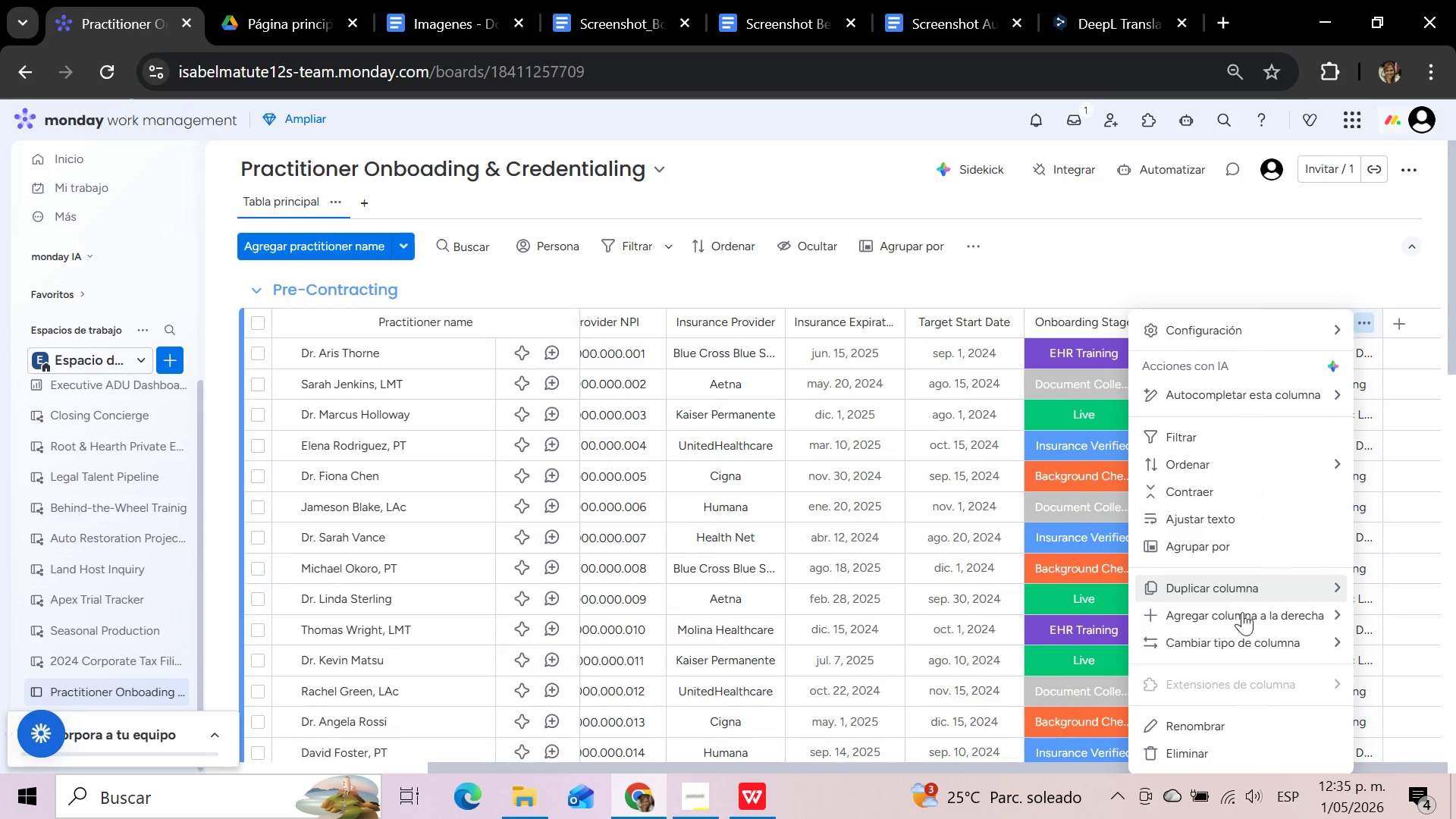 
mouse_move([1225, 642])
 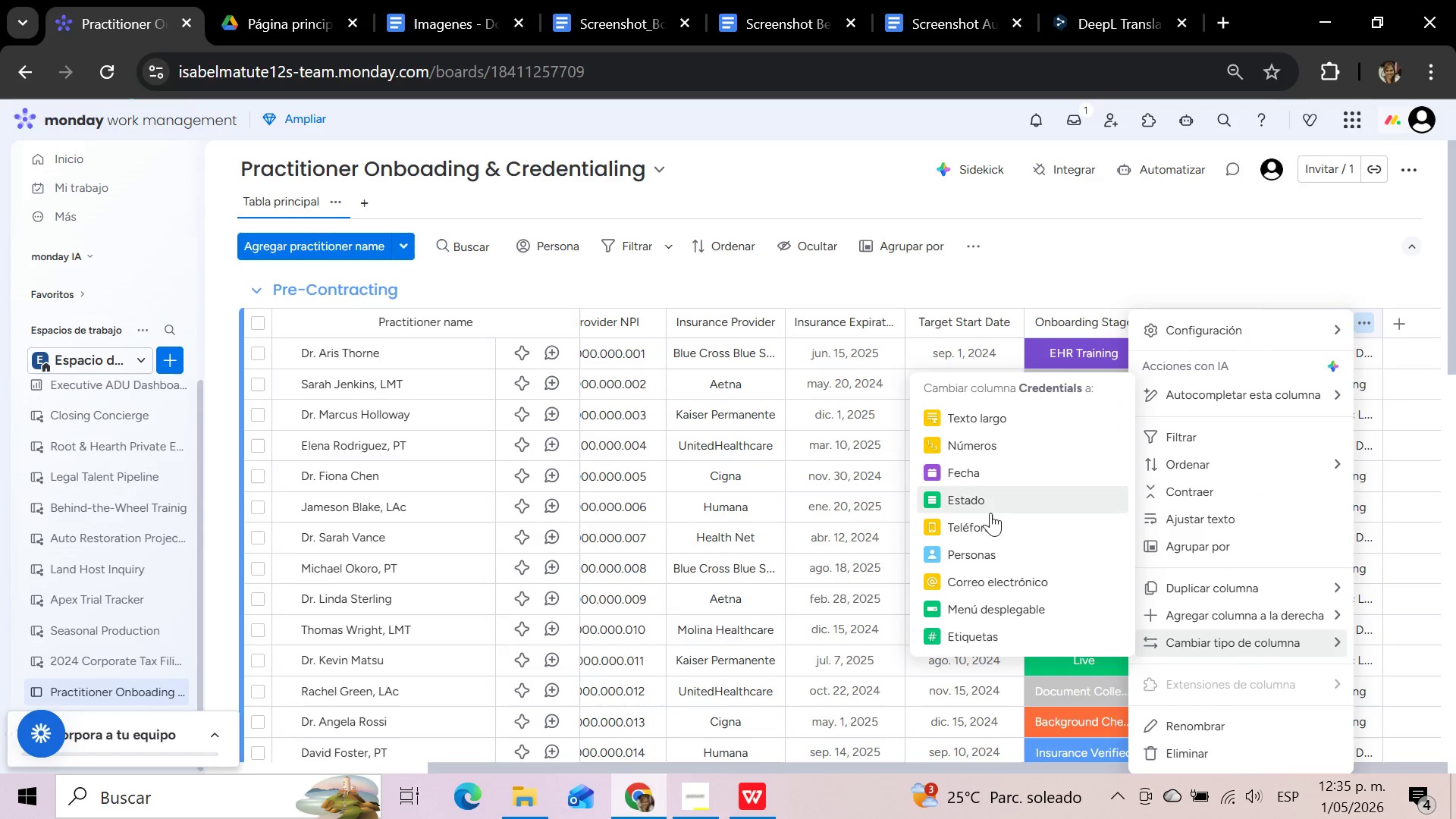 
mouse_move([984, 603])
 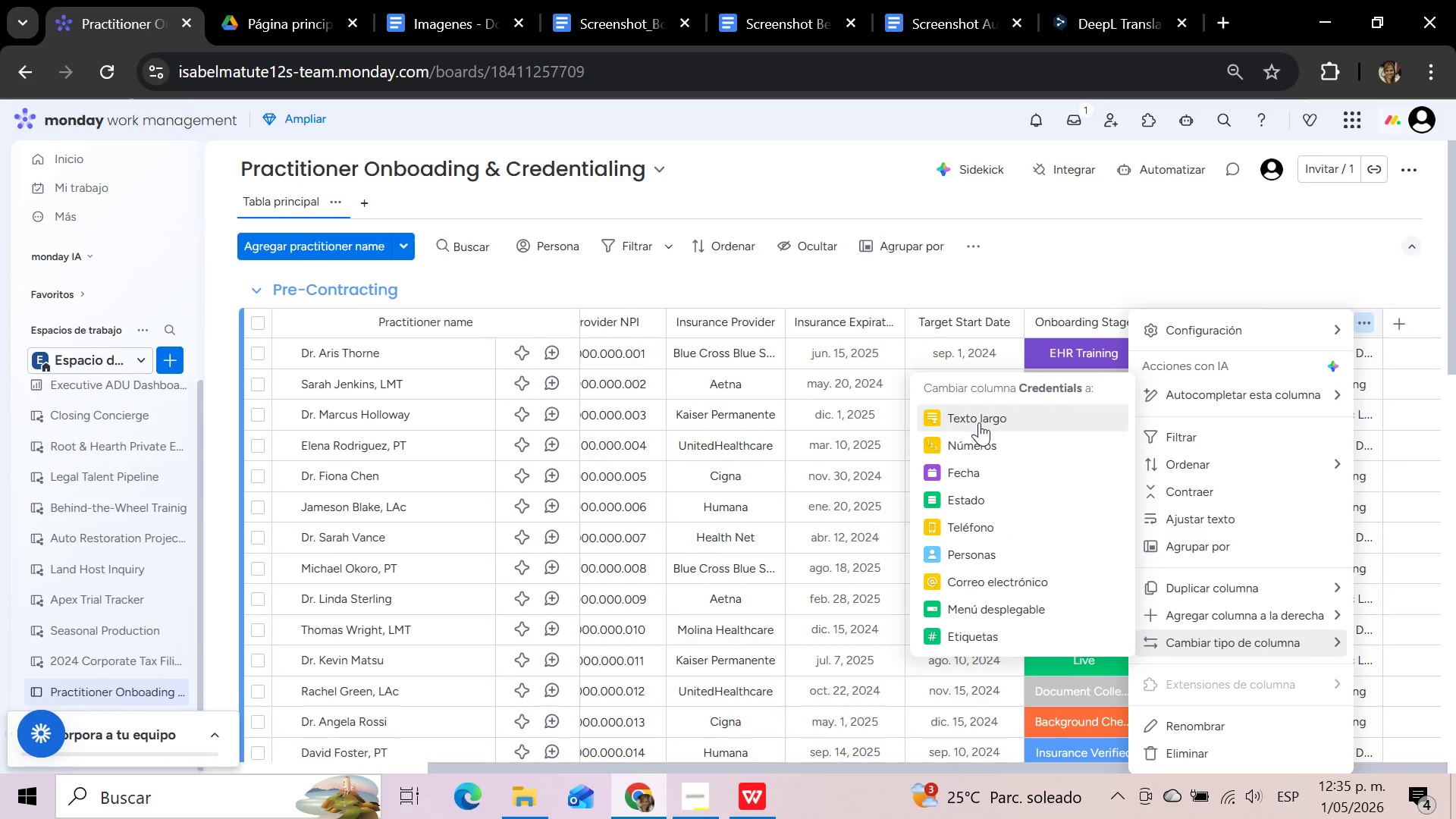 
left_click([979, 422])
 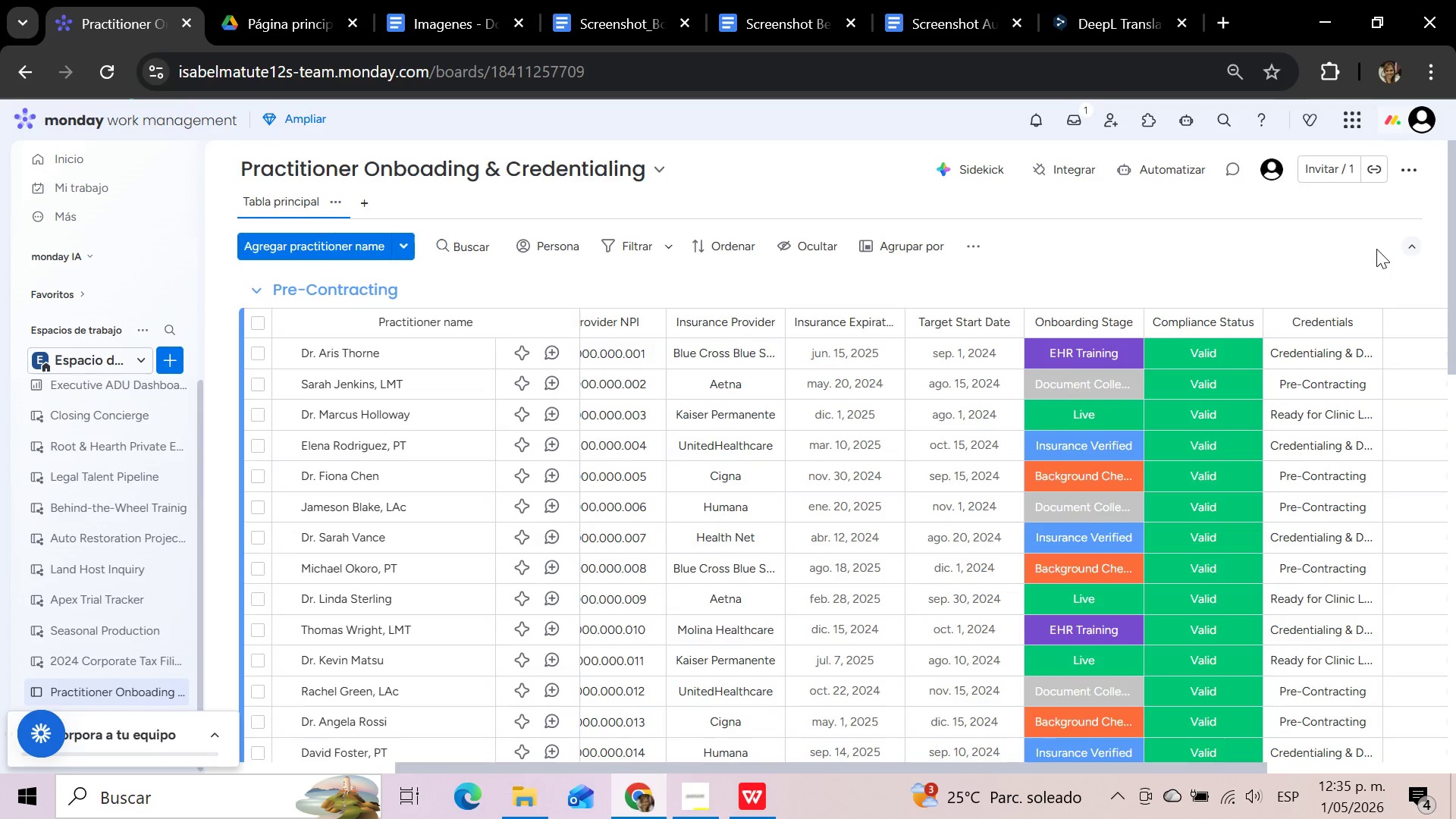 
wait(11.59)
 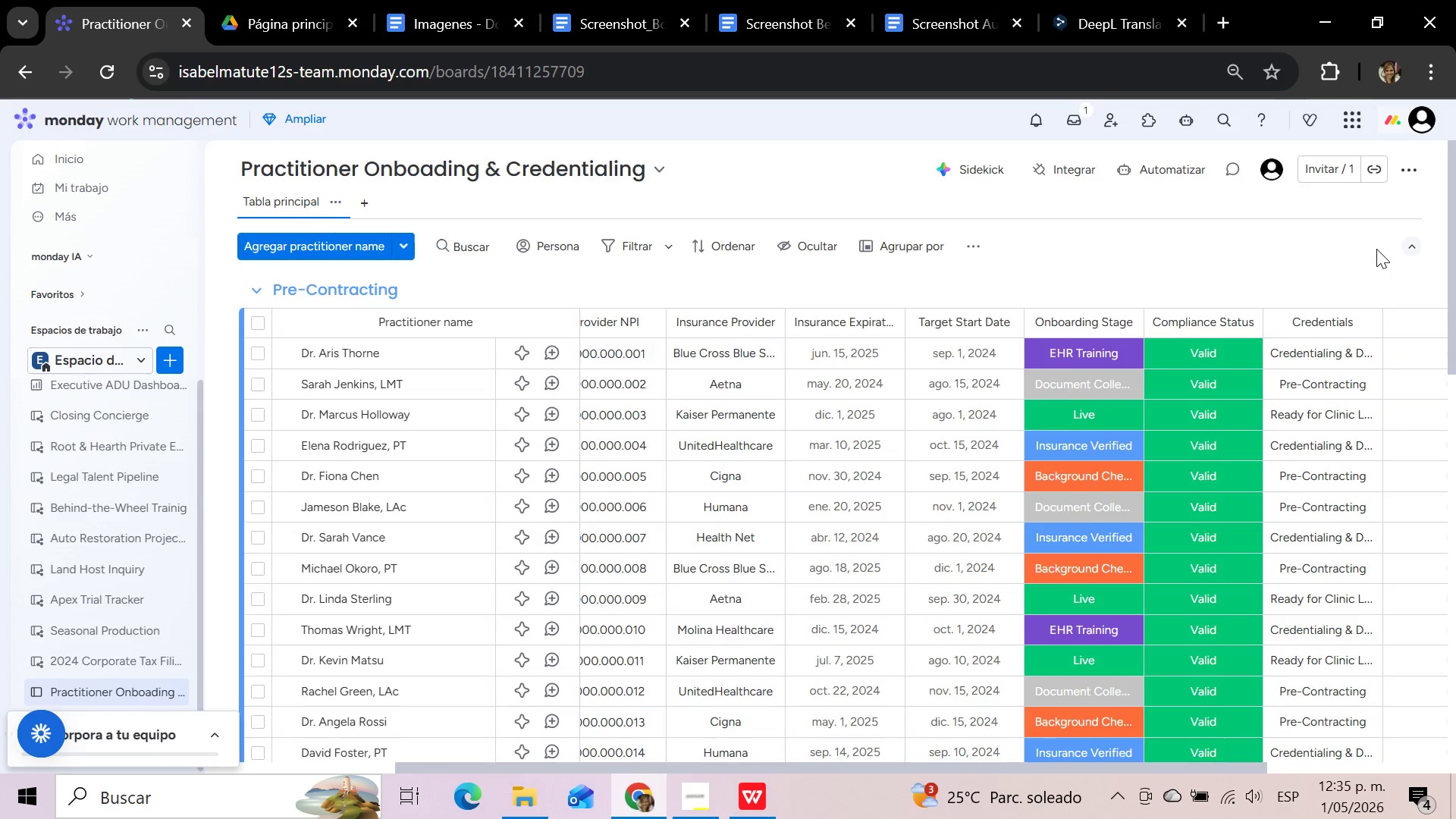 
left_click([1376, 262])
 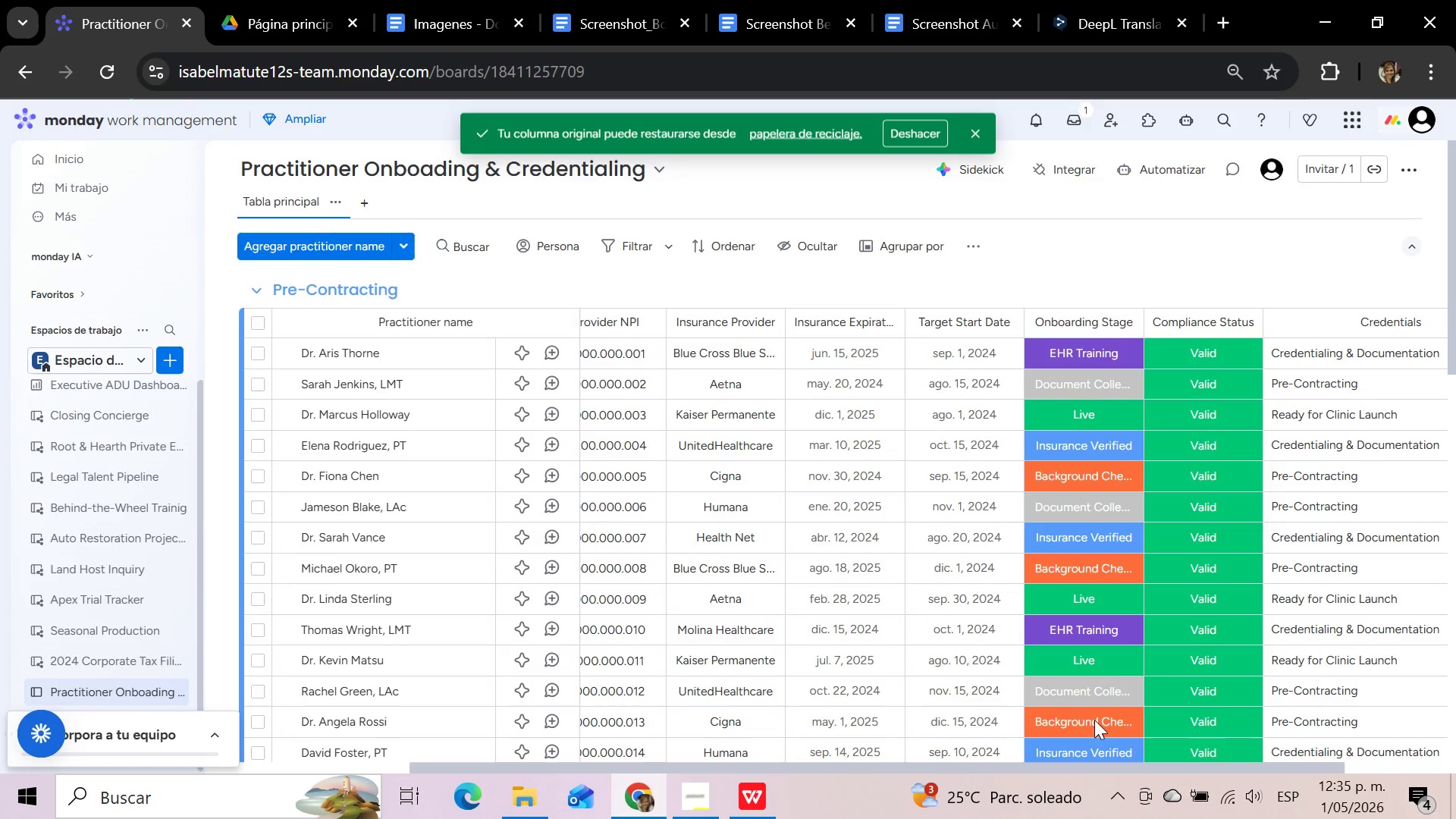 
left_click_drag(start_coordinate=[1076, 762], to_coordinate=[1247, 762])
 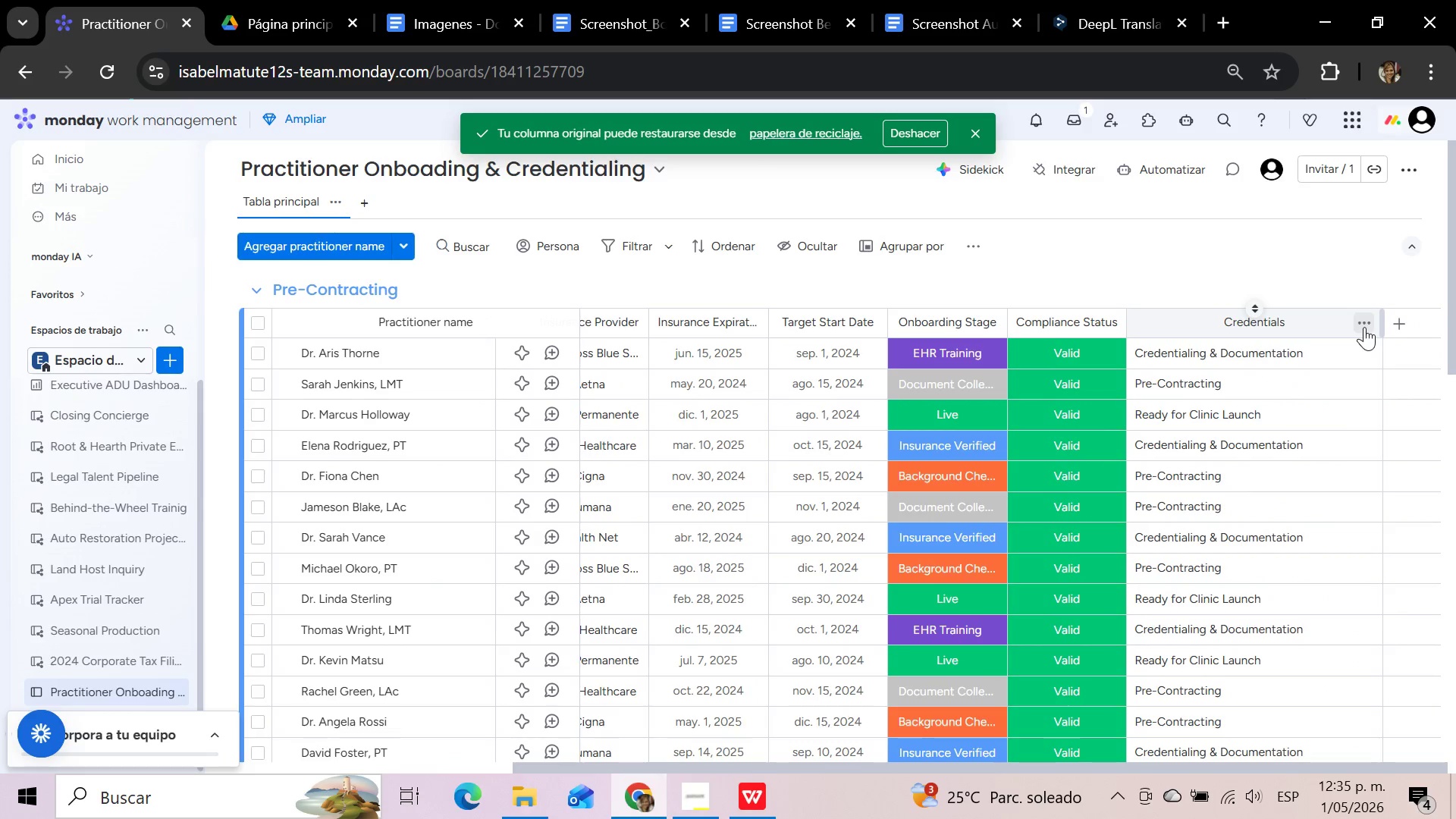 
left_click([1363, 327])
 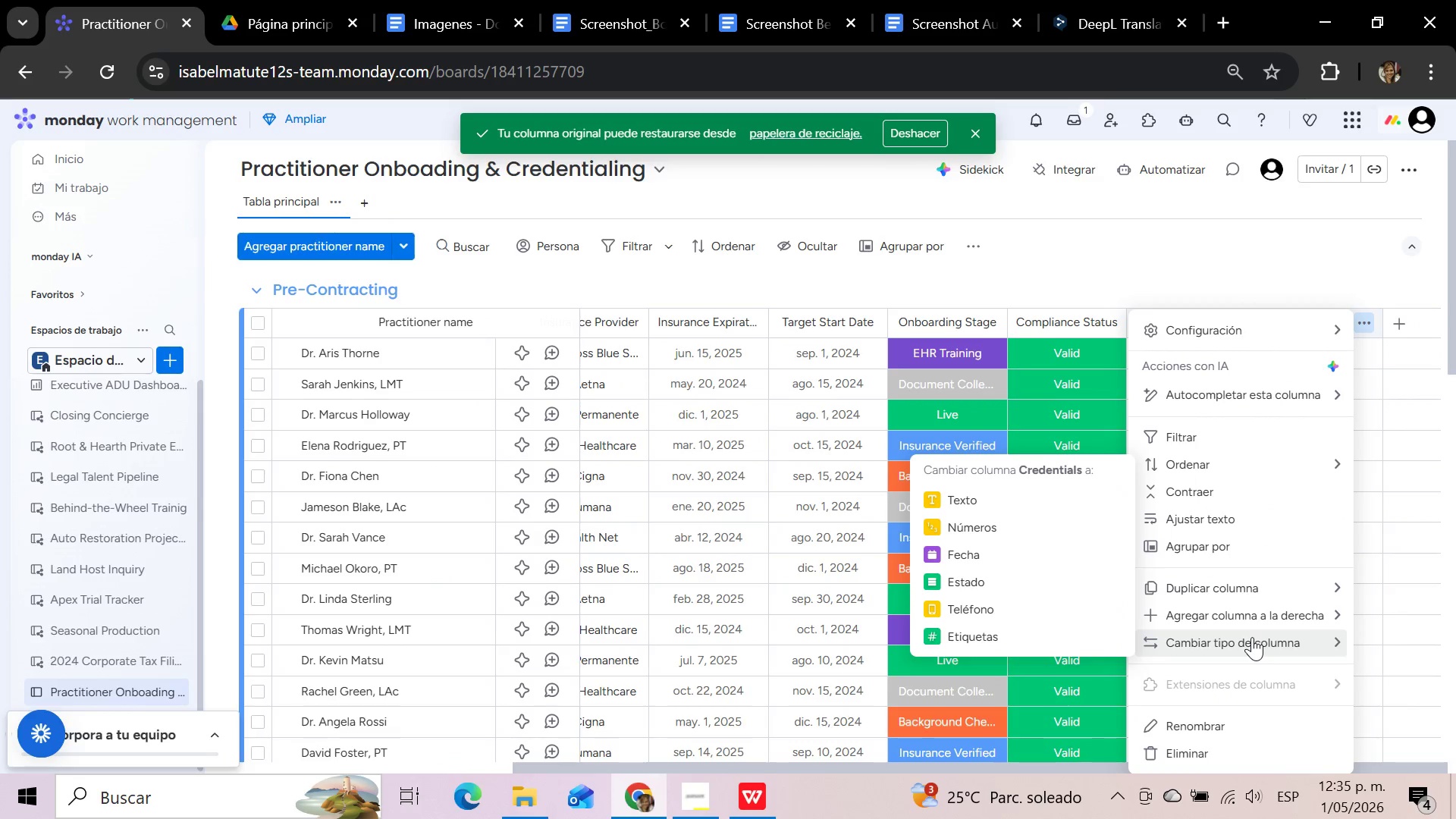 
wait(9.22)
 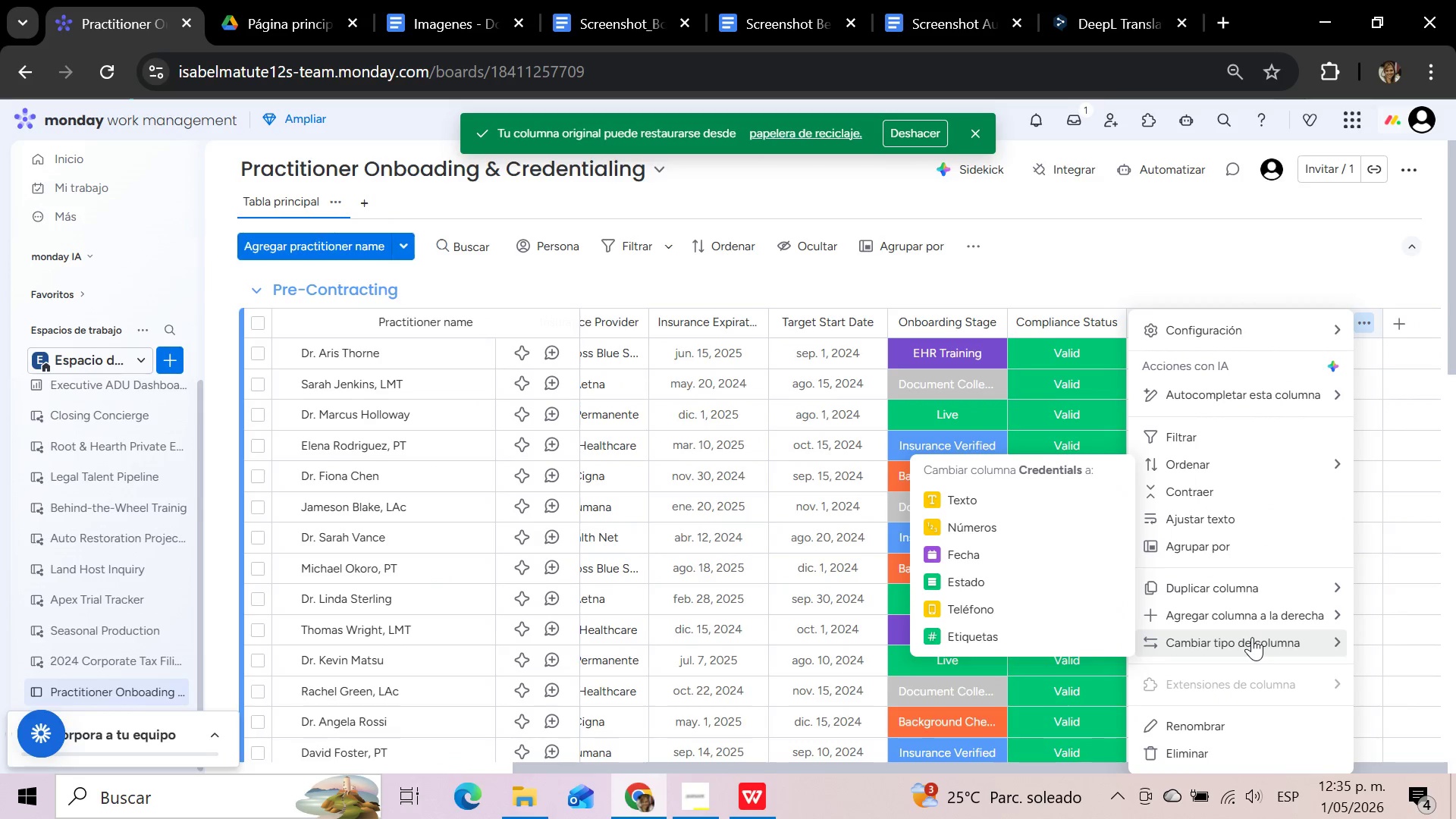 
left_click([956, 499])
 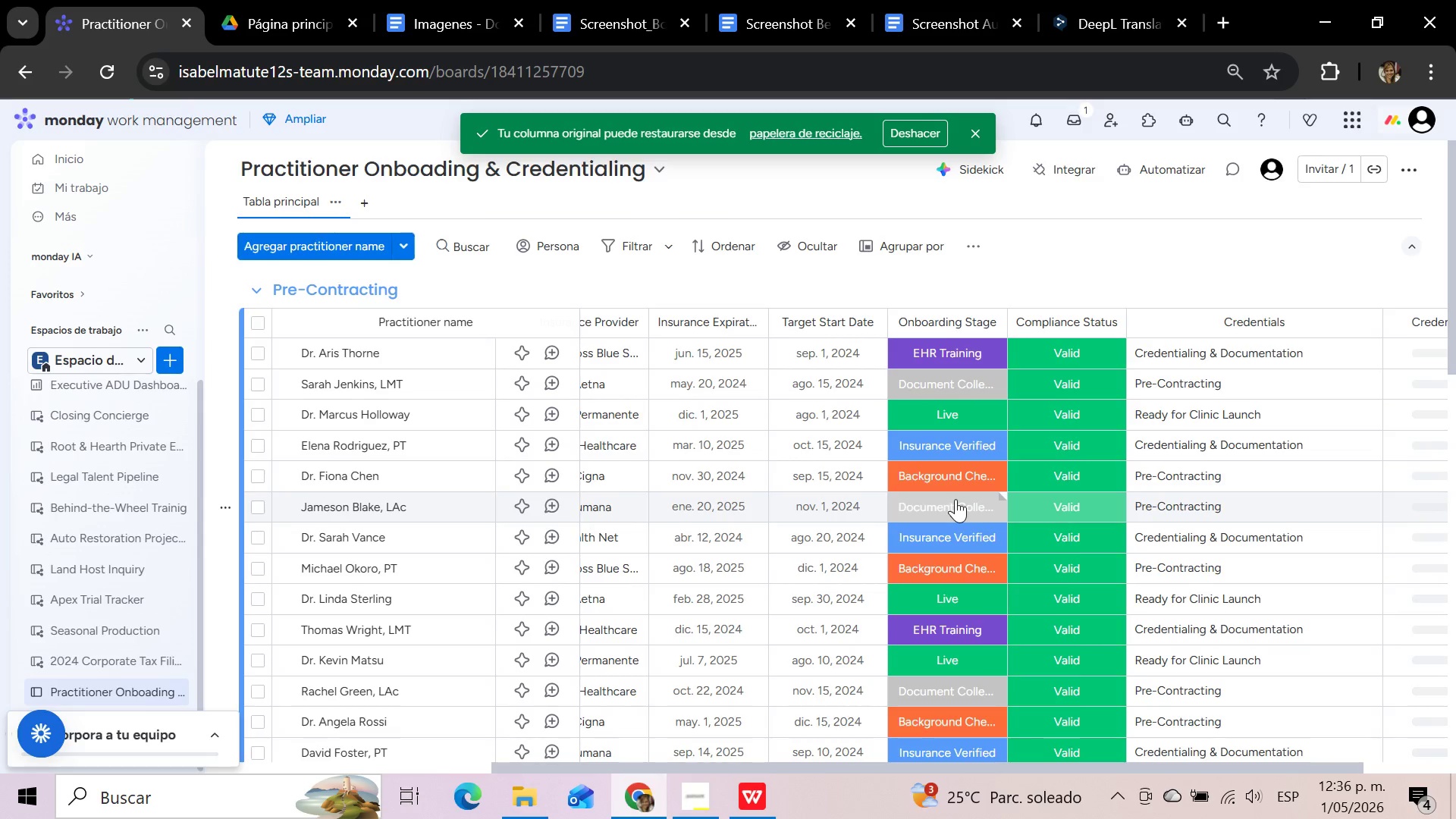 
wait(13.78)
 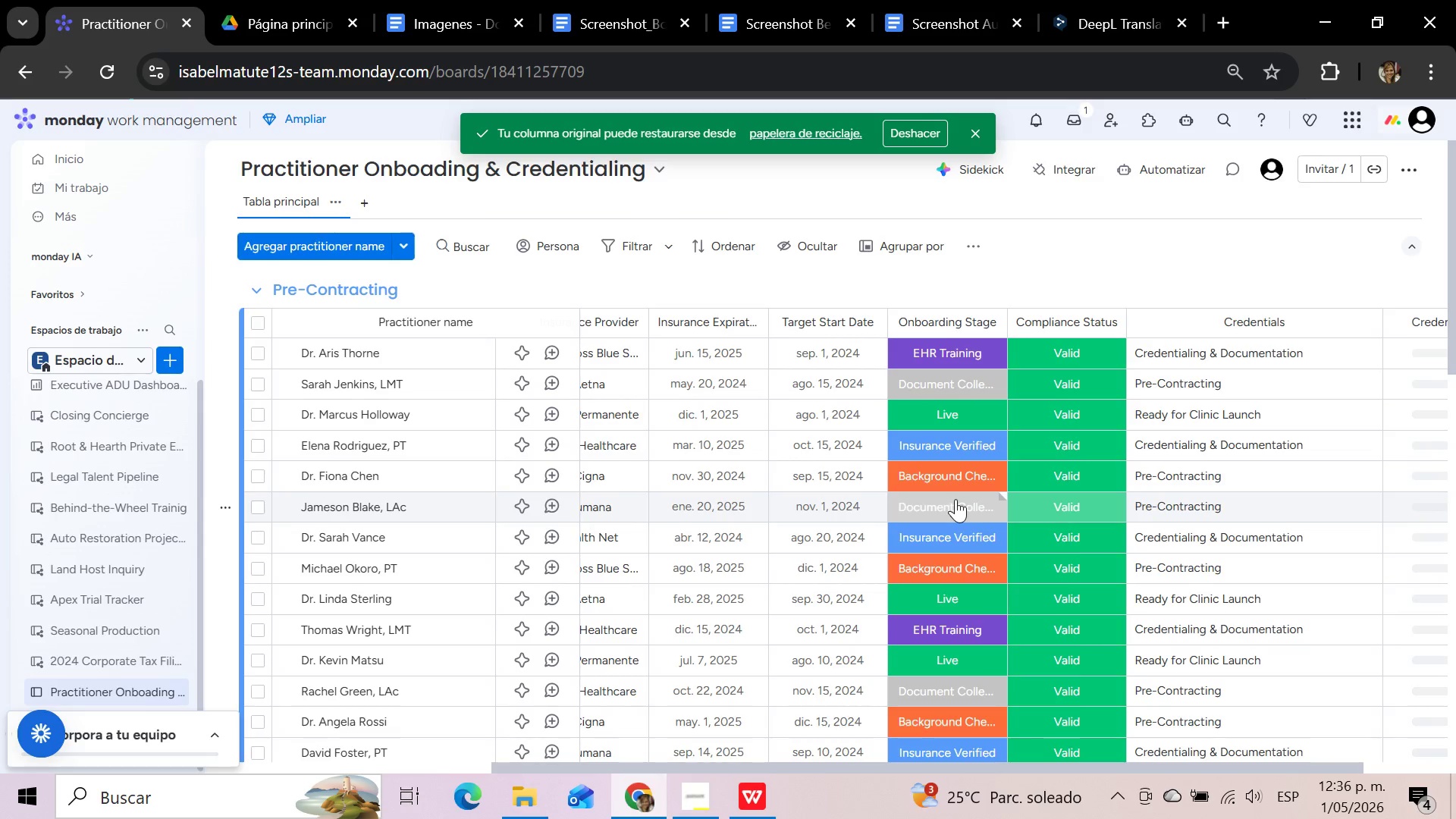 
mouse_move([1318, 240])
 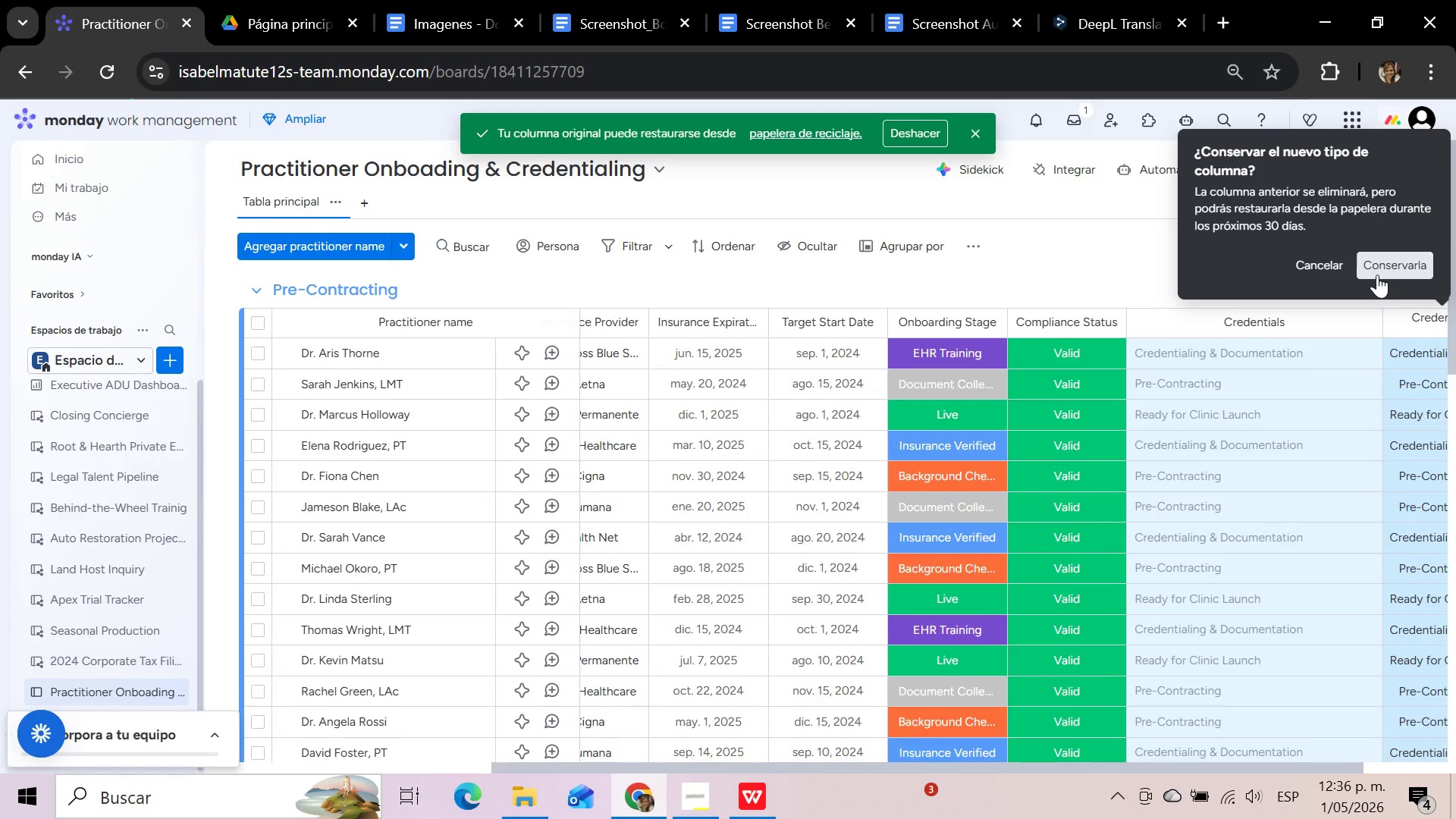 
left_click([1377, 272])
 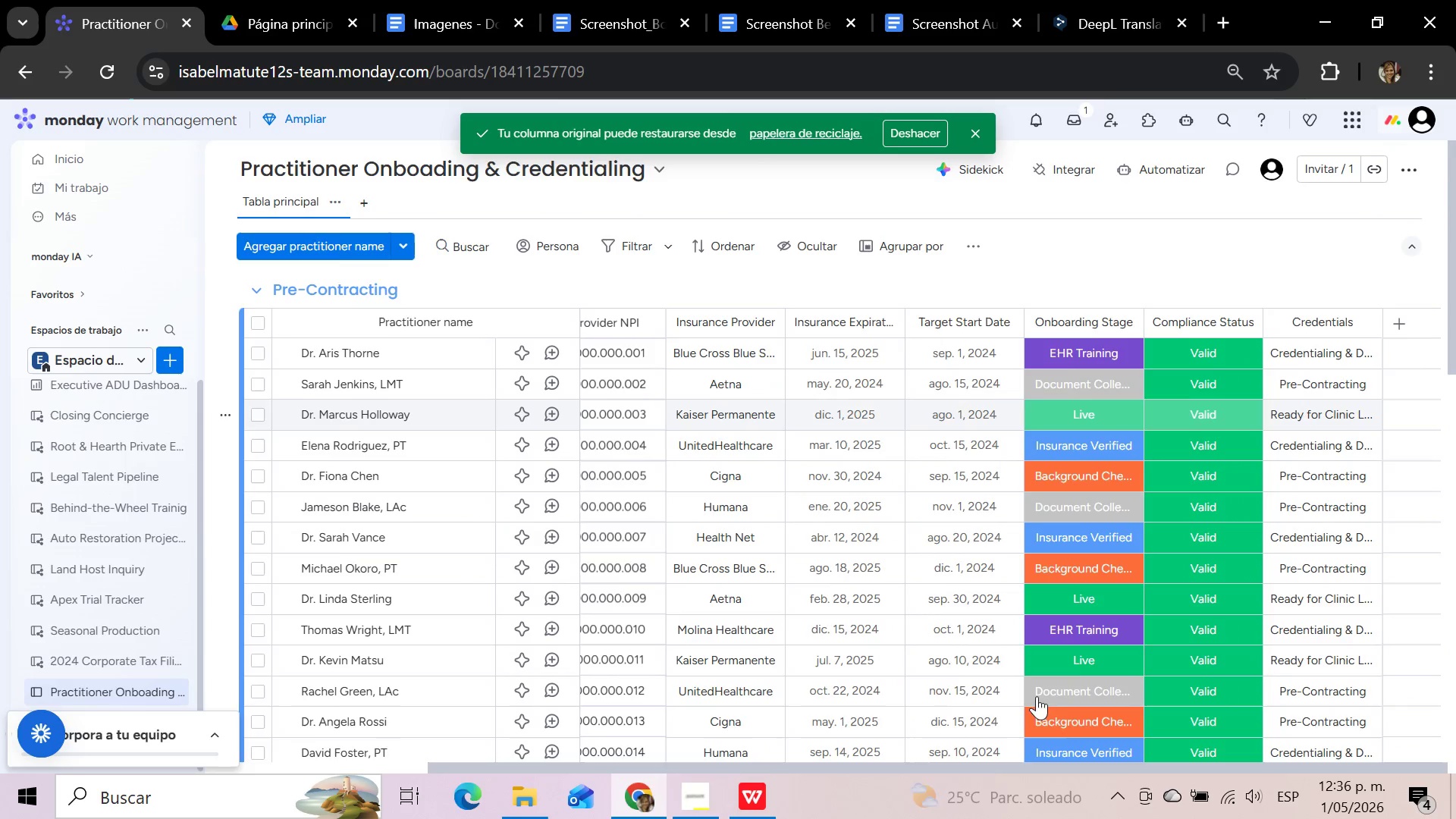 
left_click_drag(start_coordinate=[990, 767], to_coordinate=[1196, 767])
 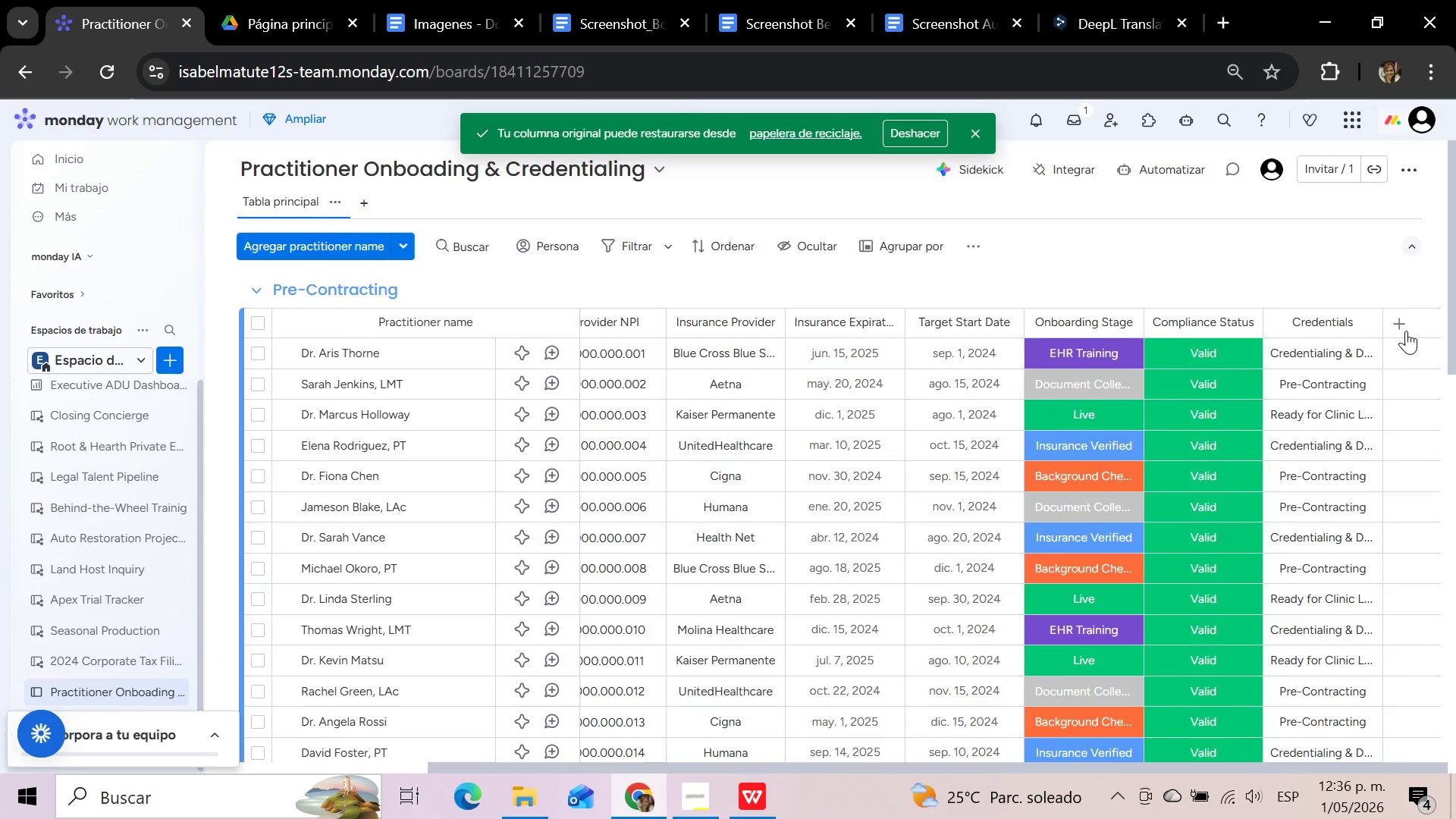 
left_click([1398, 319])
 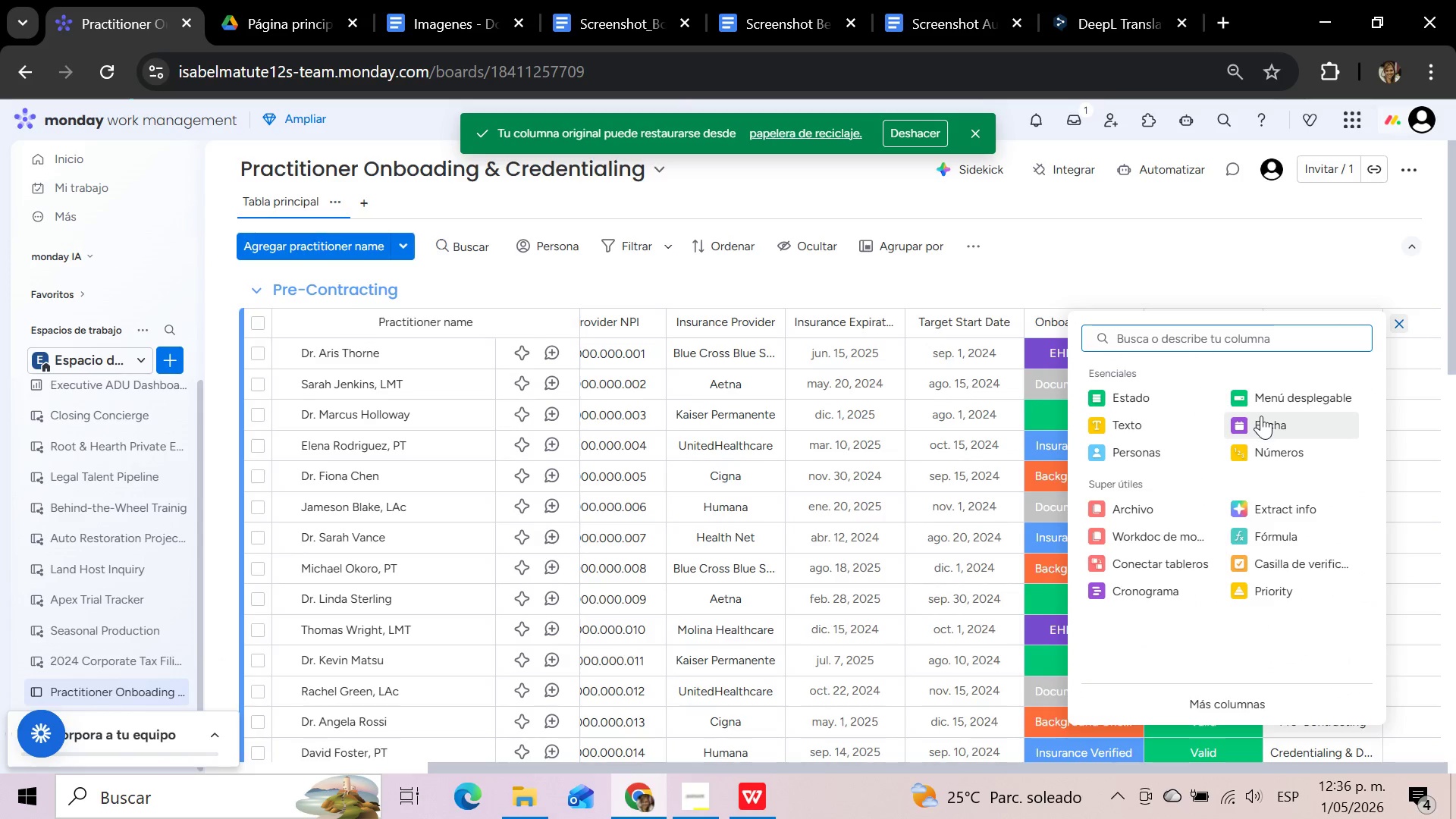 
left_click([1187, 334])
 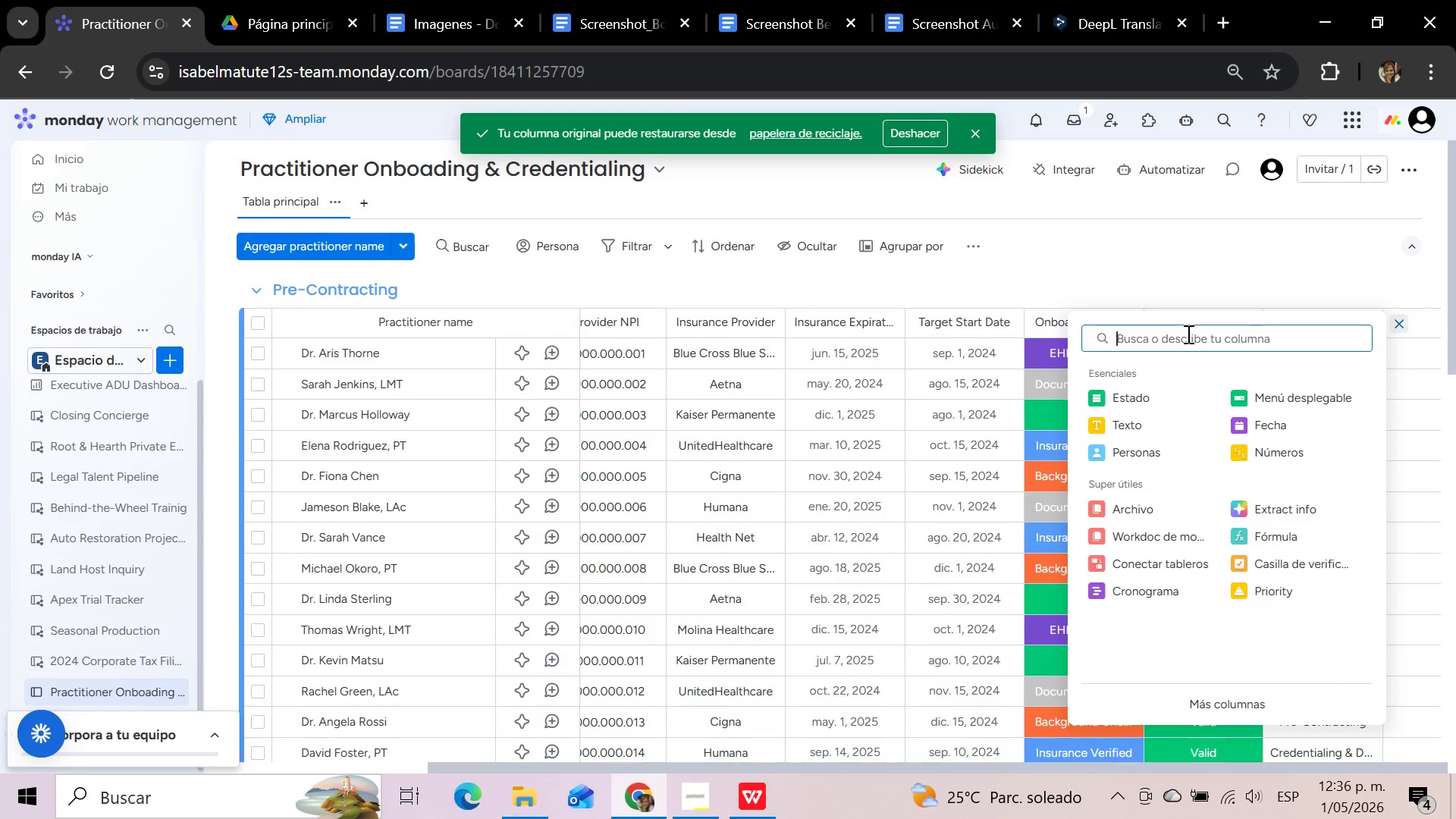 
type(arc)
 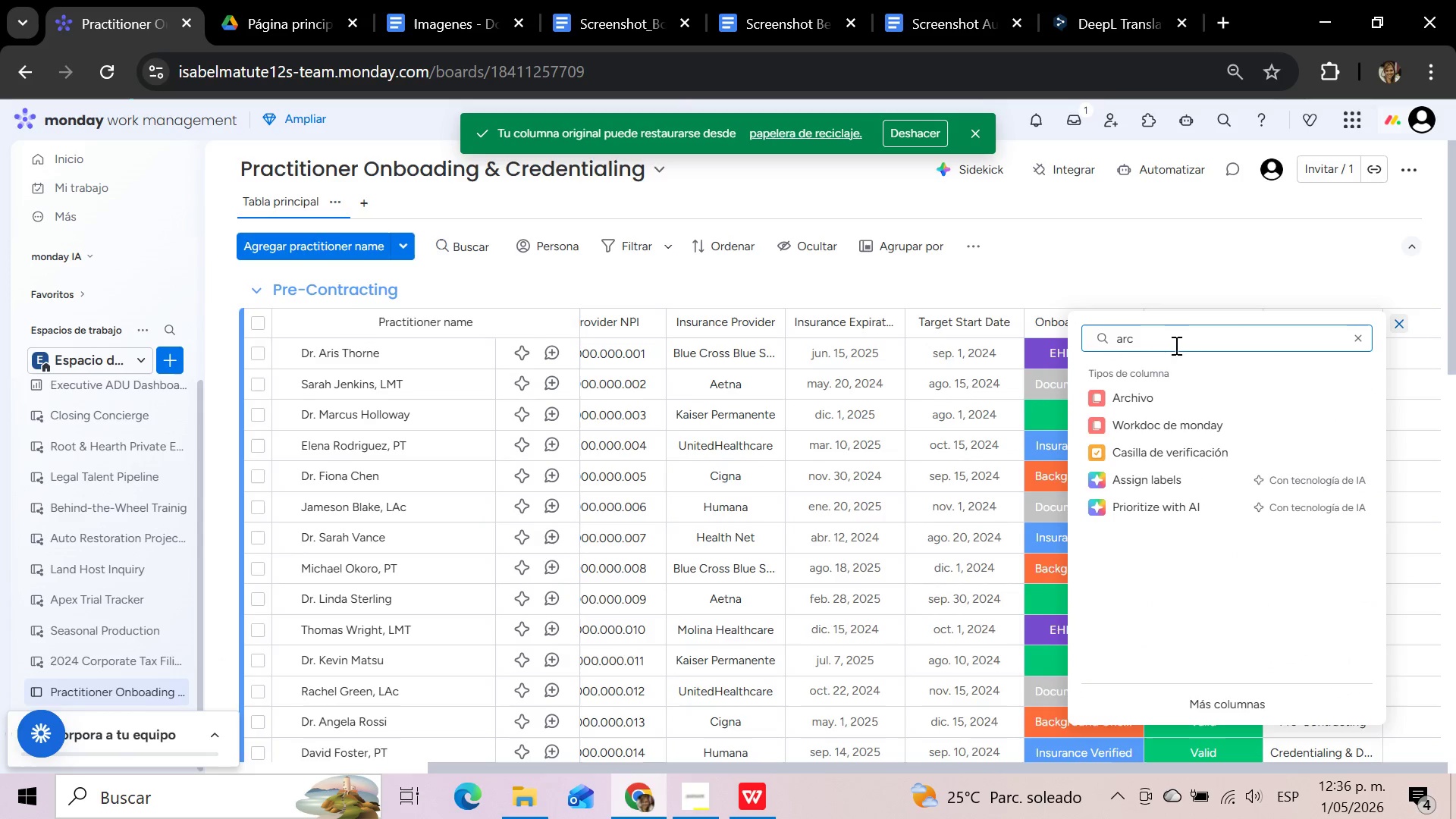 
left_click([1155, 395])
 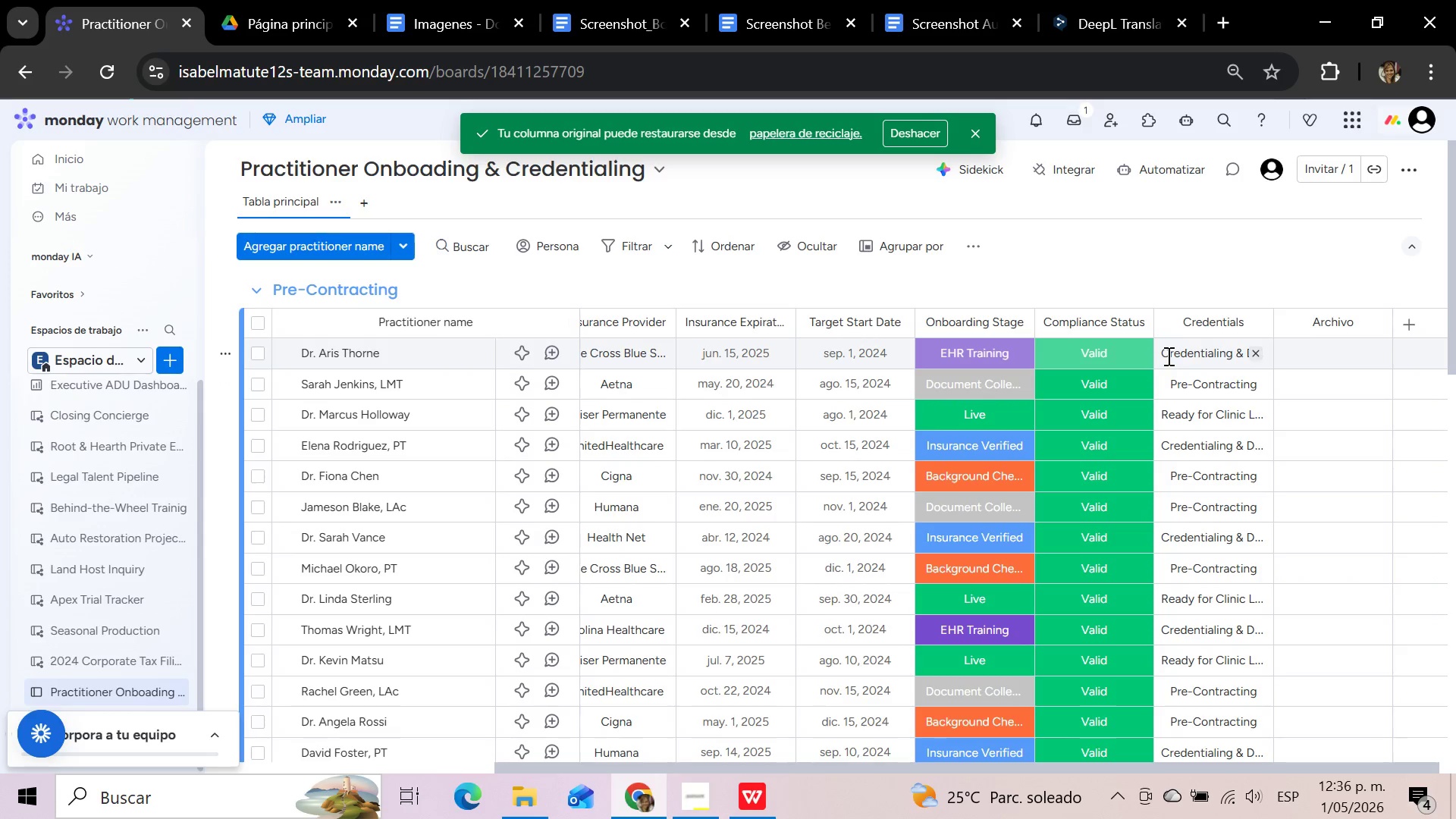 
left_click([1159, 353])
 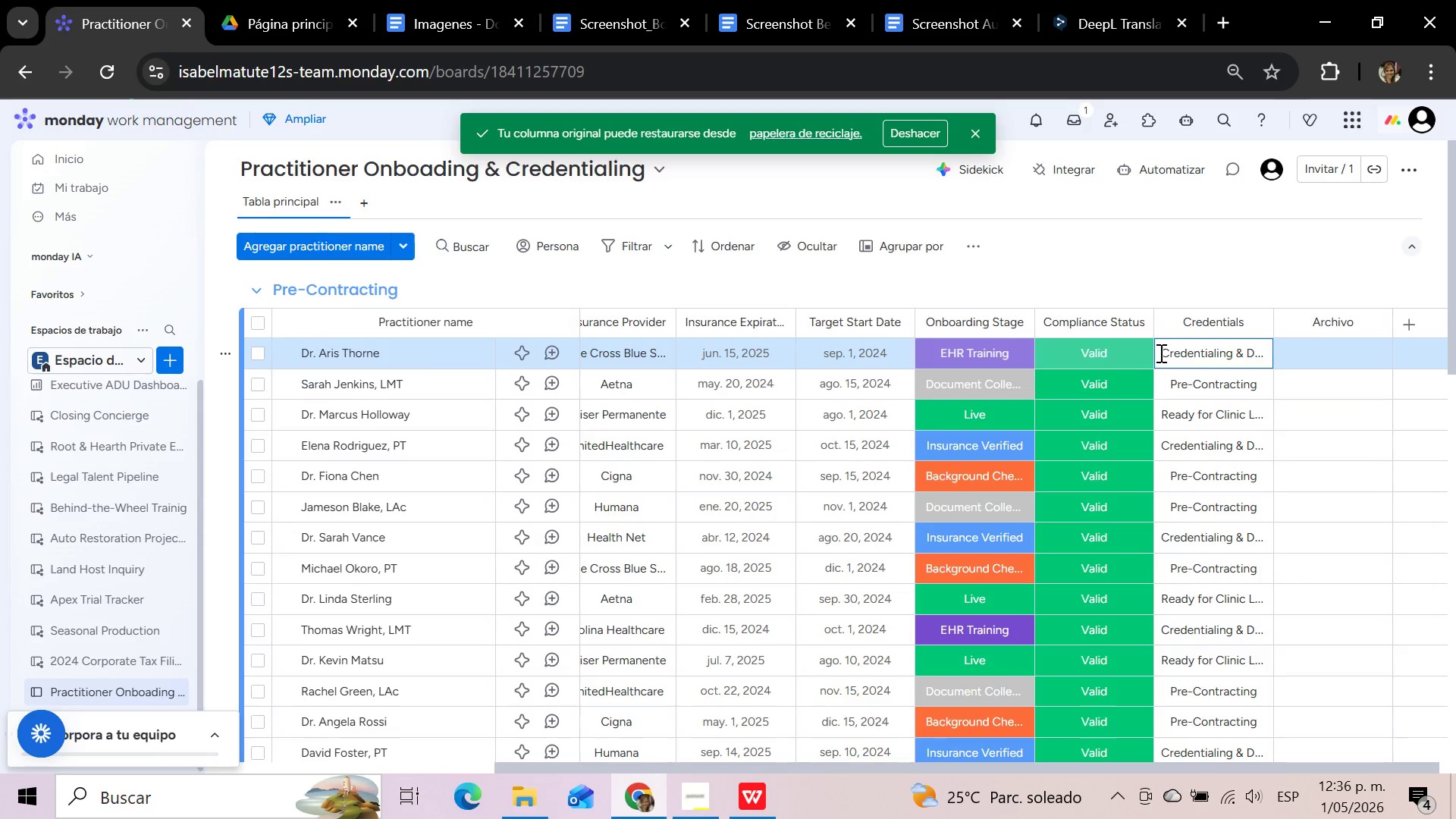 
left_click_drag(start_coordinate=[1159, 353], to_coordinate=[1220, 353])
 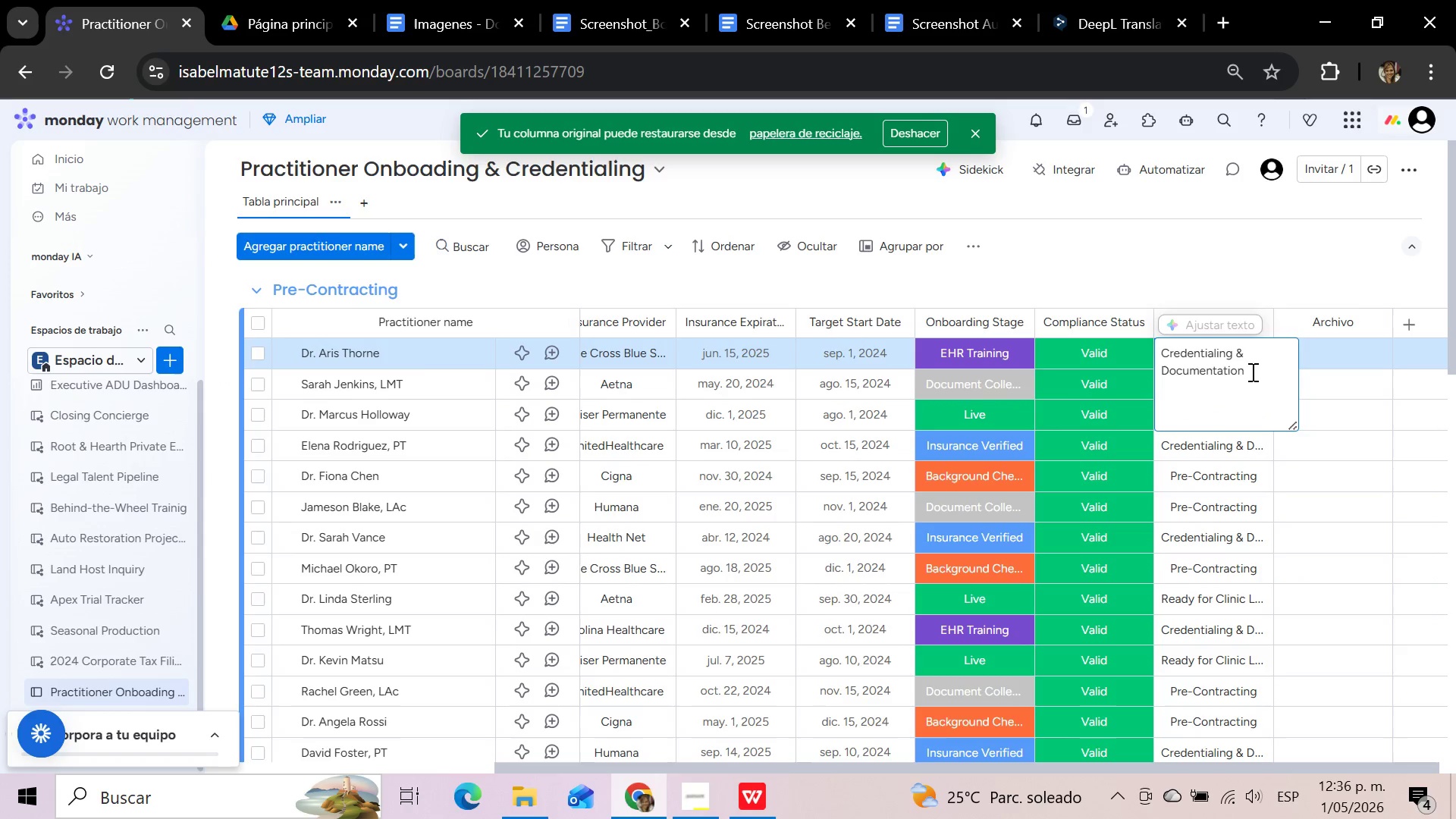 
left_click_drag(start_coordinate=[1251, 372], to_coordinate=[1164, 358])
 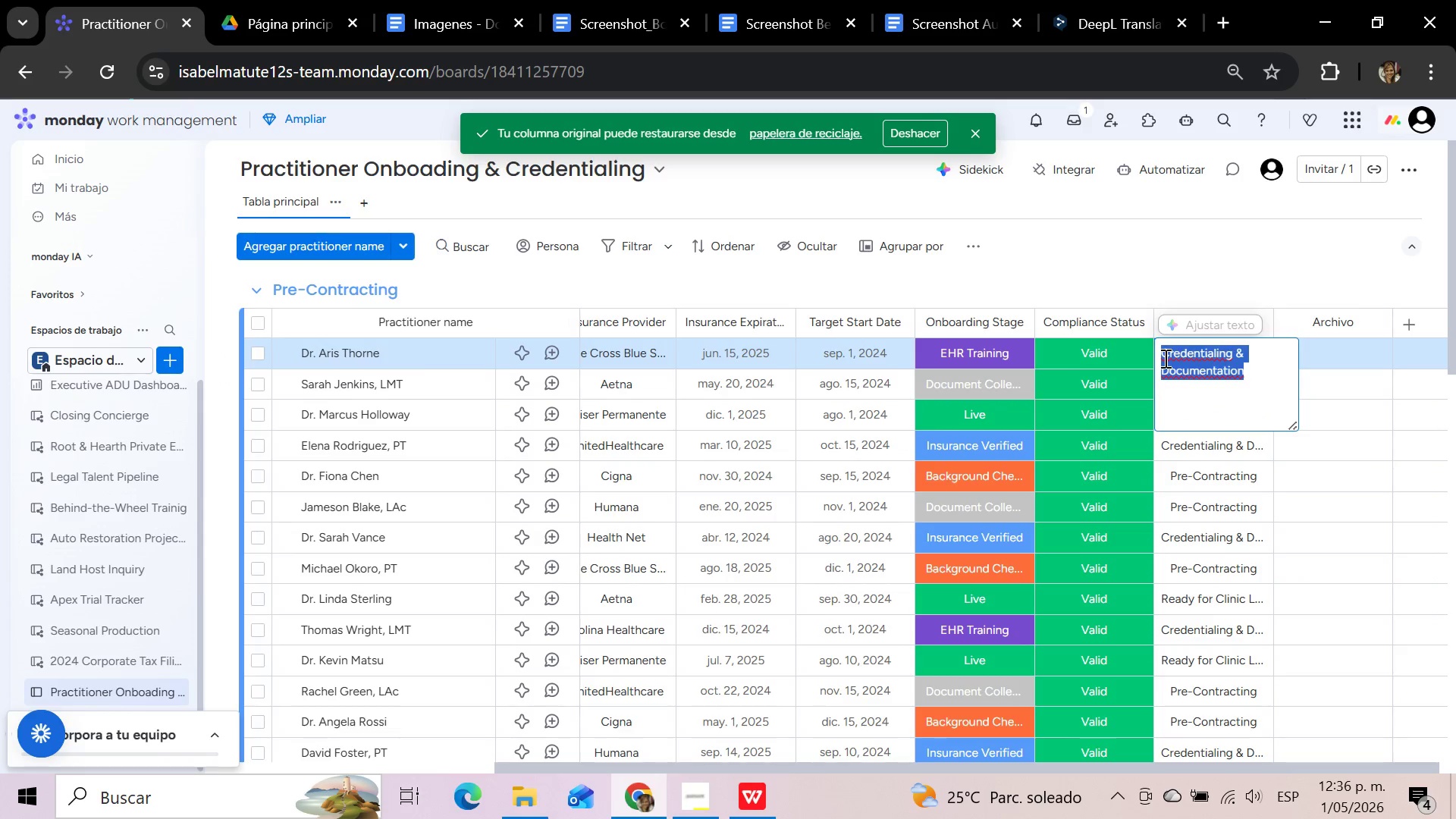 
hold_key(key=ControlLeft, duration=0.75)
 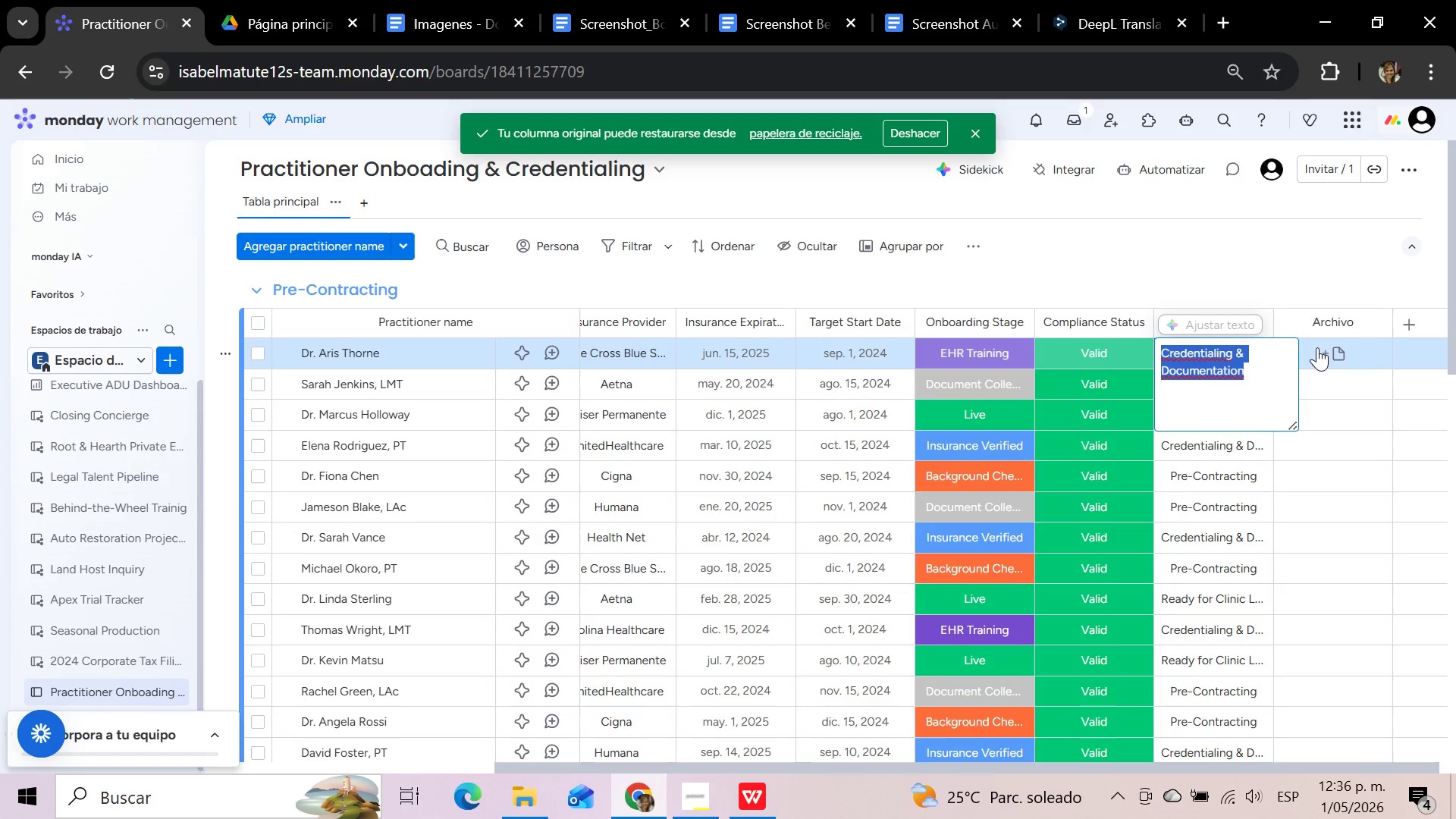 
hold_key(key=C, duration=0.33)
 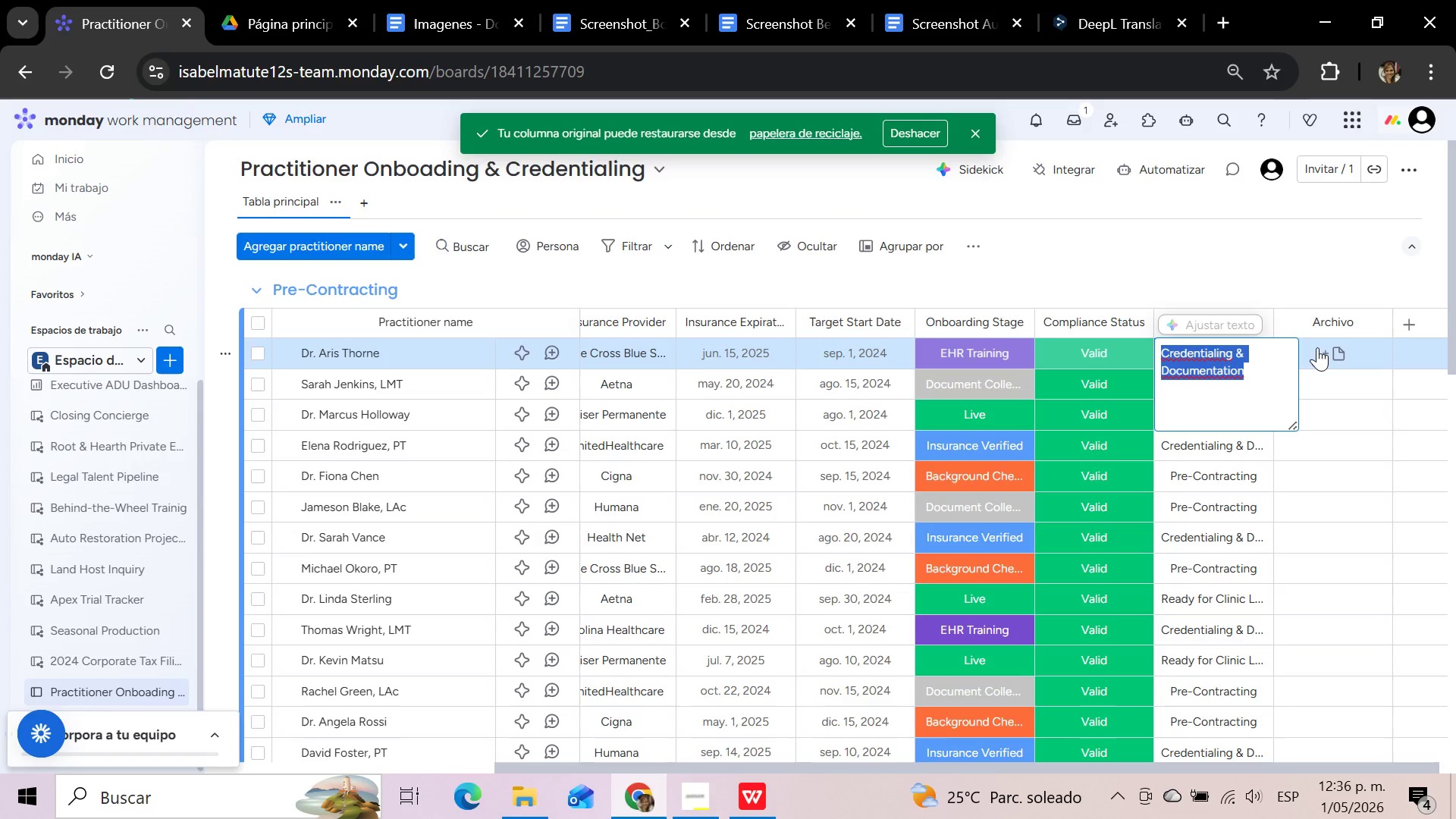 
left_click([1317, 348])
 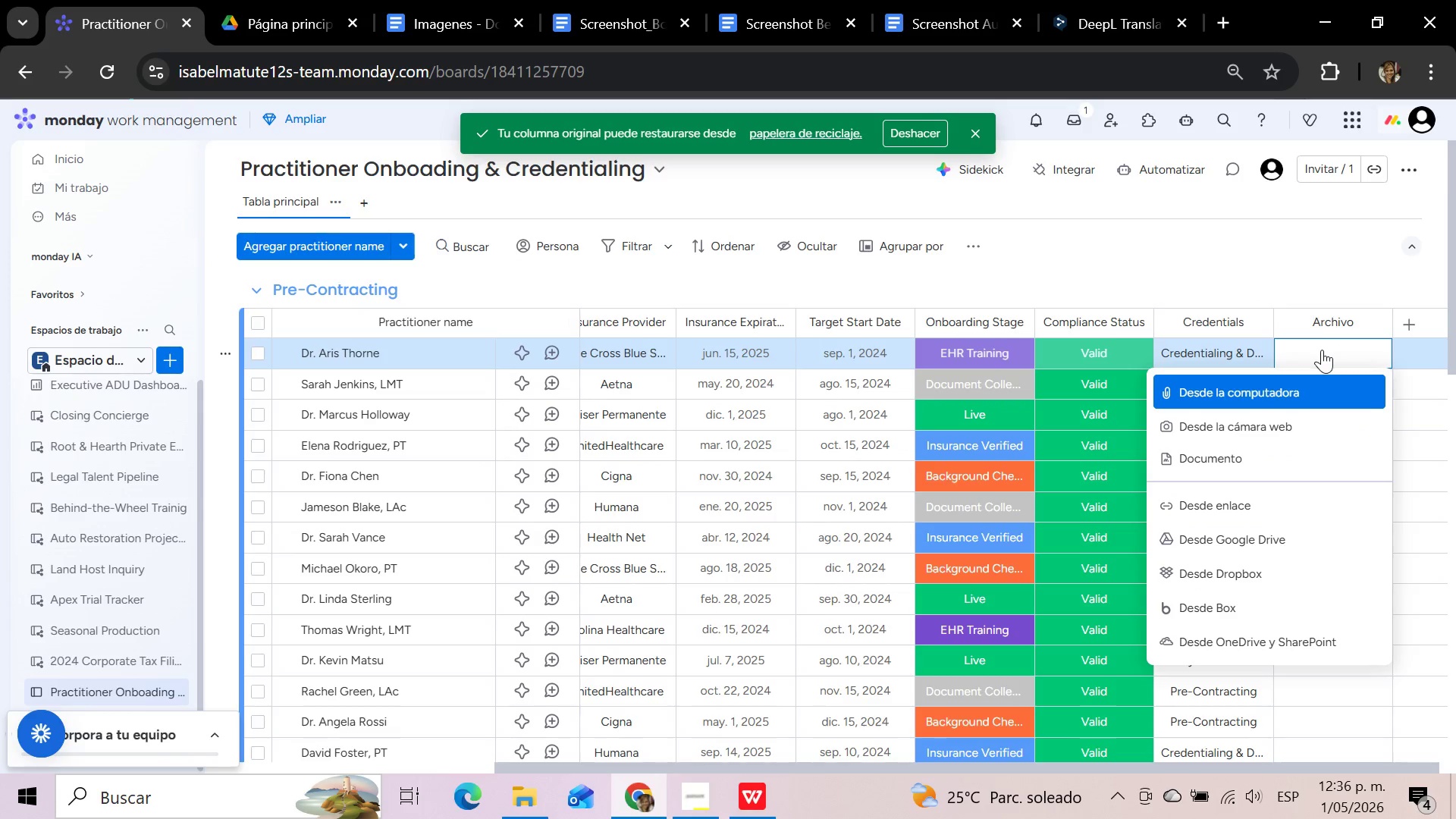 
left_click([1322, 350])
 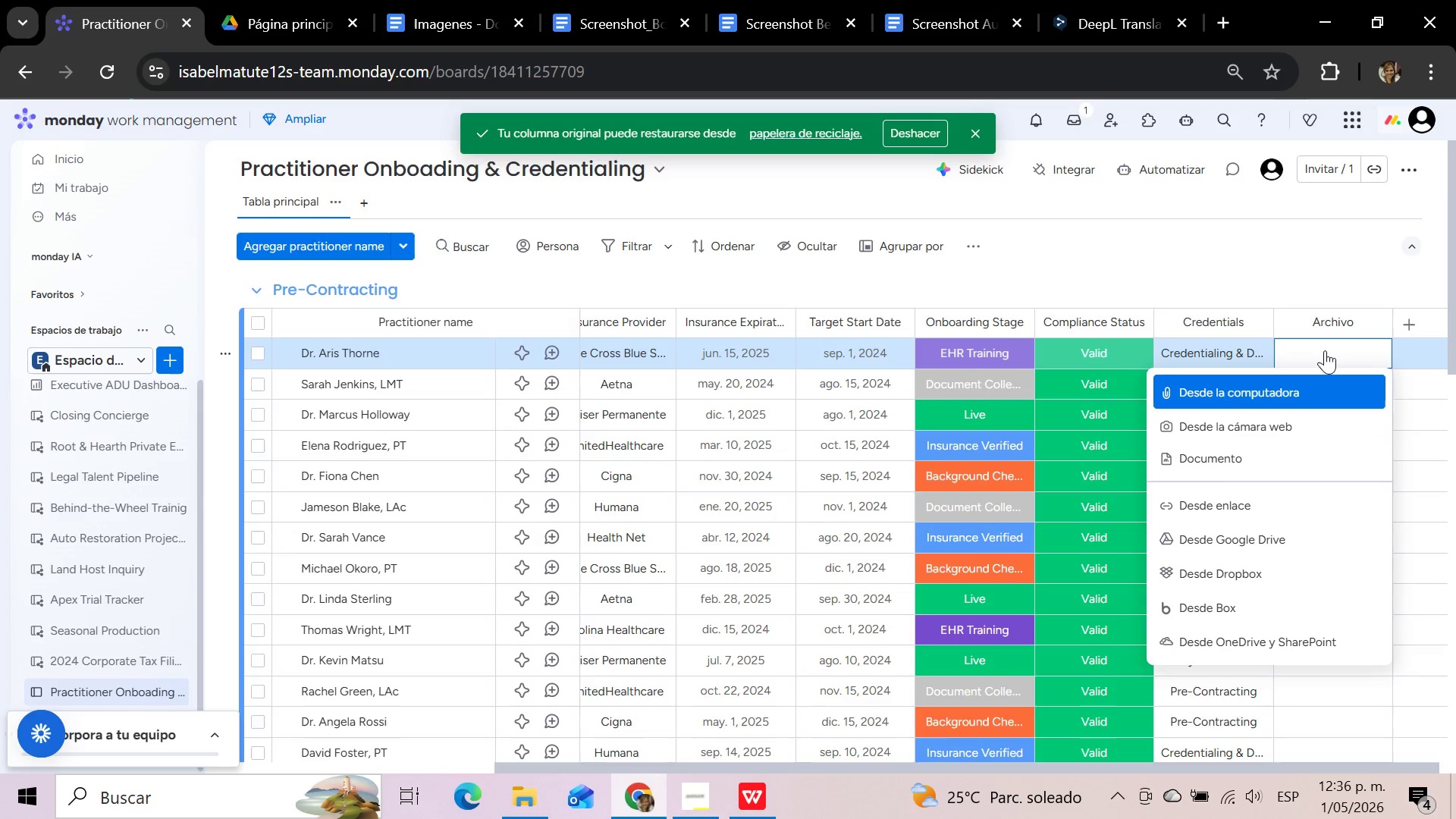 
wait(8.42)
 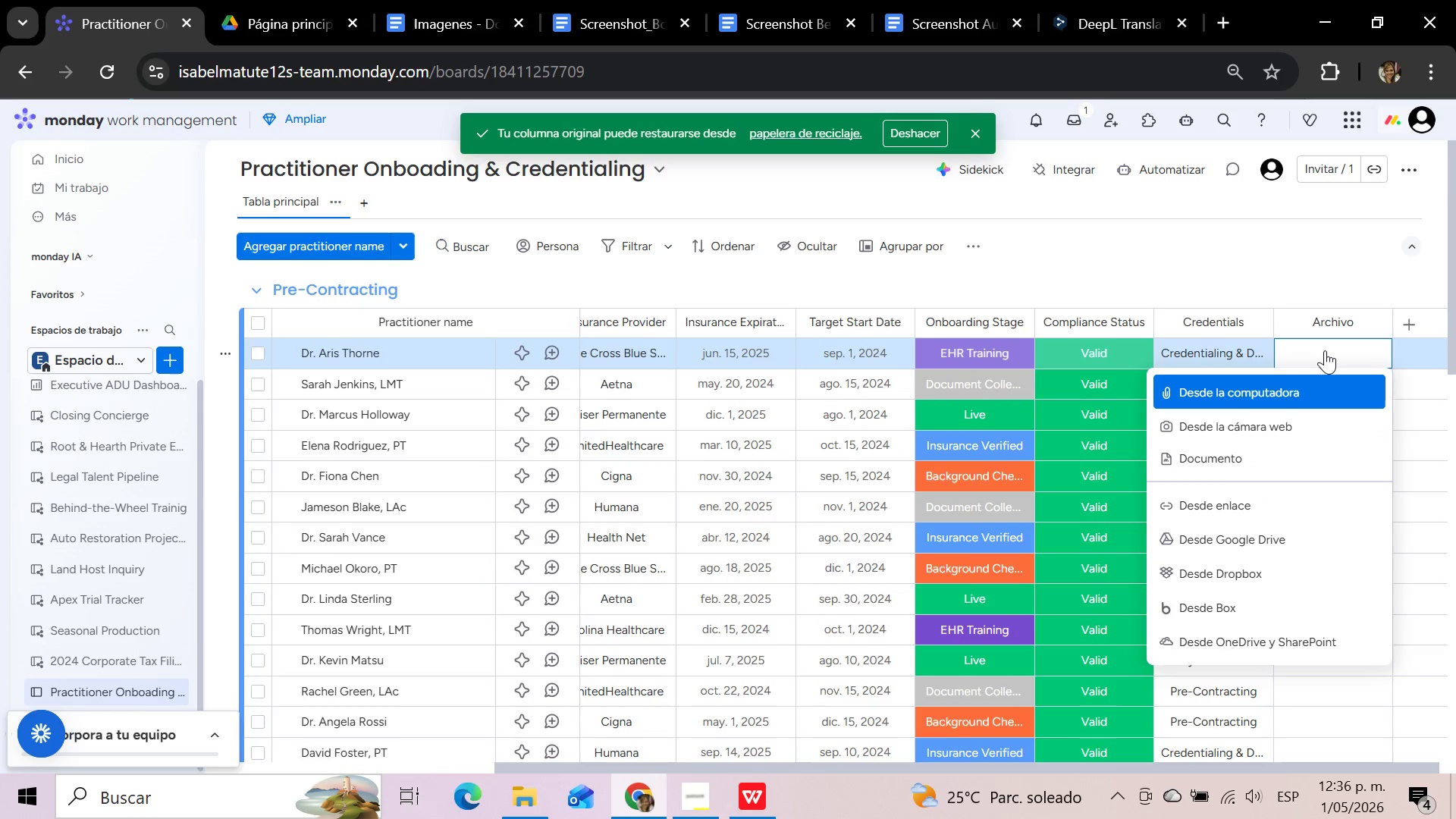 
left_click([1224, 460])
 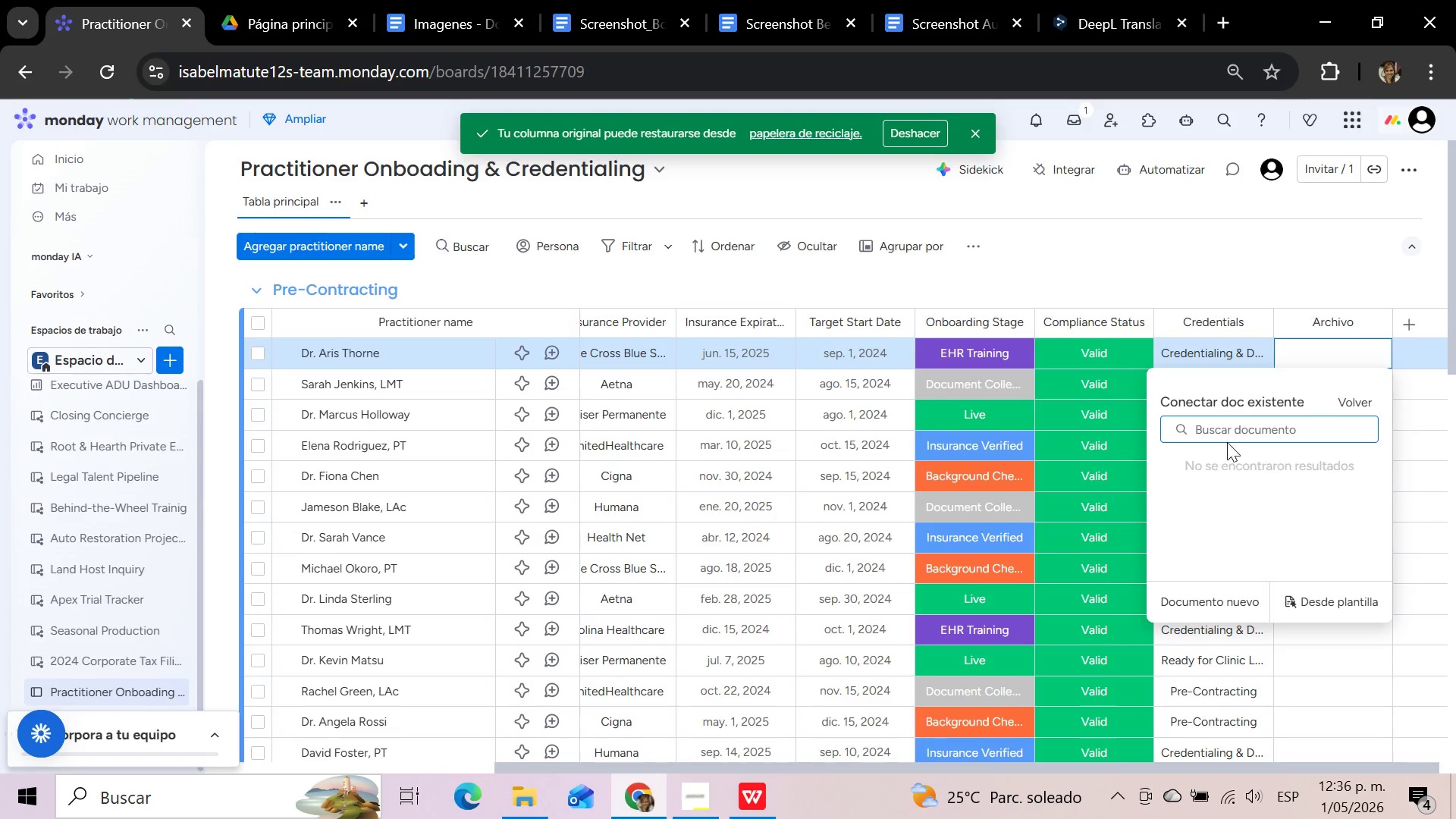 
left_click([1228, 431])
 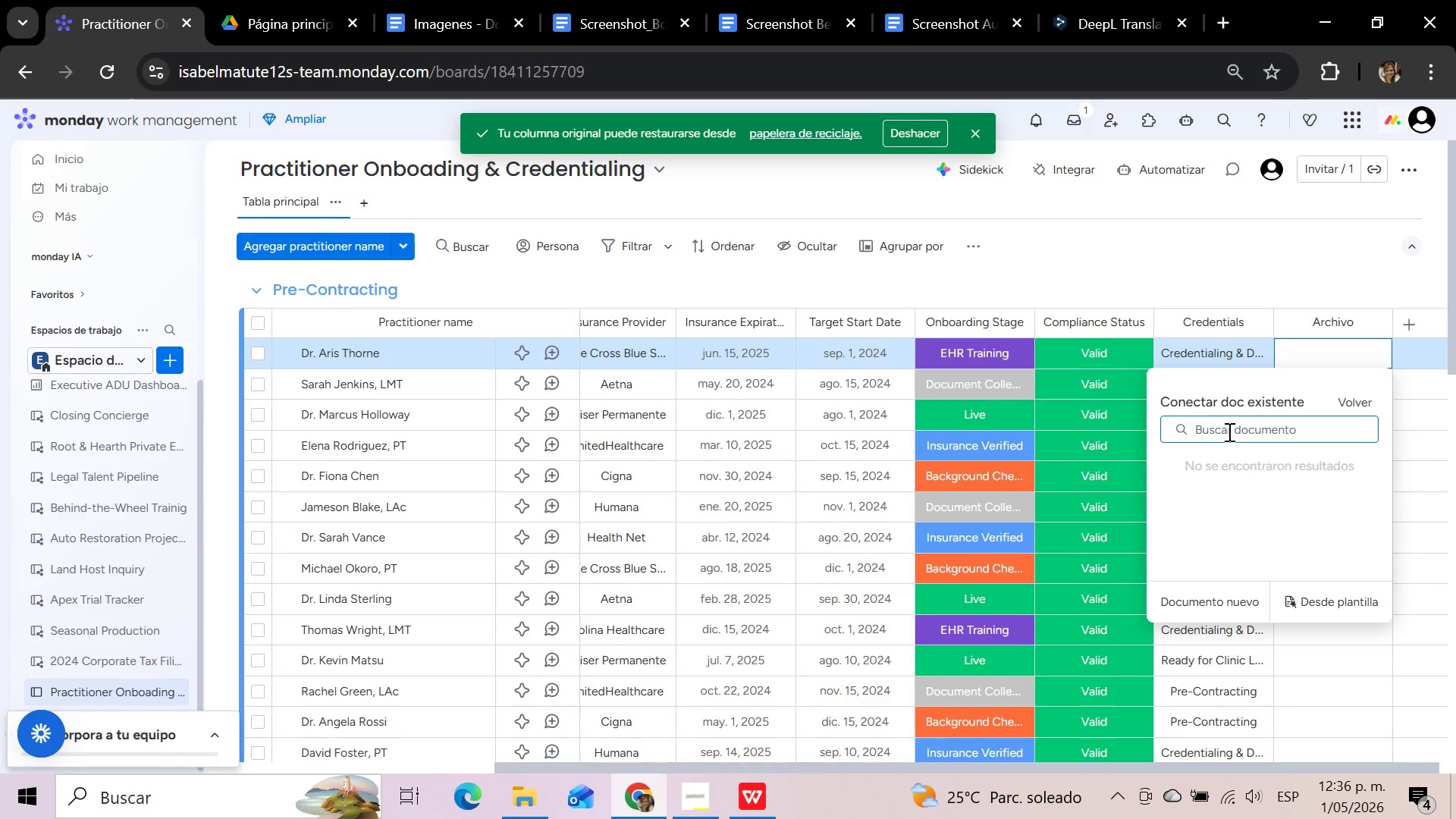 
key(Control+V)
 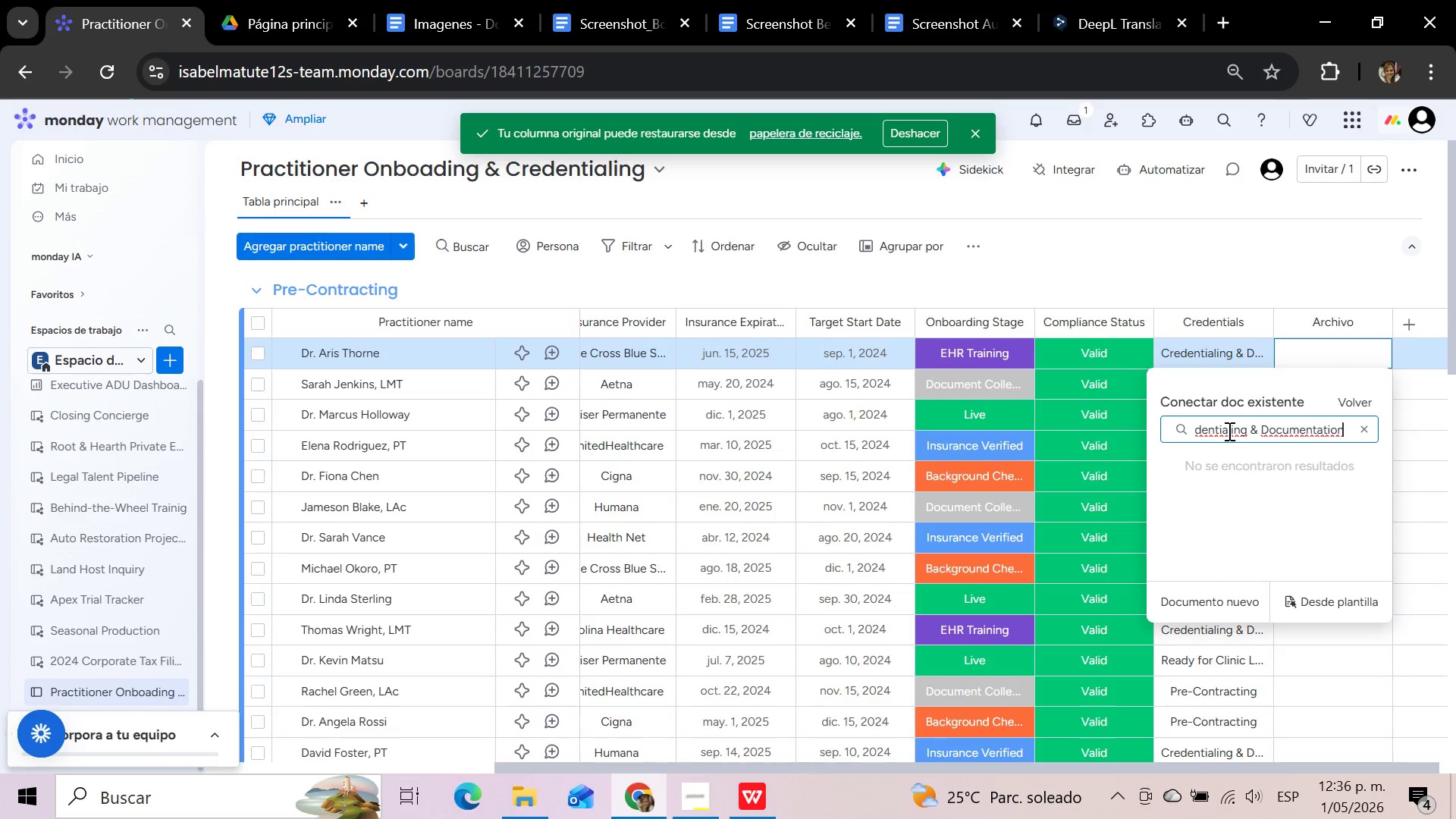 
left_click([1345, 409])
 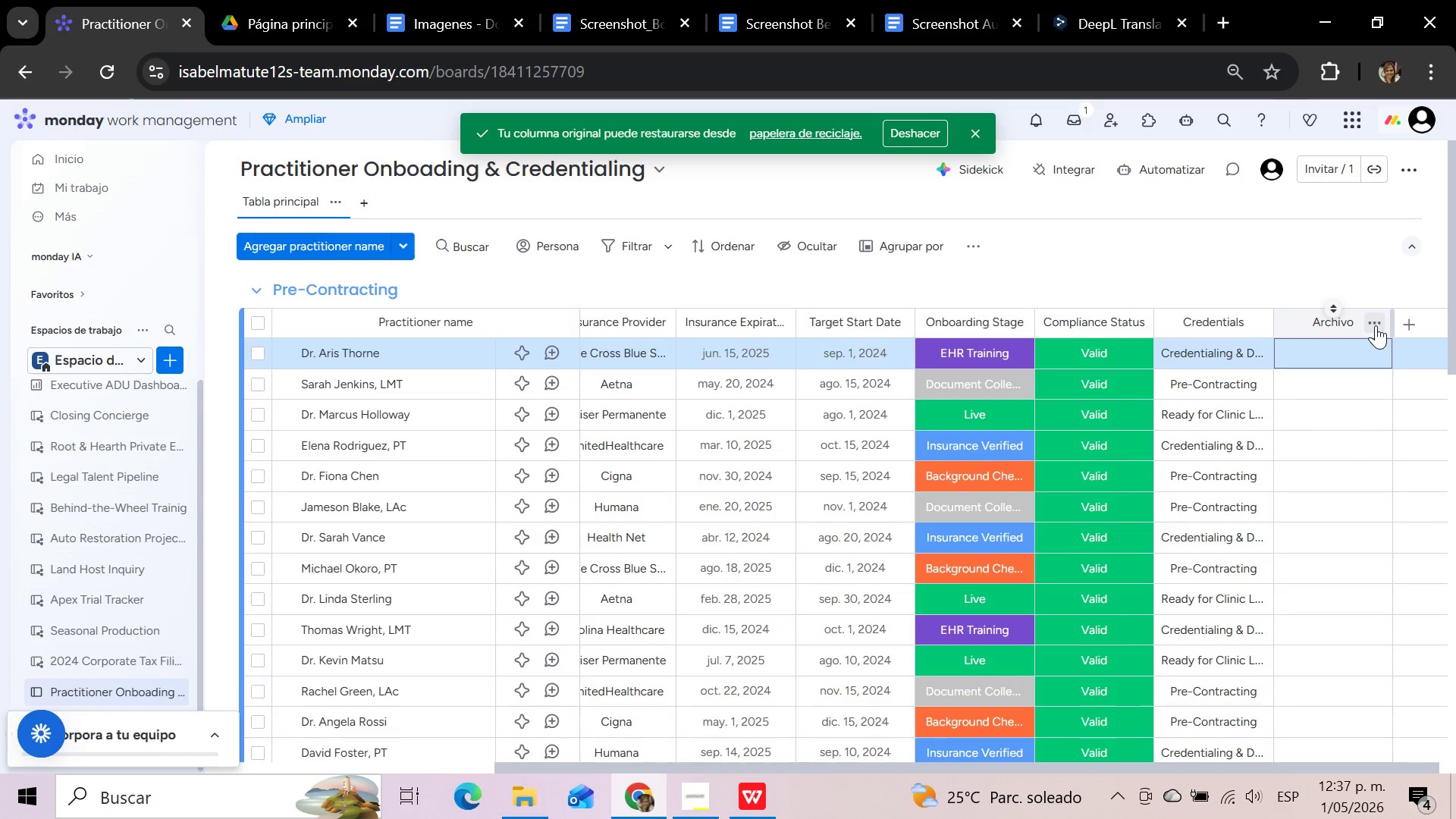 
left_click([1375, 325])
 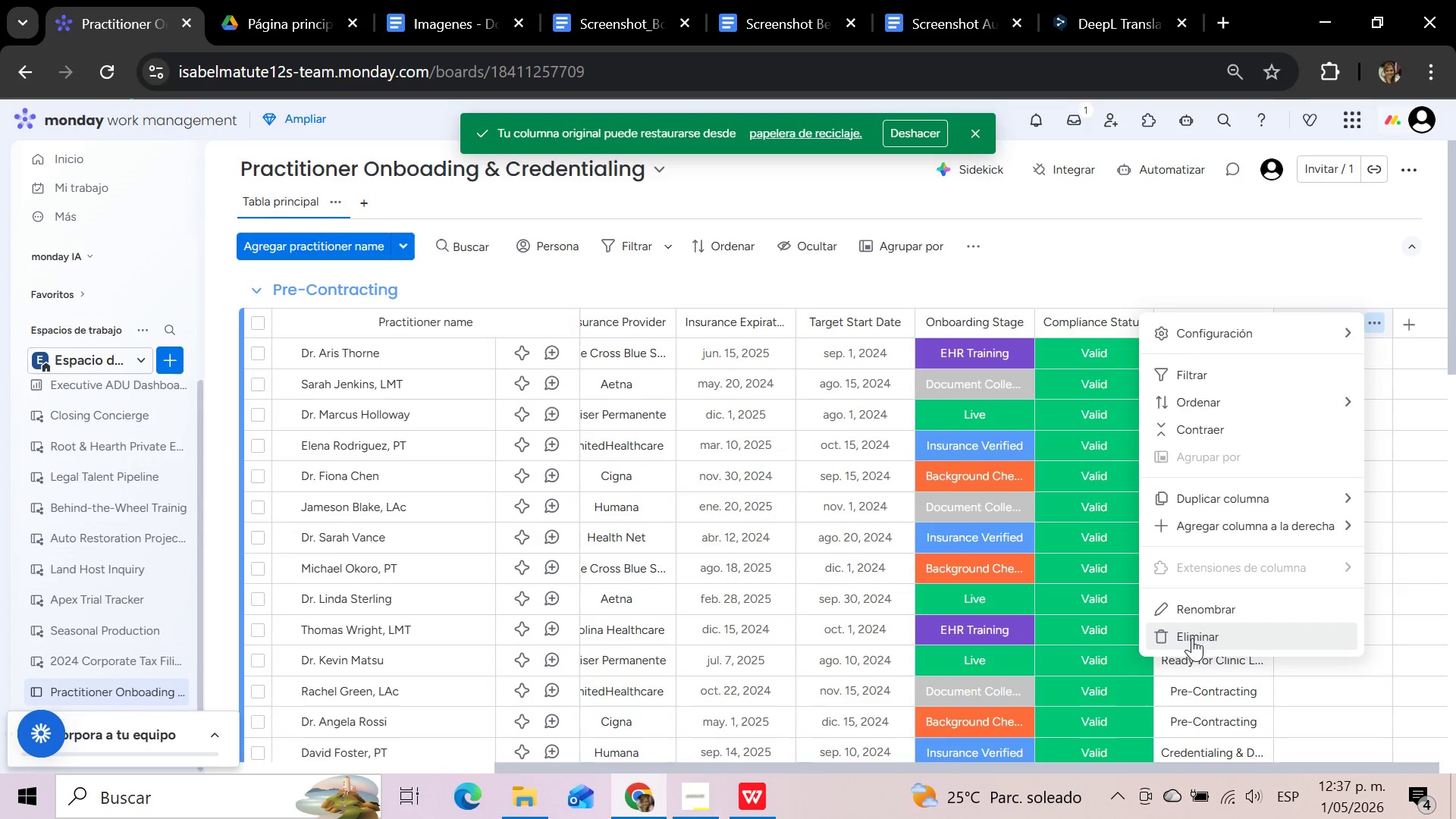 
left_click([1194, 638])
 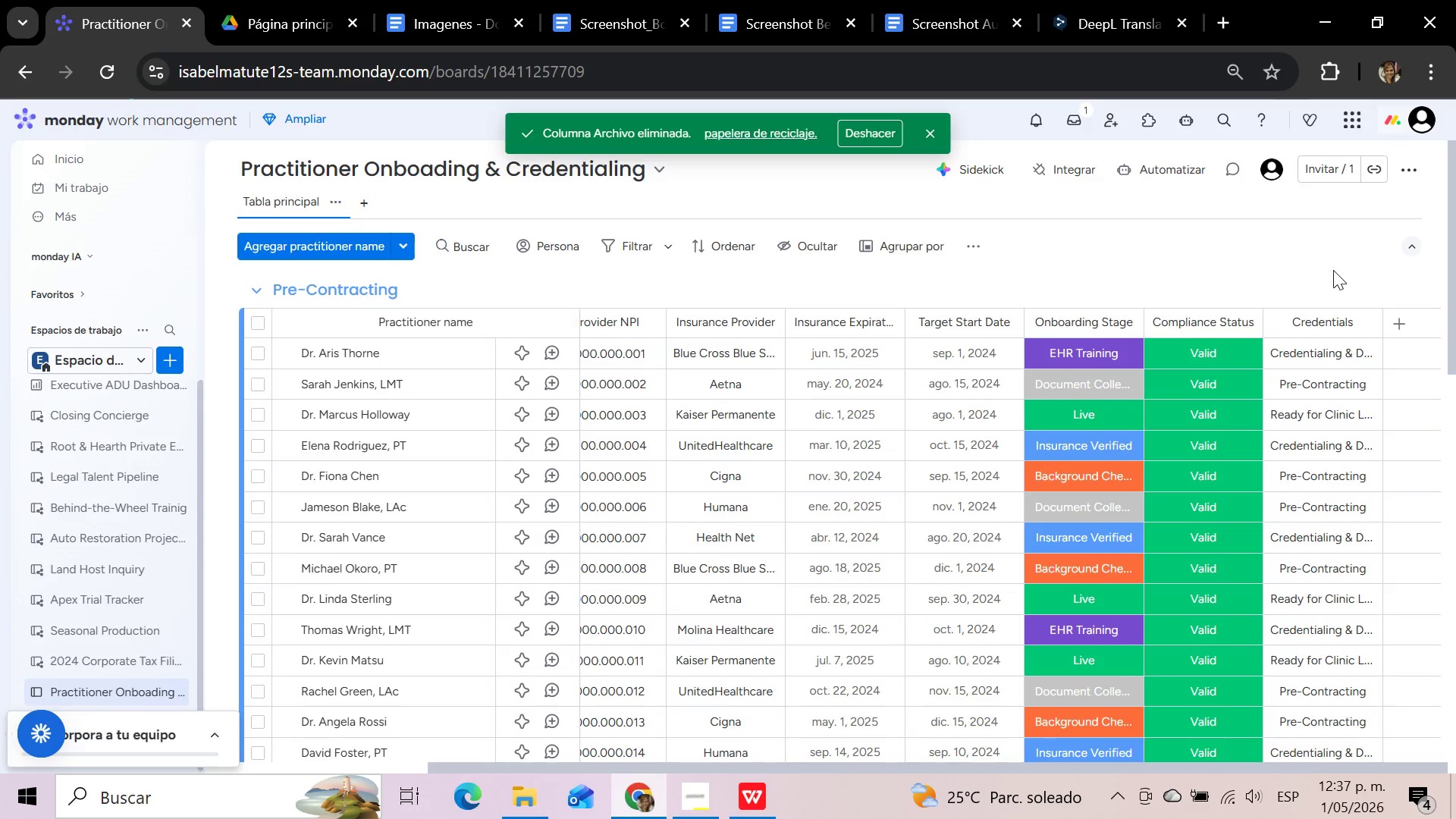 
wait(13.12)
 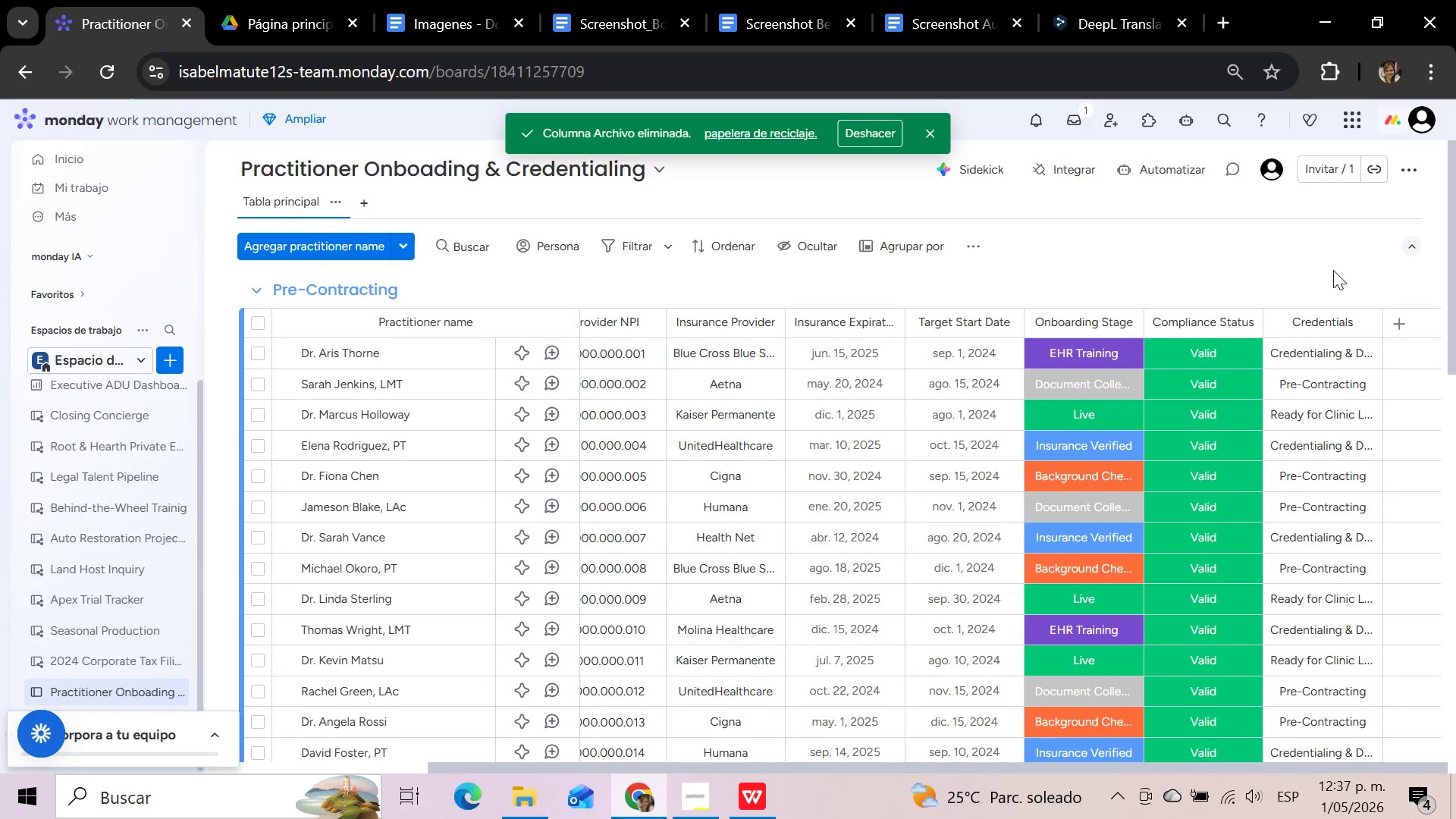 
left_click([763, 799])
 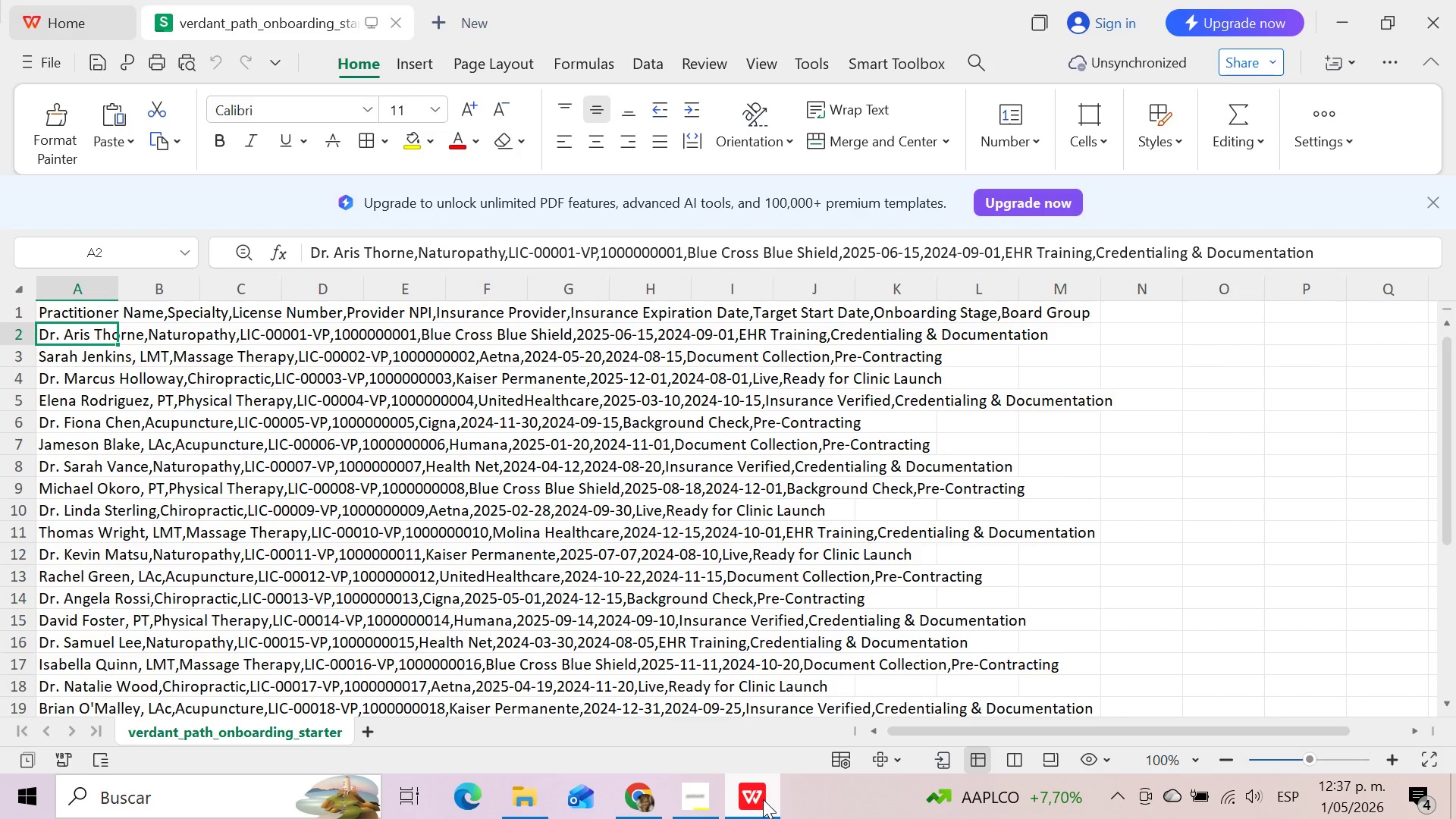 
left_click([763, 799])
 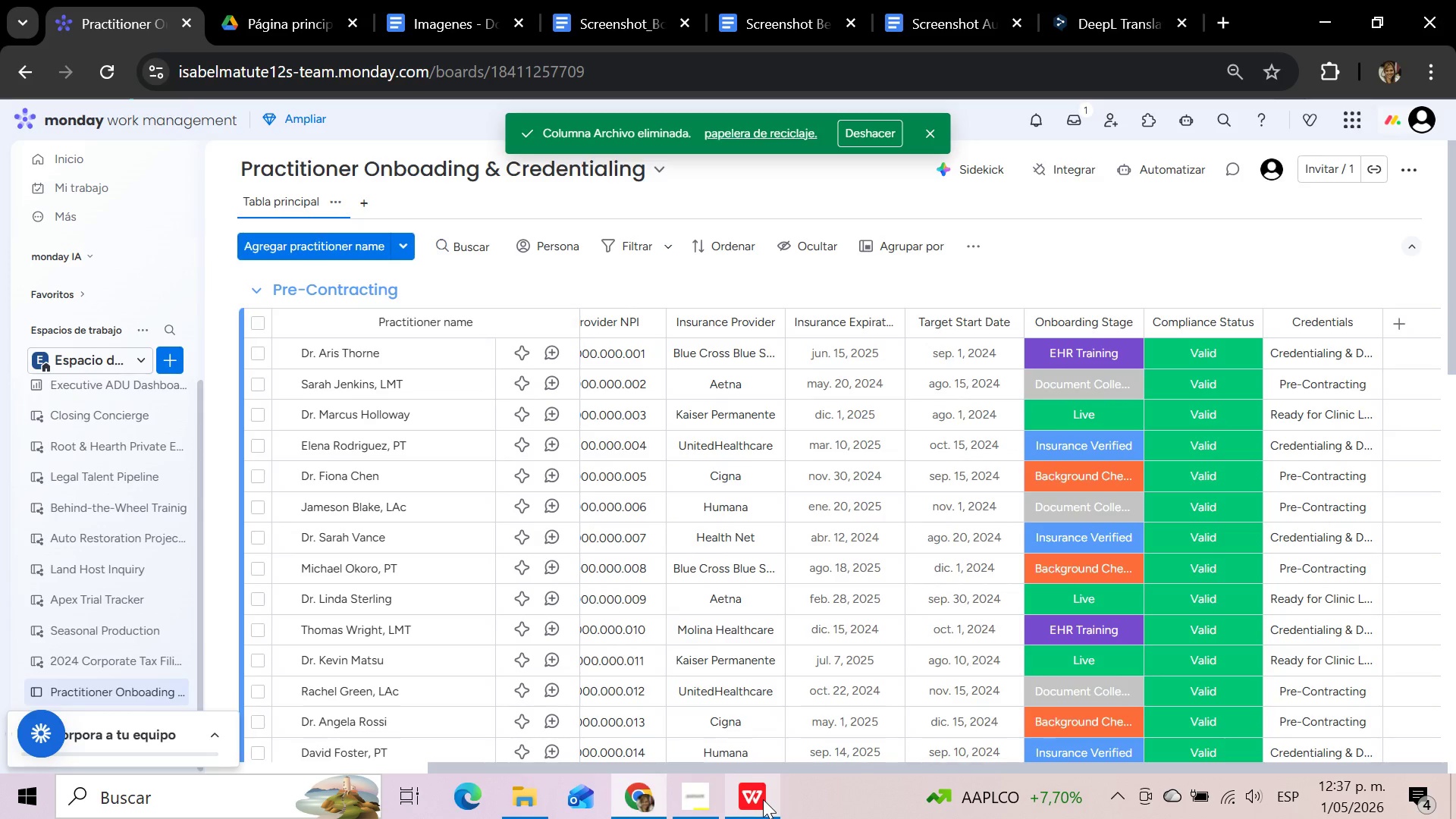 
left_click([763, 799])
 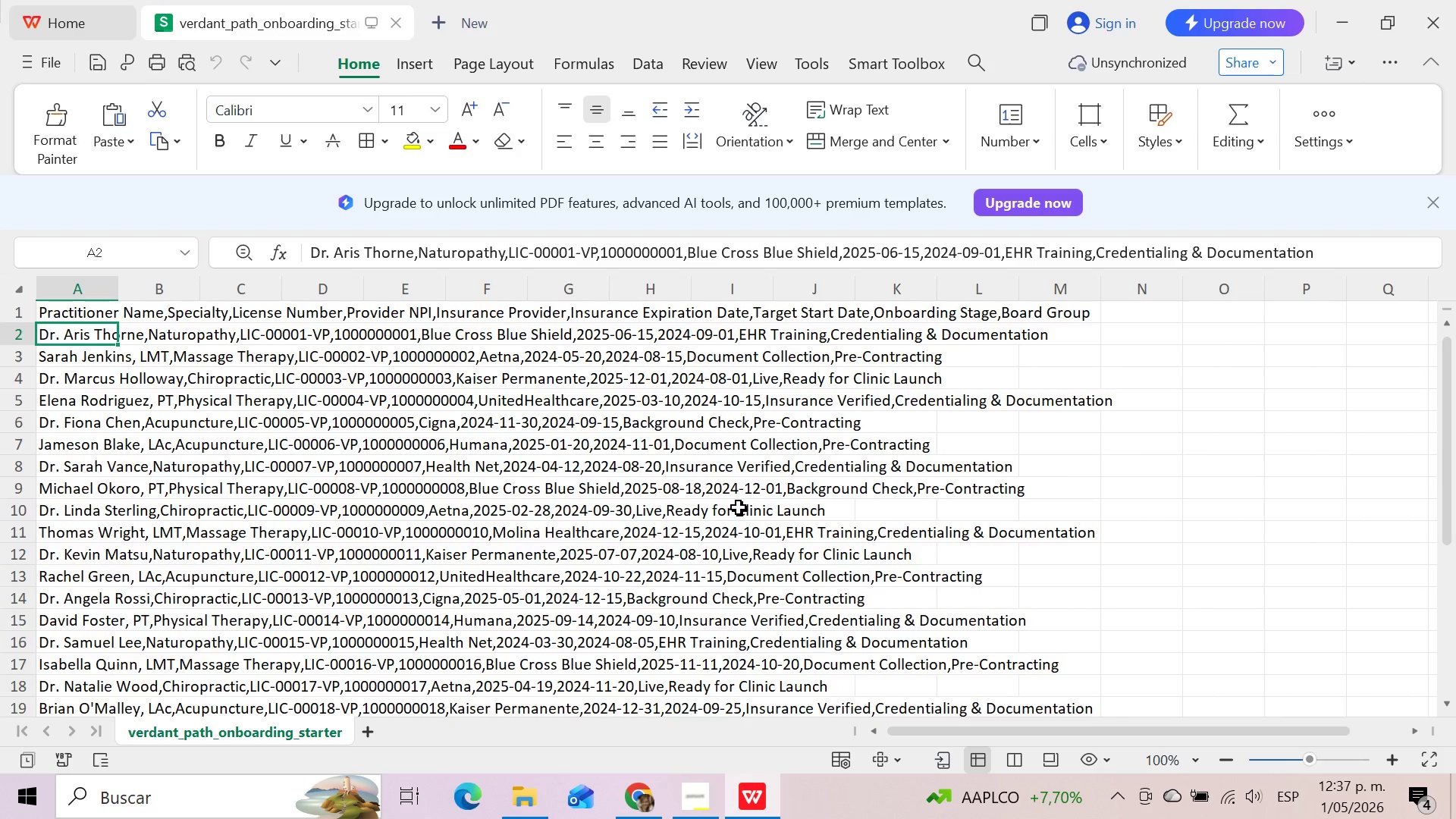 
left_click([758, 795])
 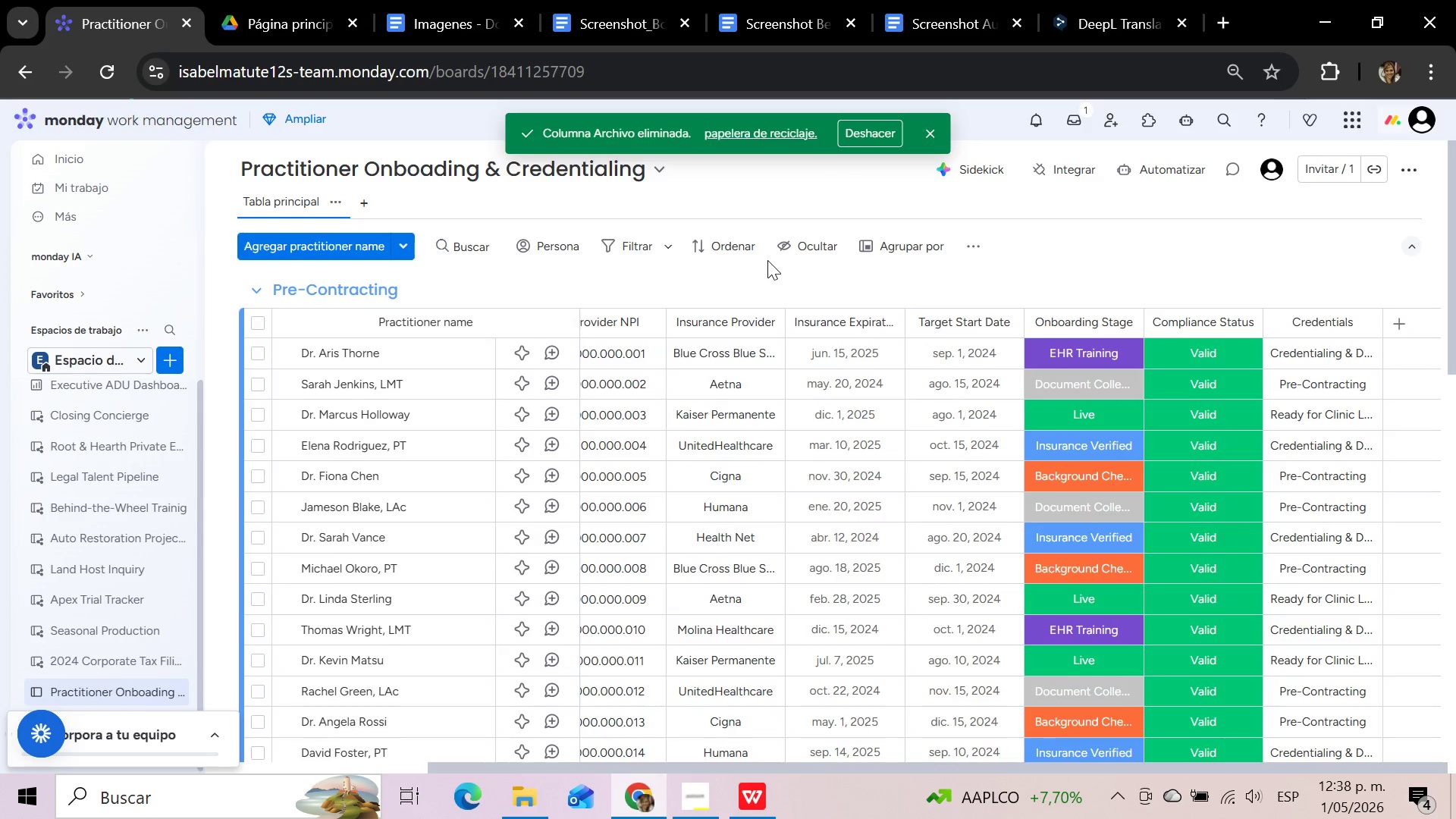 
wait(38.61)
 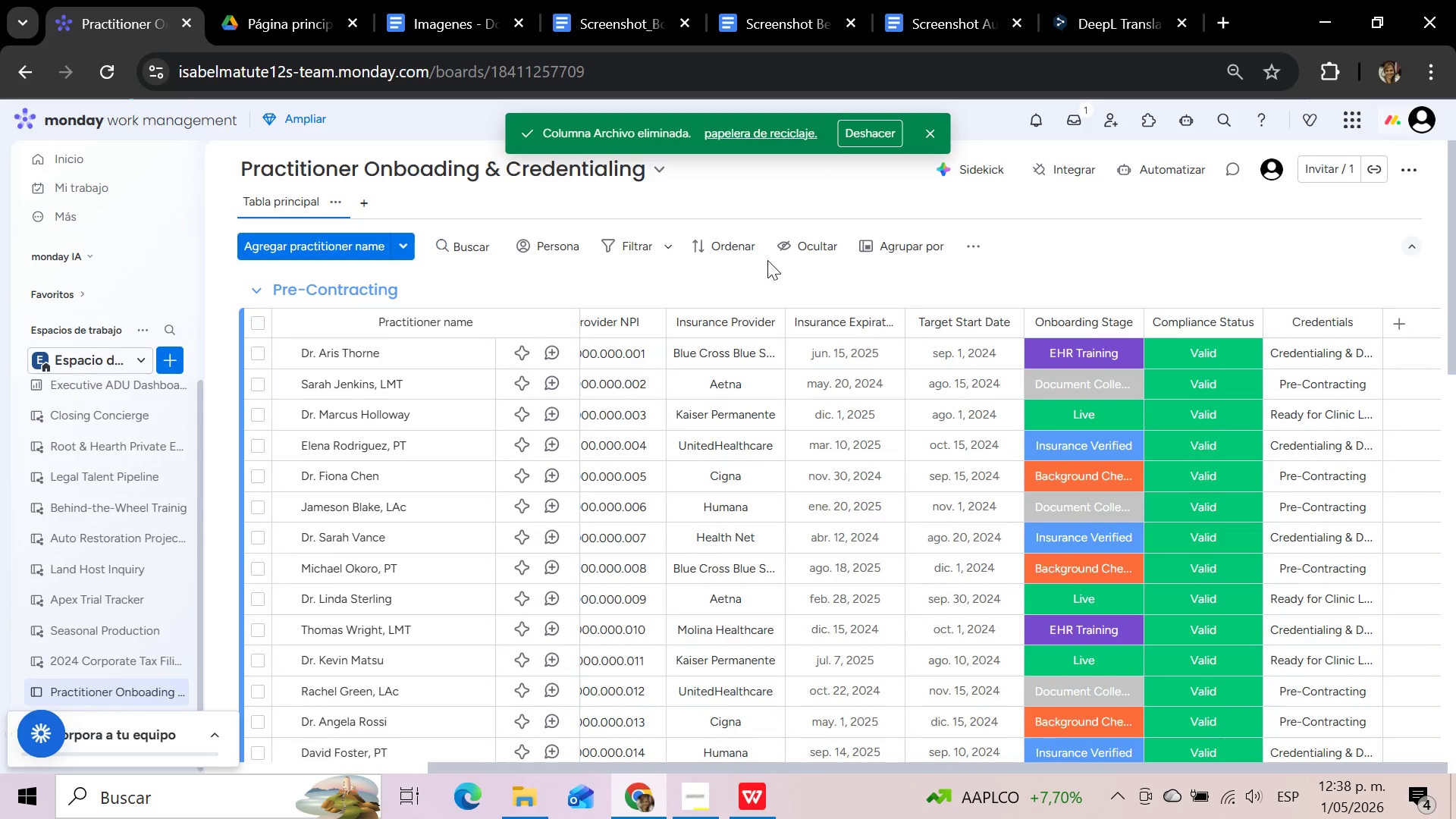 
left_click([759, 808])
 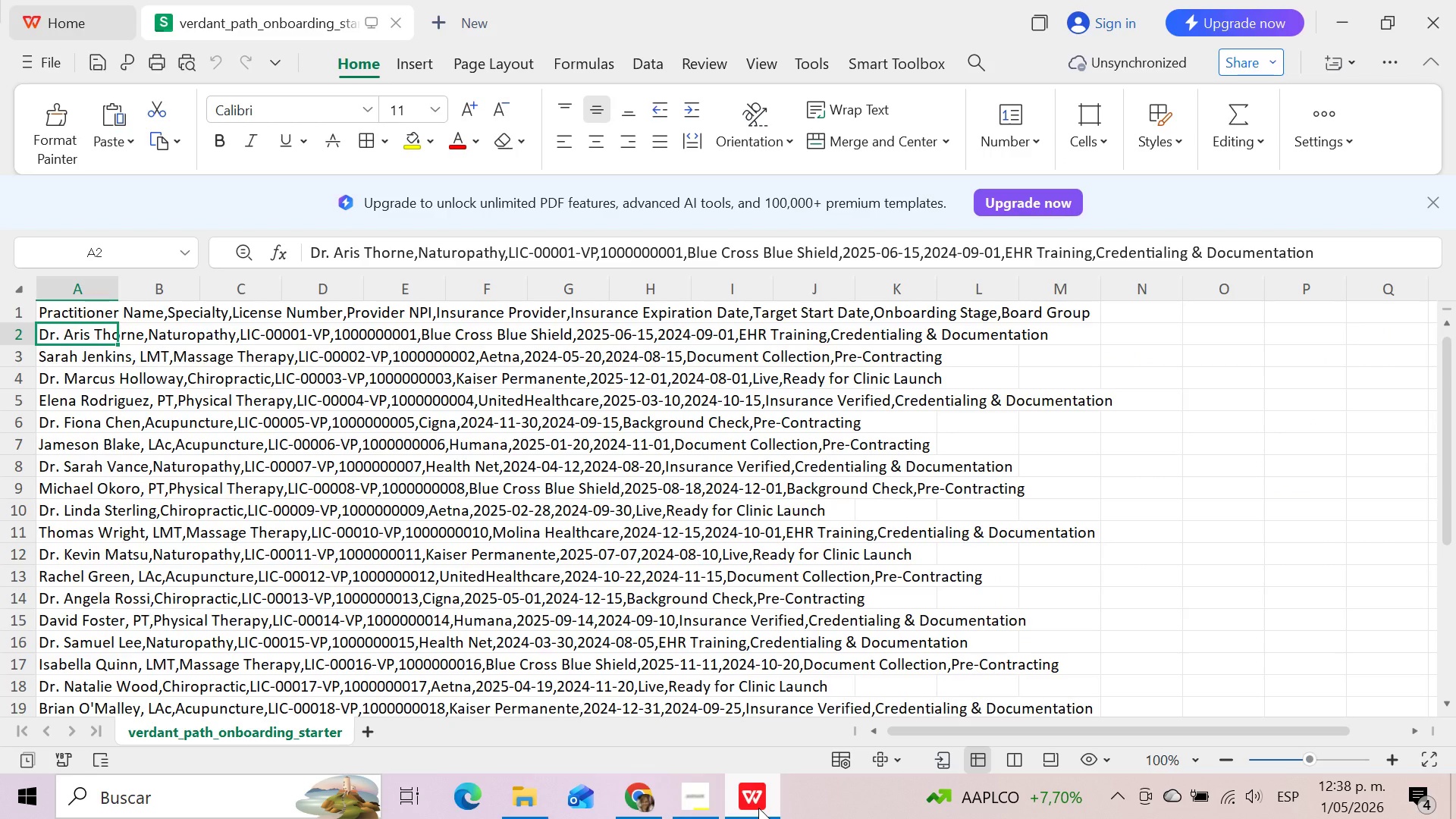 
left_click([758, 808])
 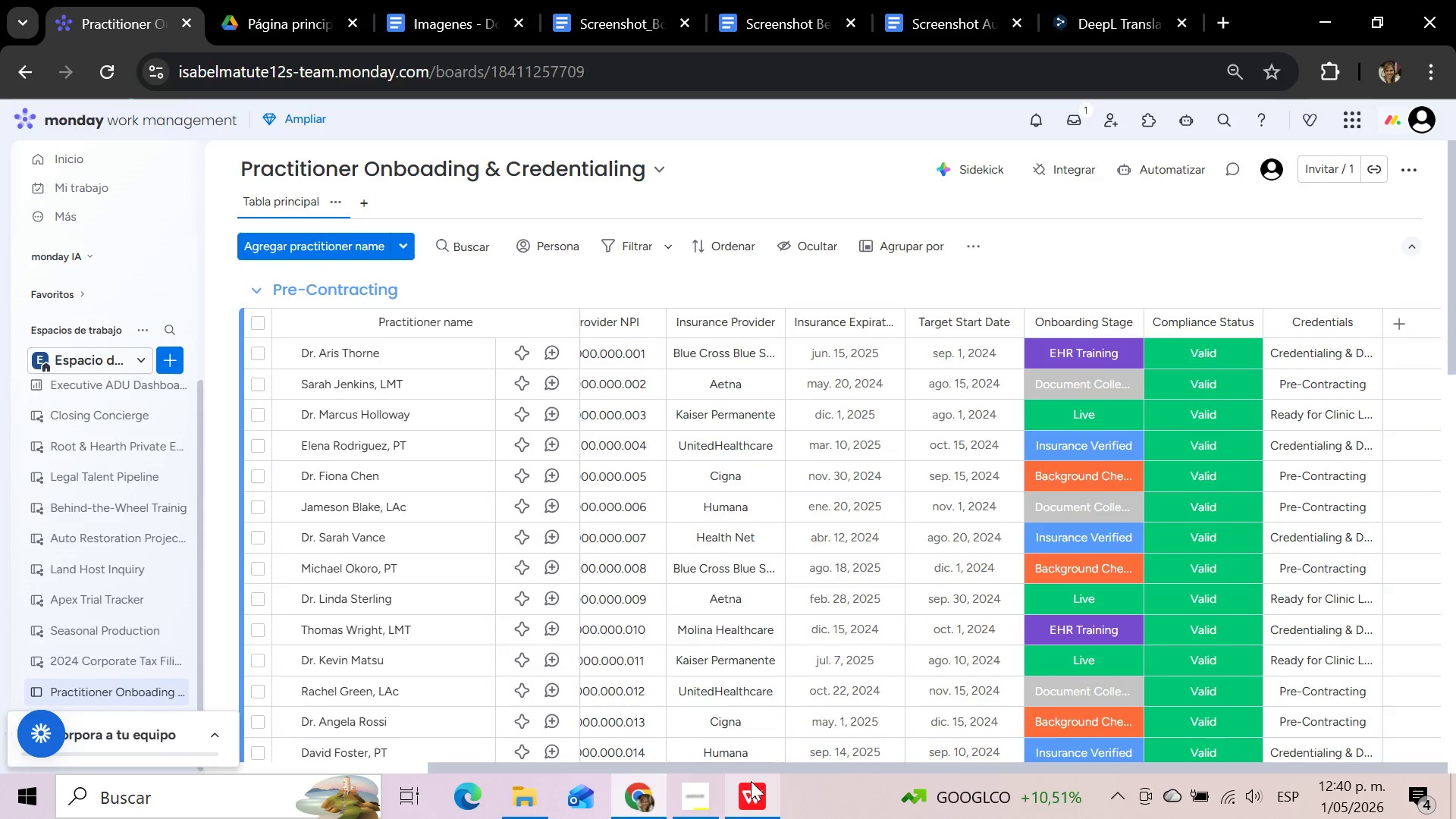 
wait(128.81)
 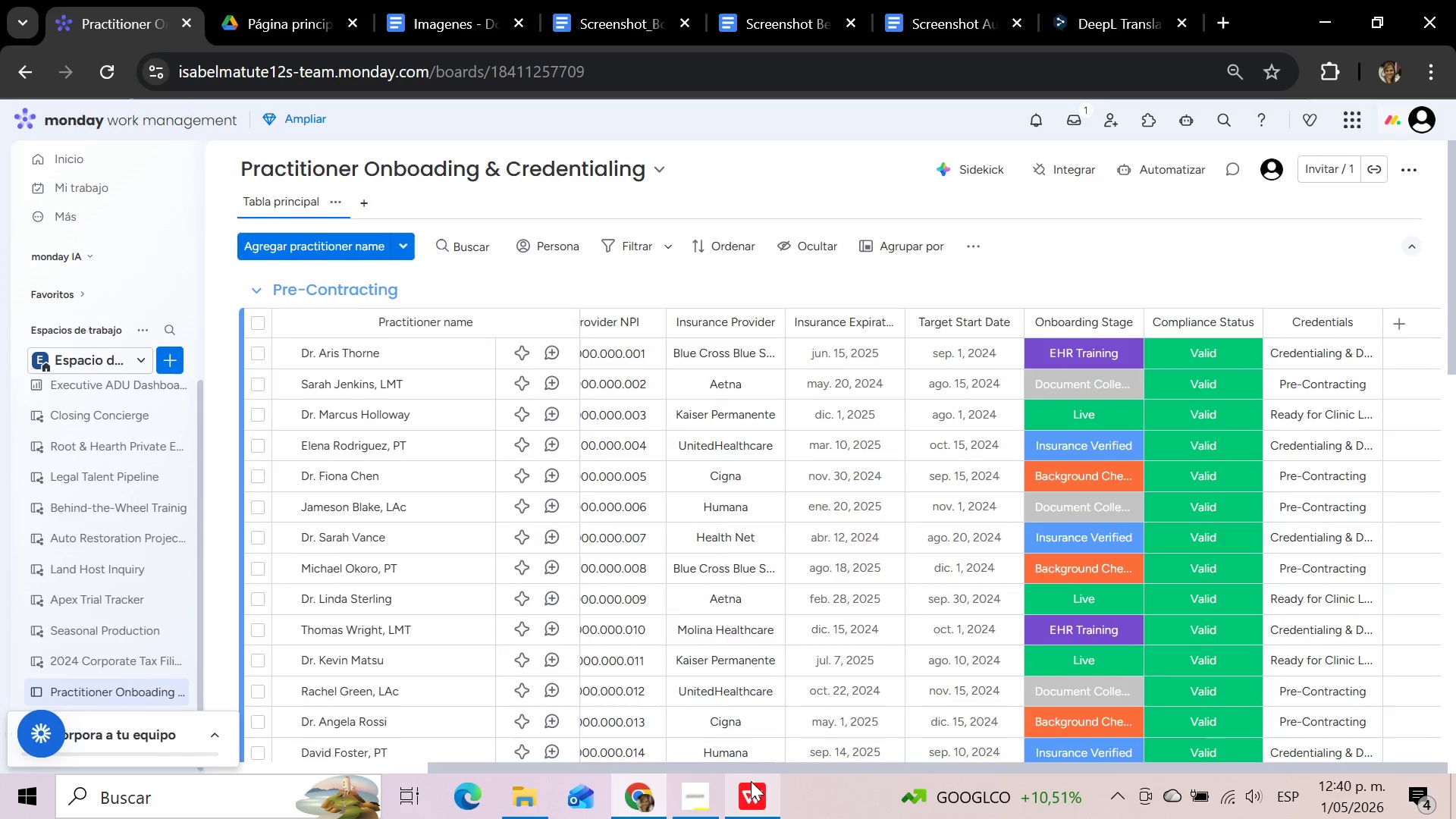 
left_click([256, 356])
 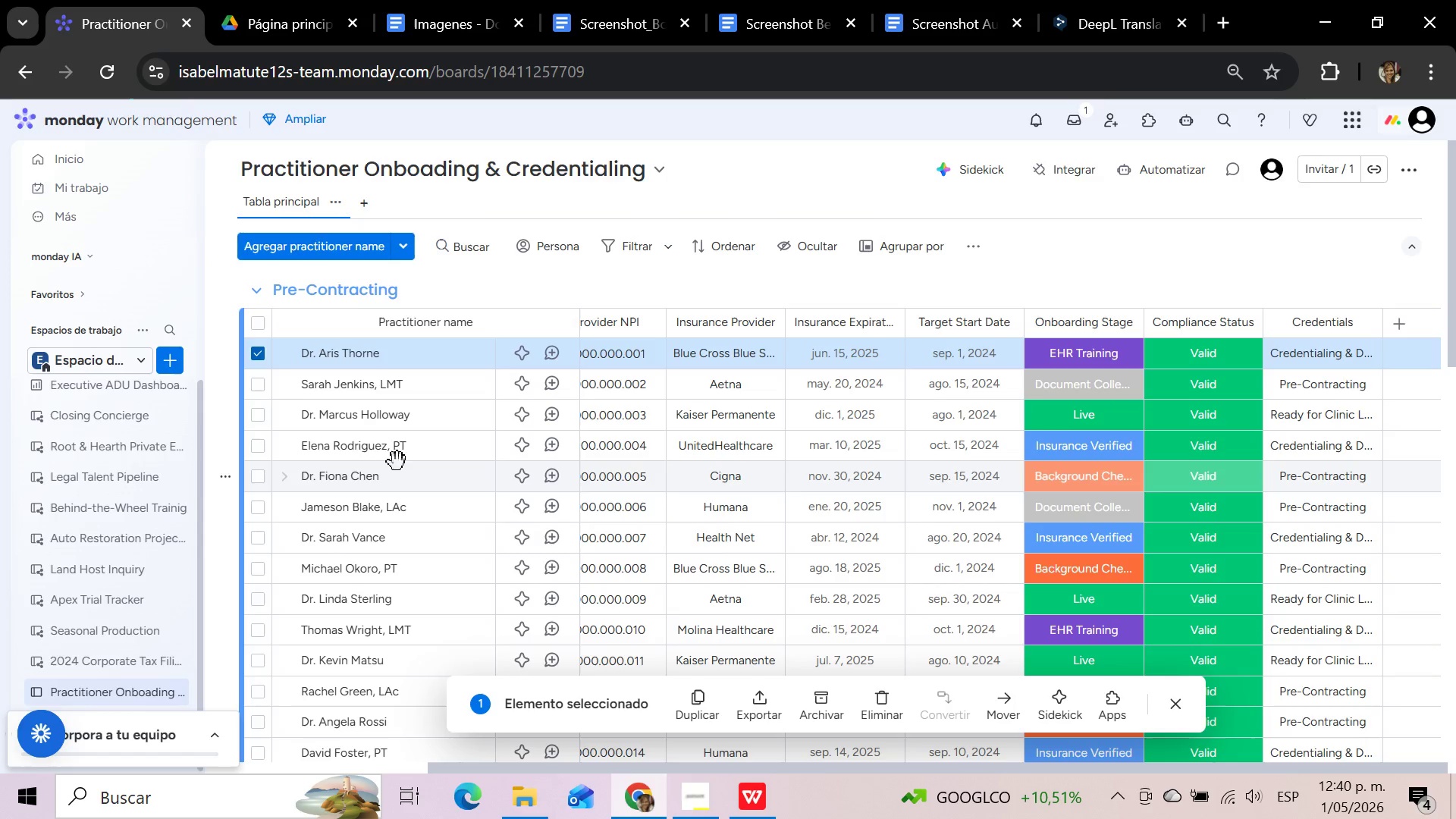 
left_click([259, 447])
 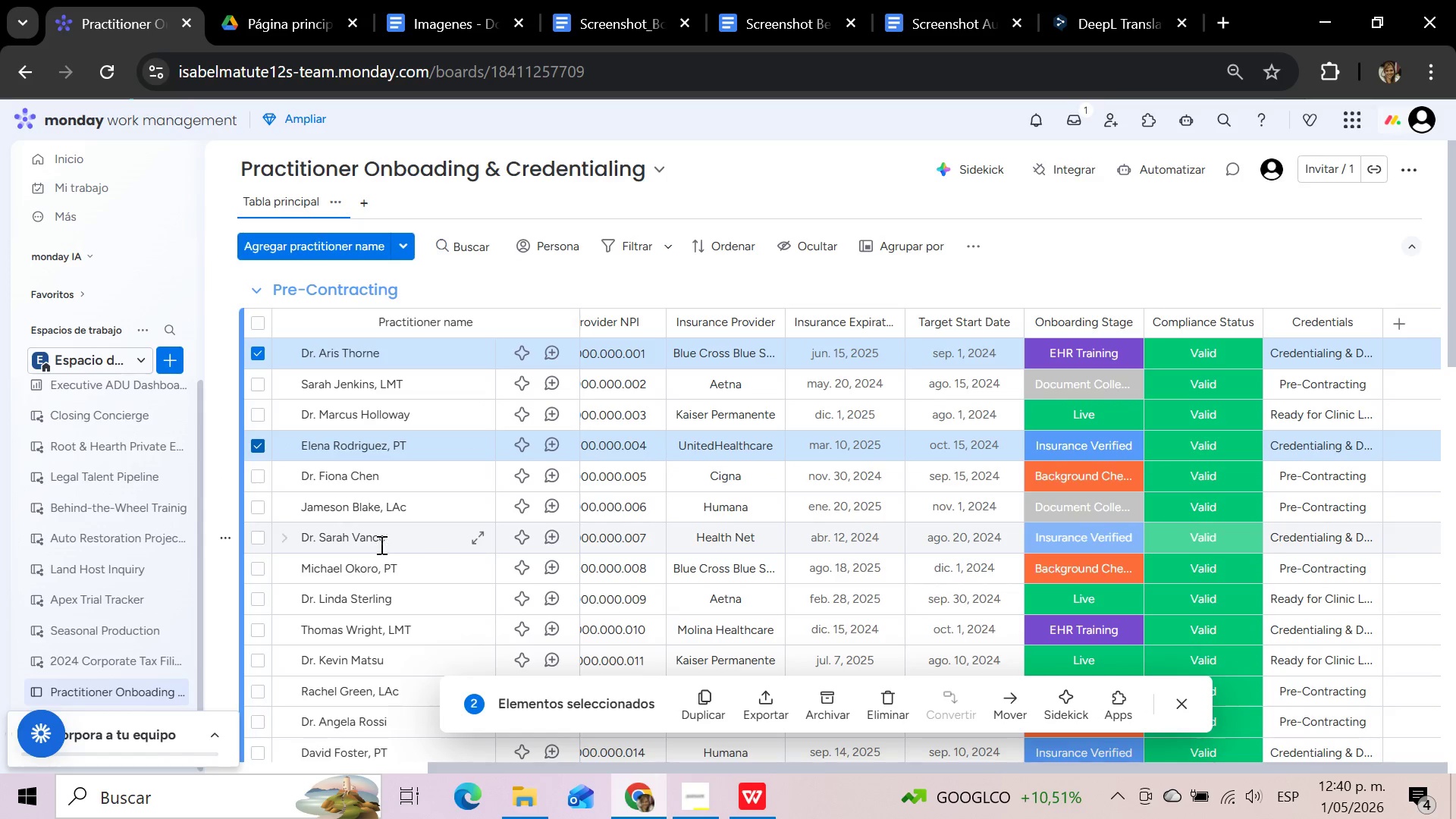 
left_click([262, 534])
 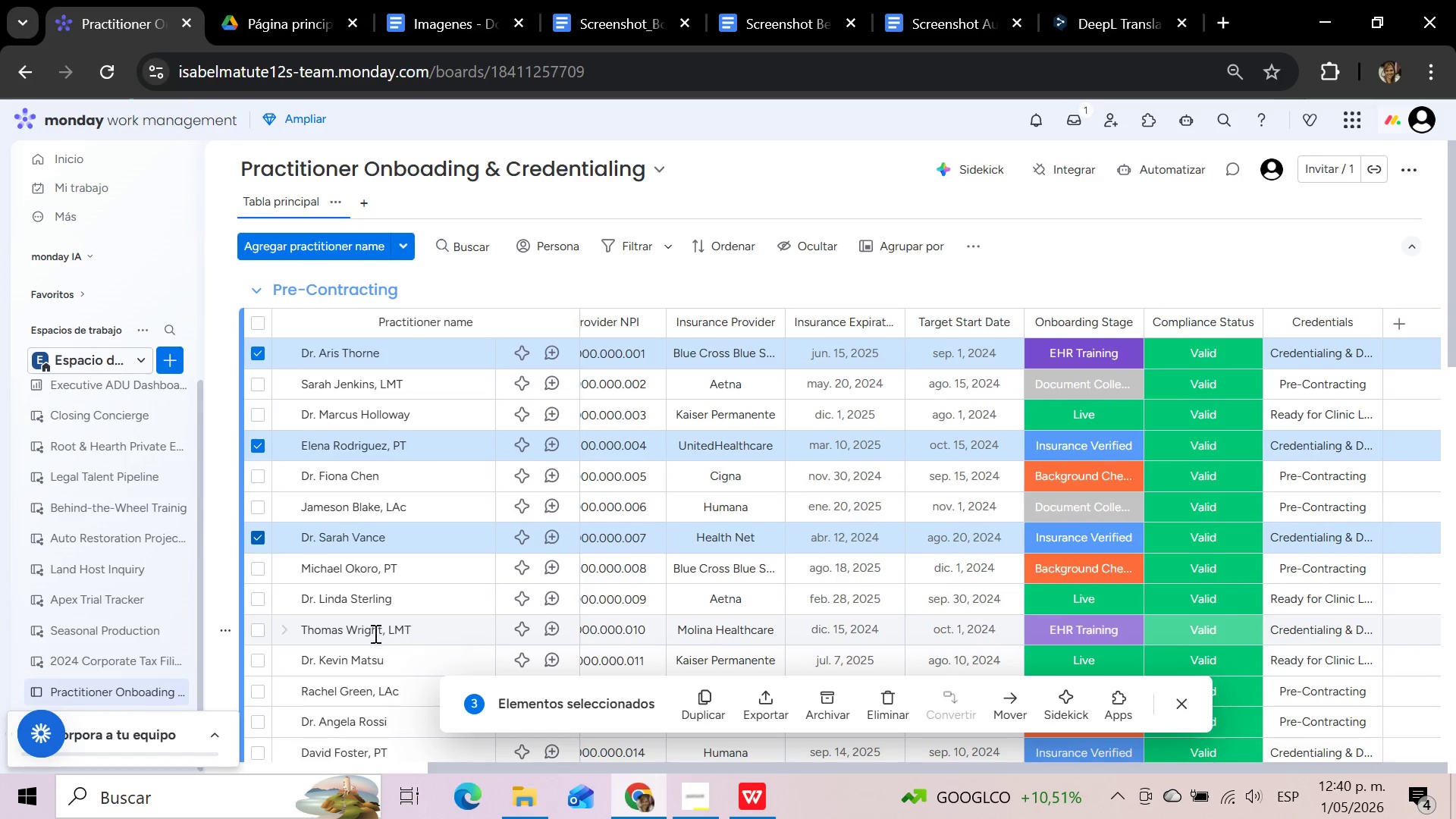 
wait(5.12)
 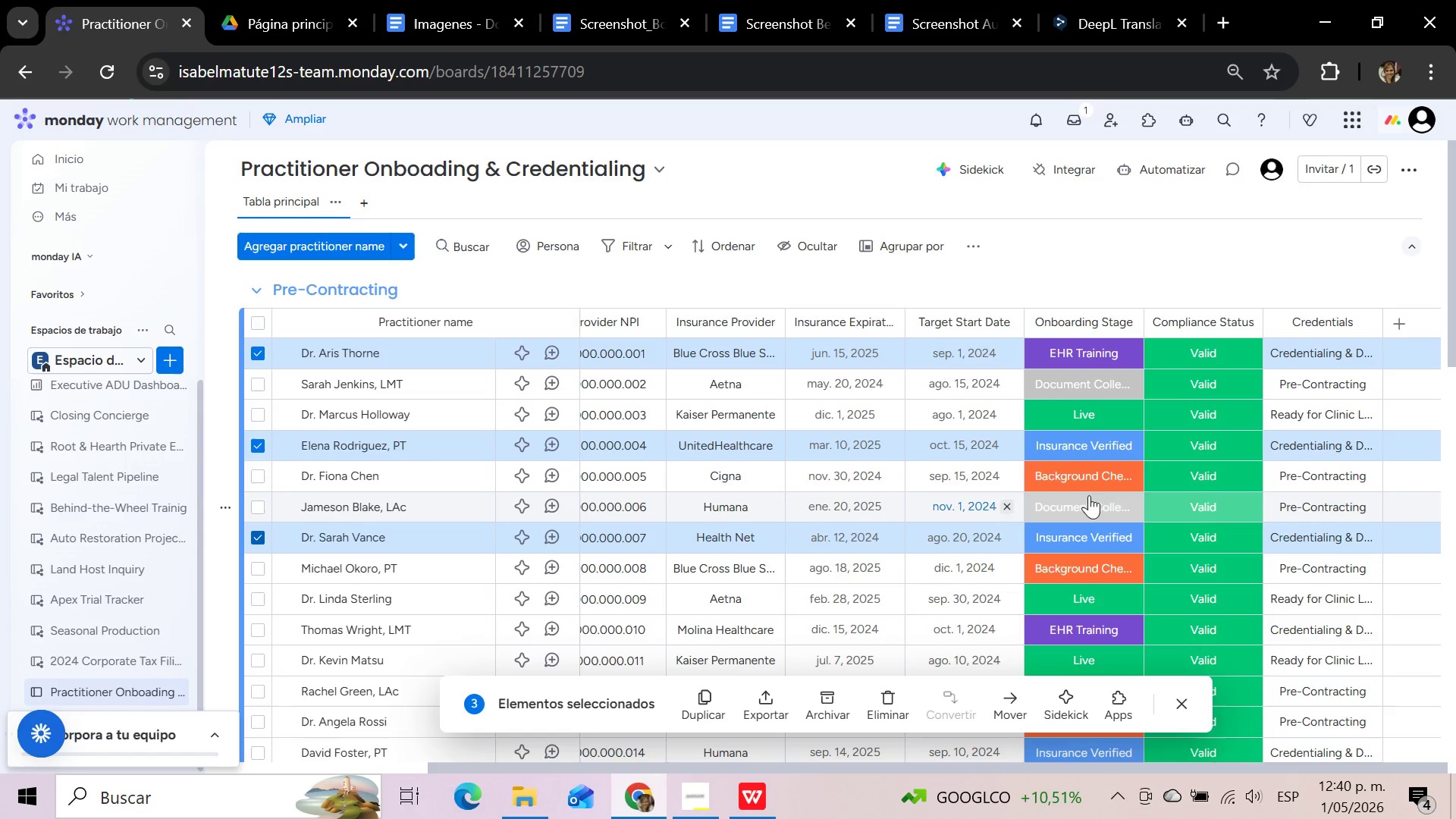 
left_click([260, 632])
 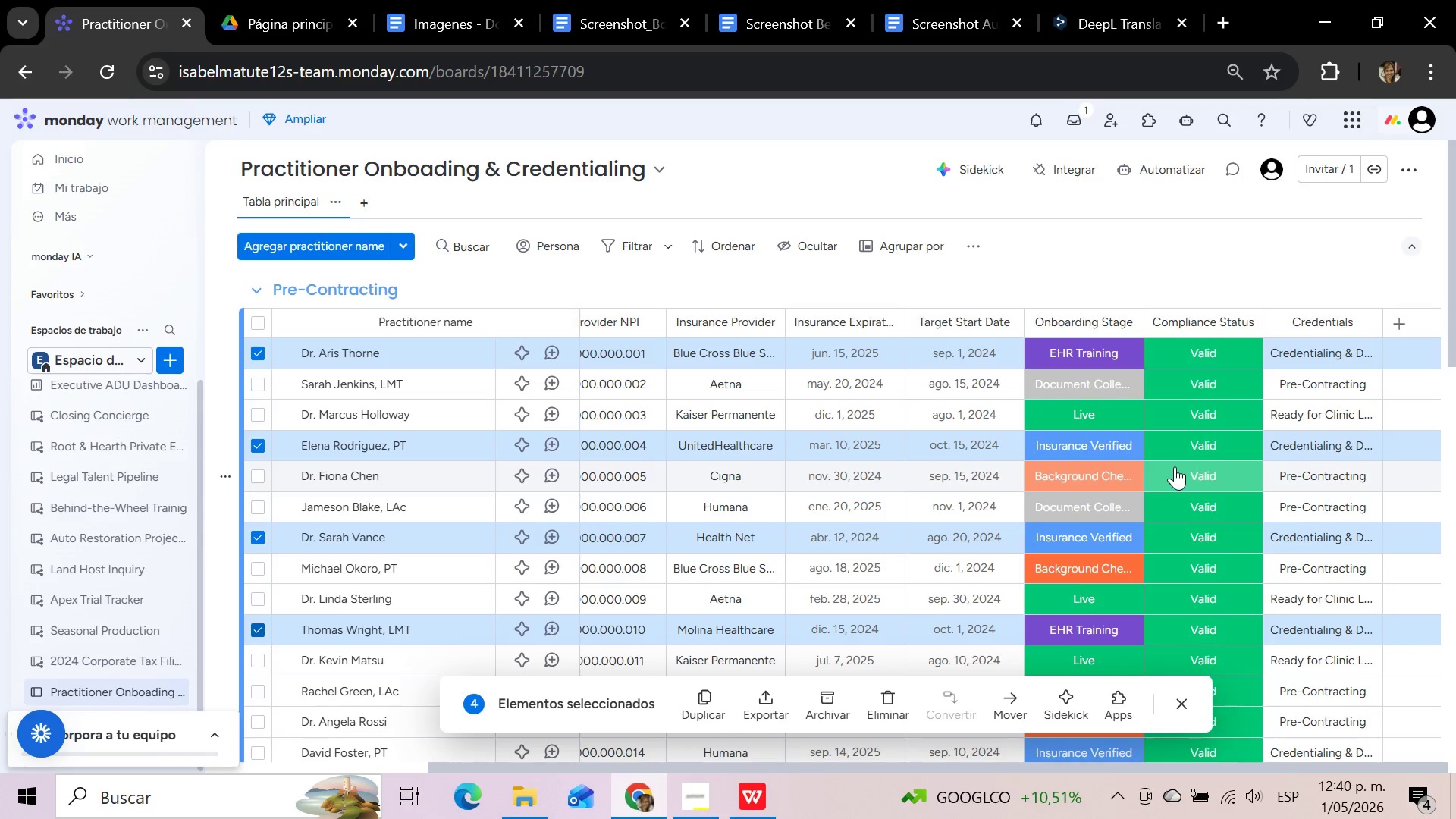 
scroll: coordinate [1175, 466], scroll_direction: down, amount: 2.0
 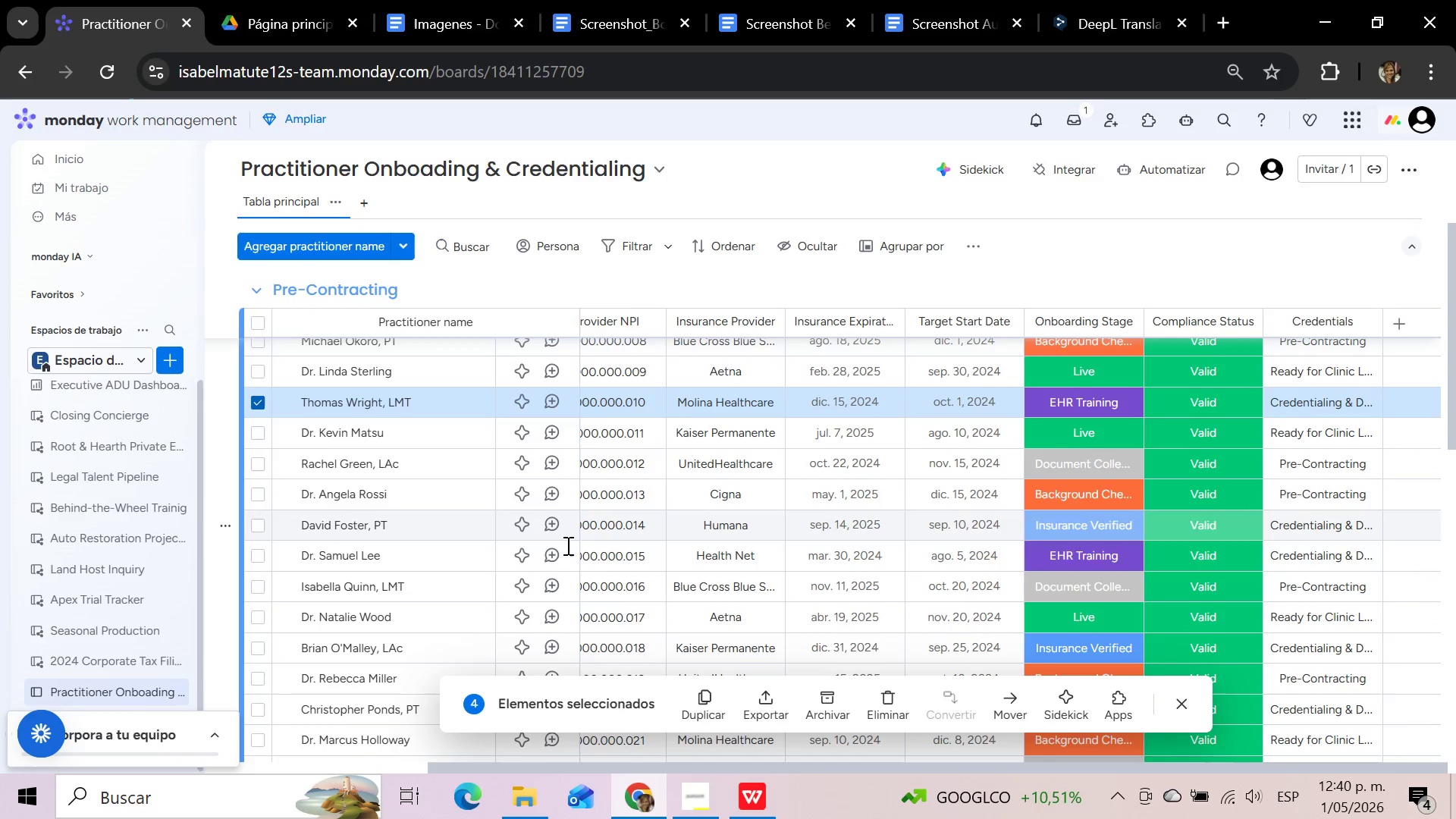 
left_click([259, 534])
 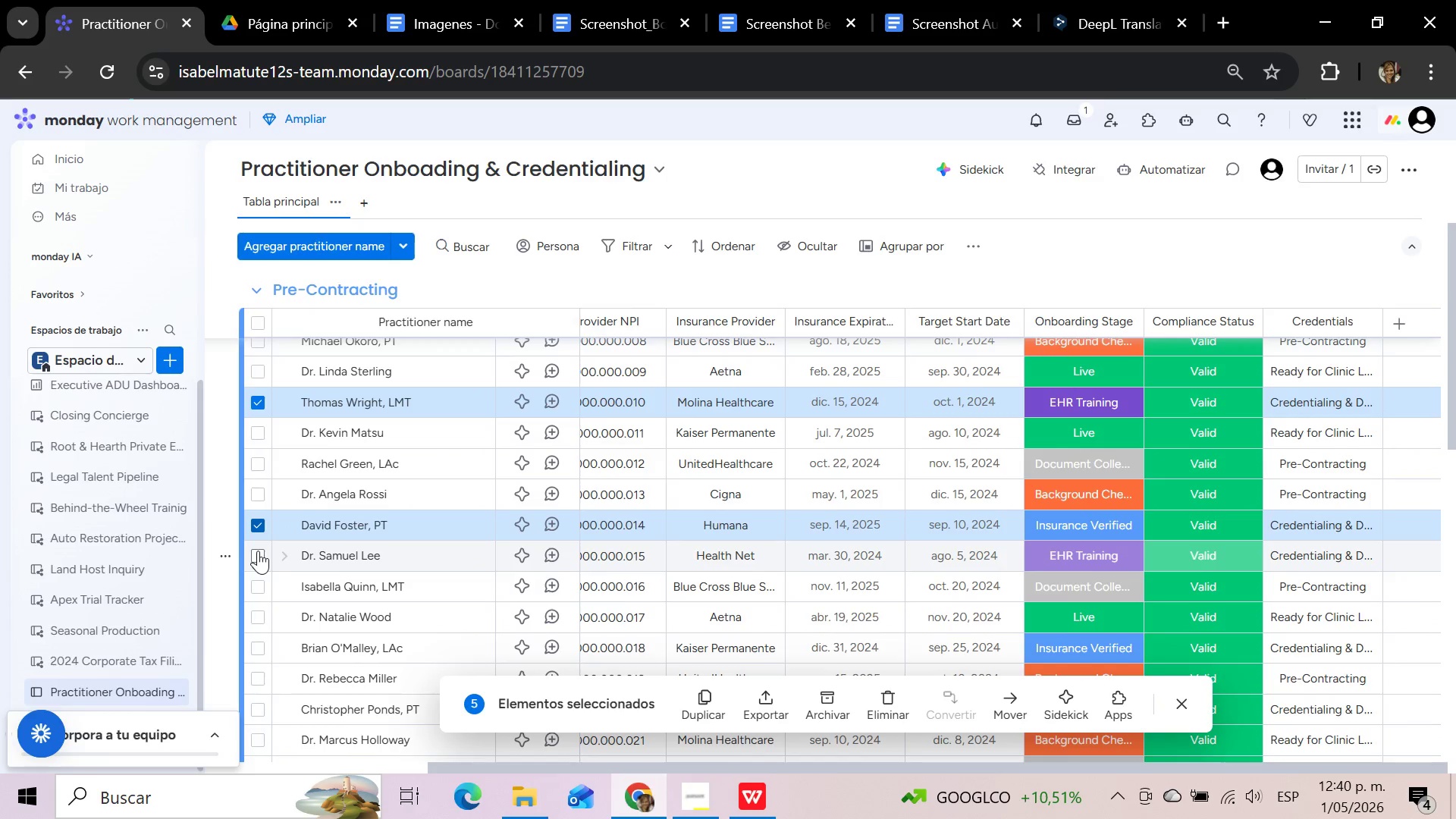 
left_click([259, 551])
 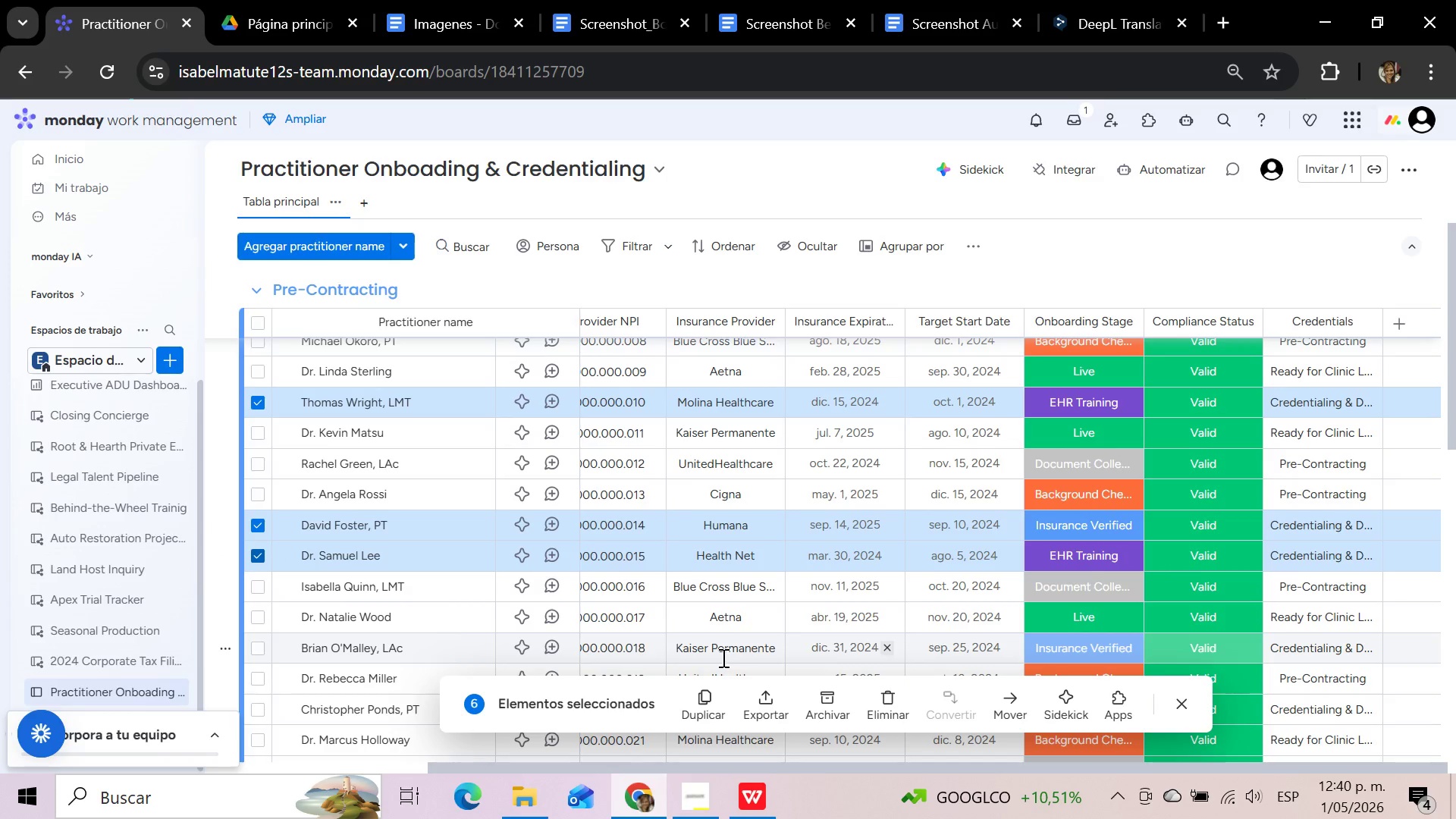 
left_click([253, 649])
 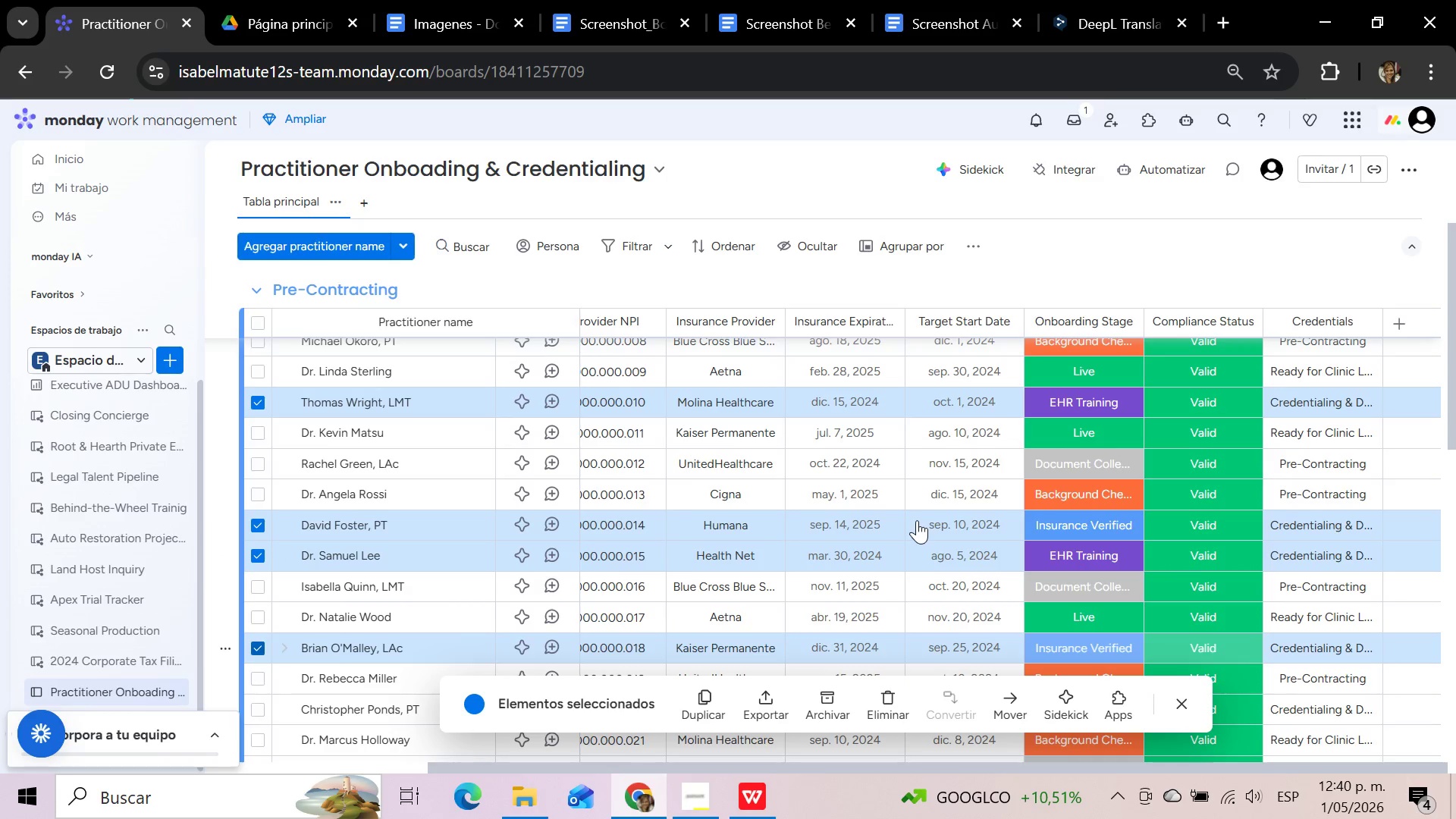 
scroll: coordinate [917, 520], scroll_direction: down, amount: 2.0
 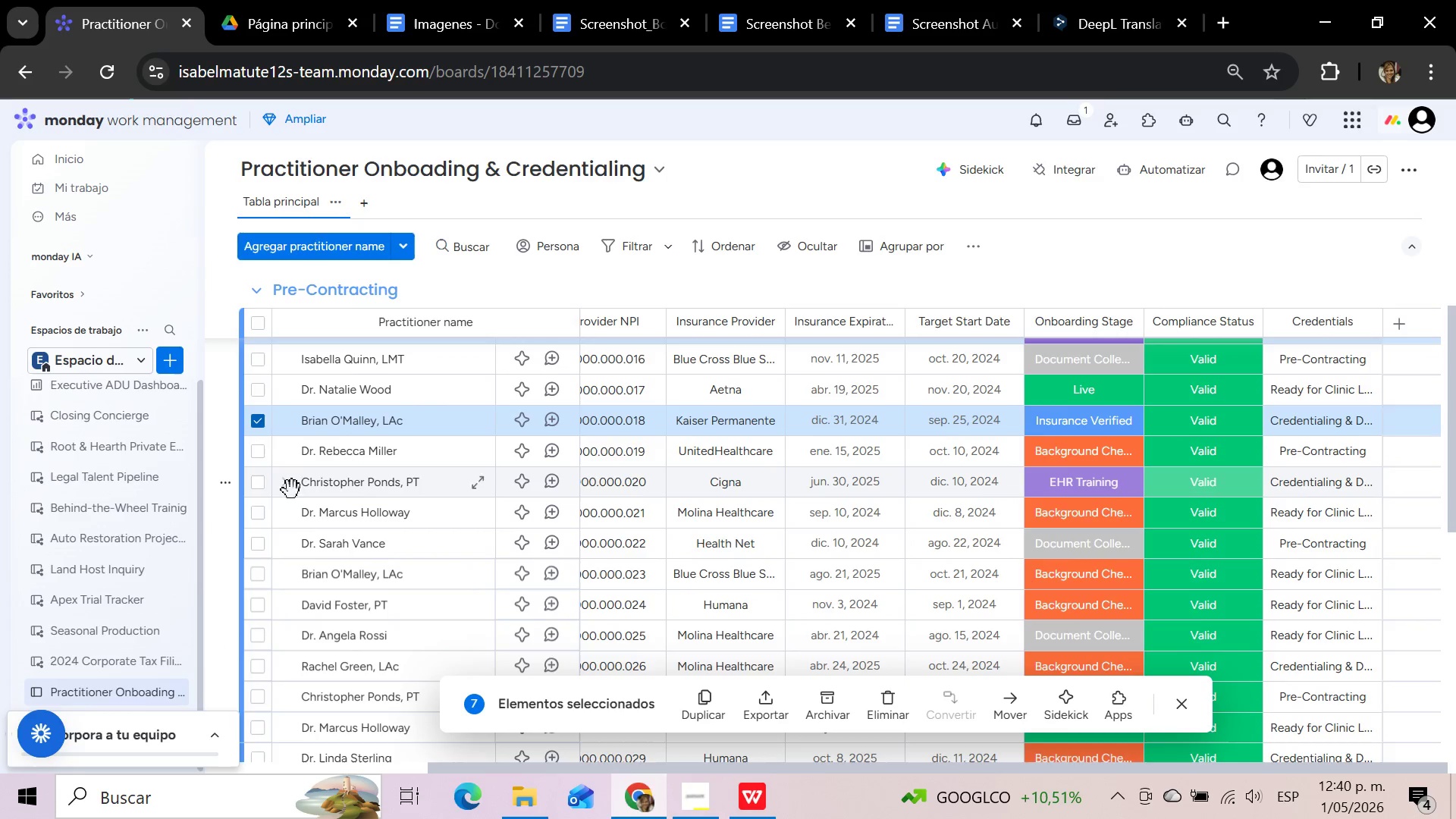 
left_click([260, 480])
 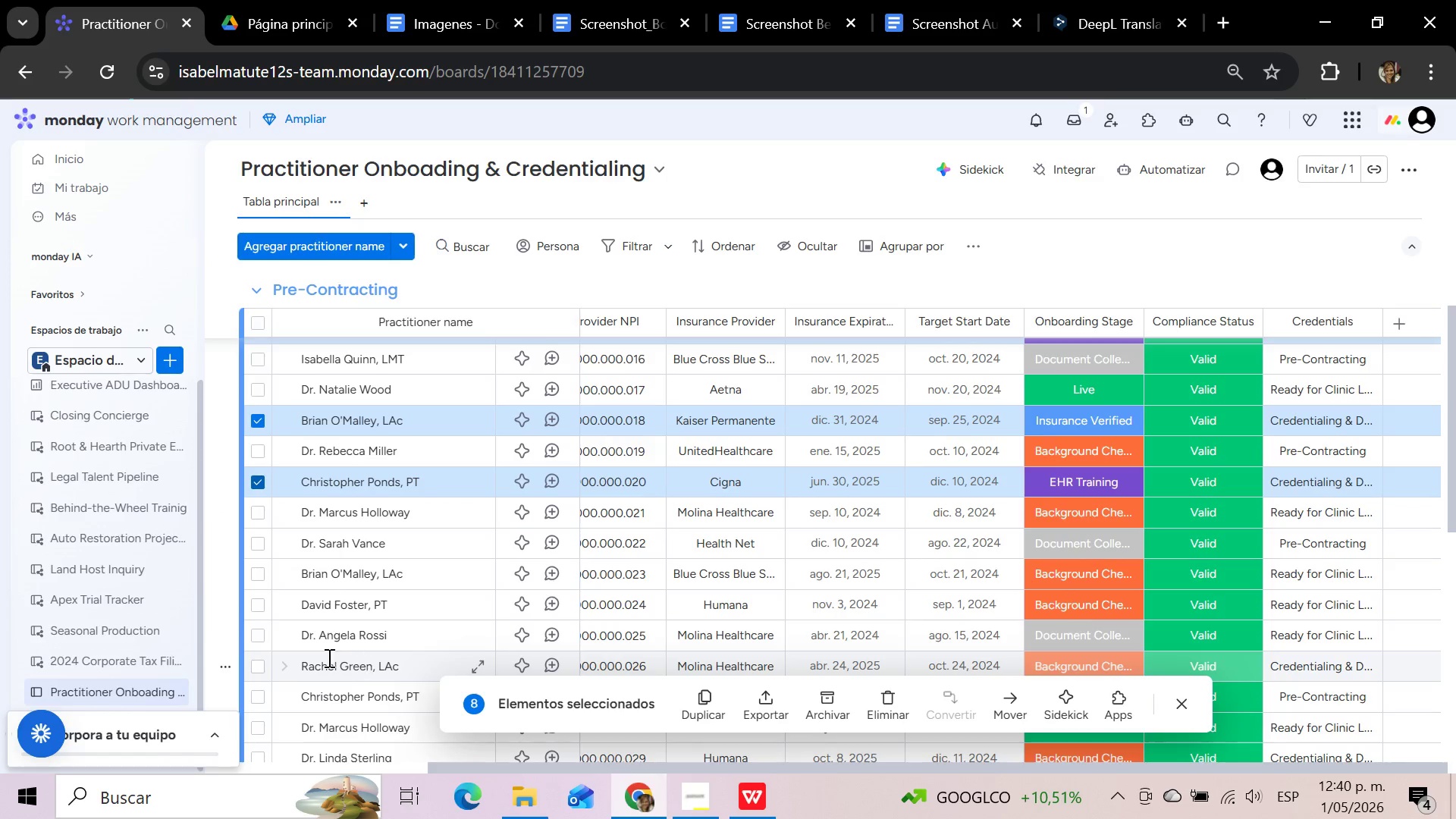 
left_click([264, 667])
 